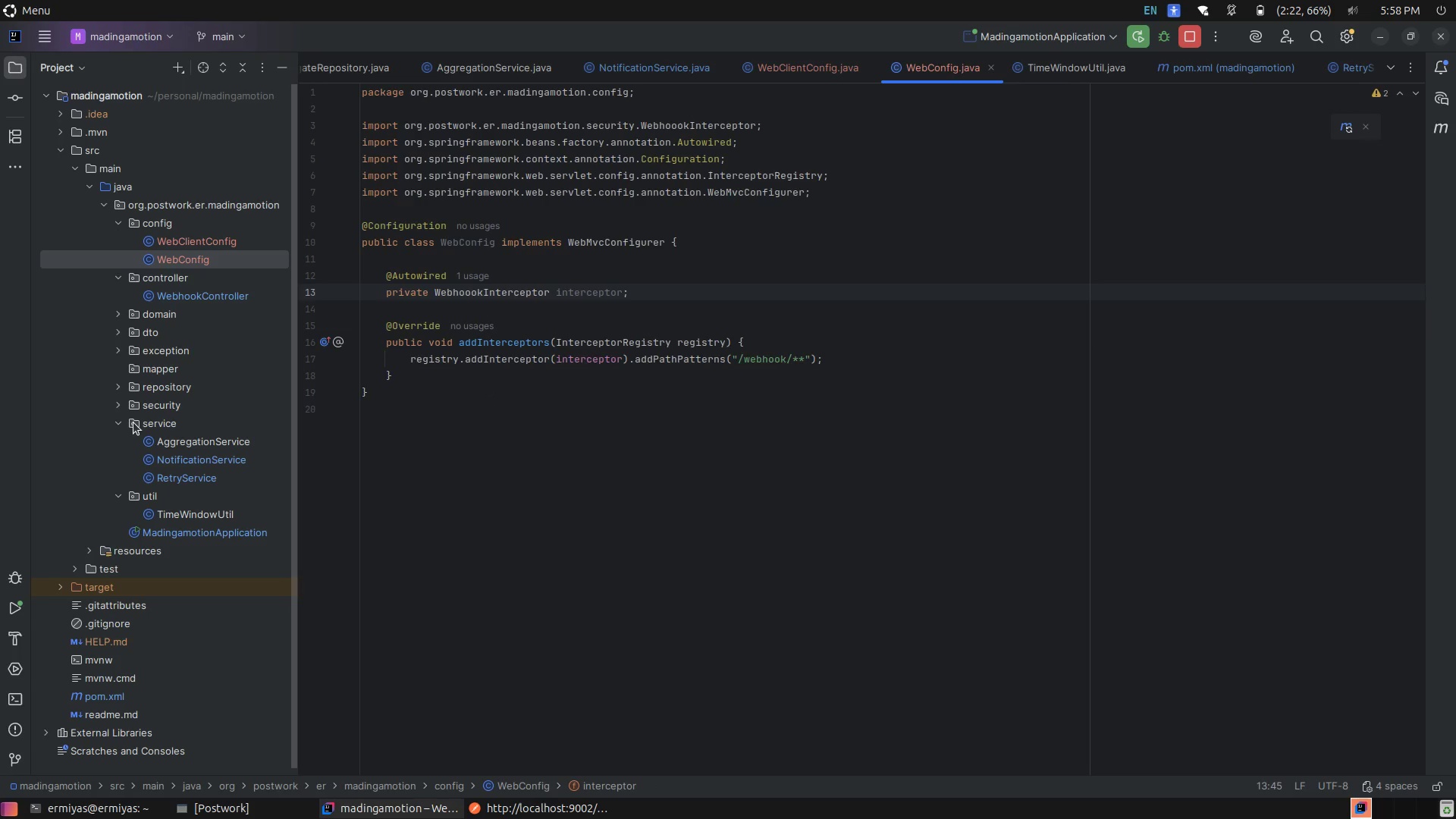 
left_click([124, 404])
 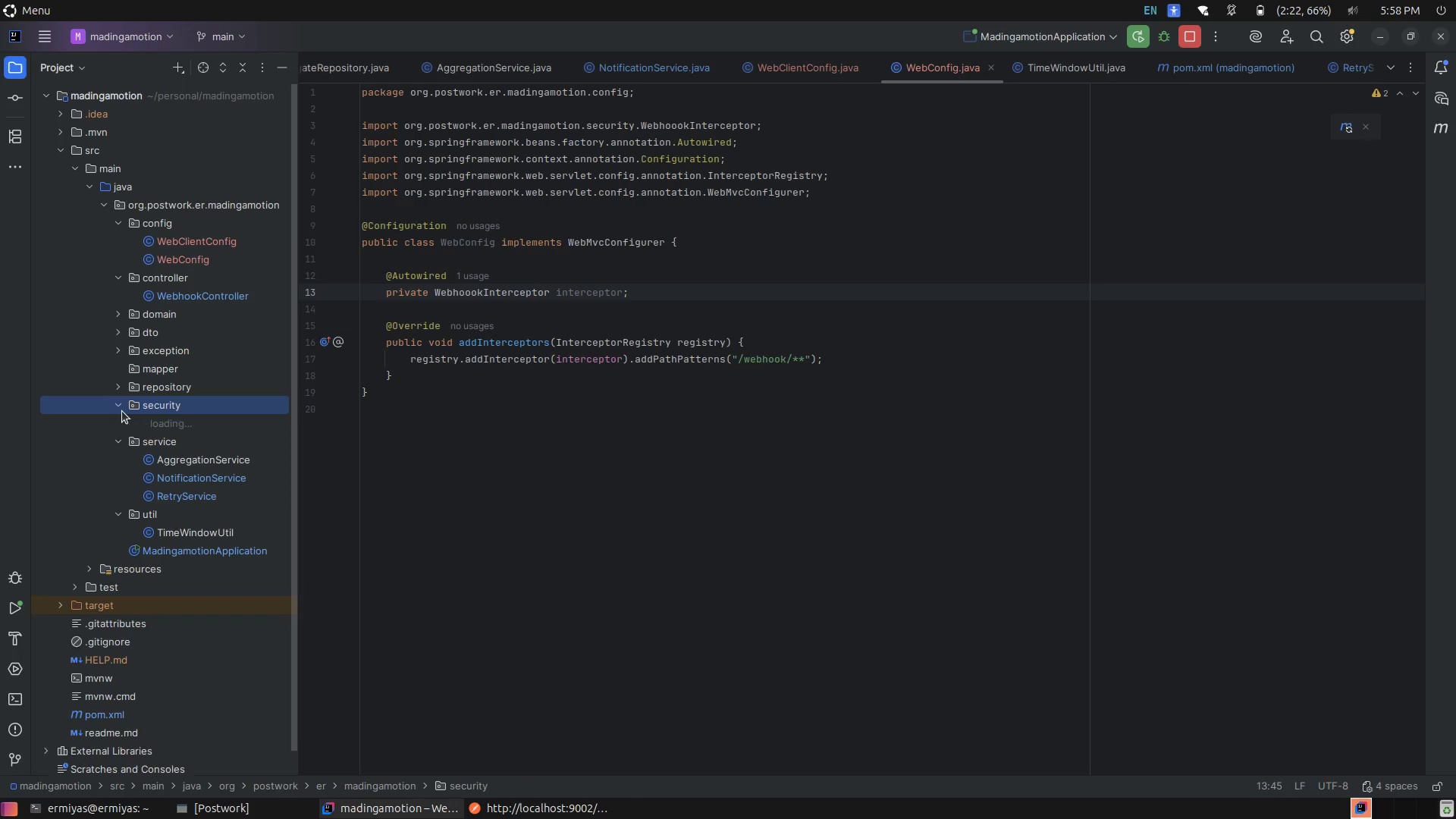 
left_click([122, 411])
 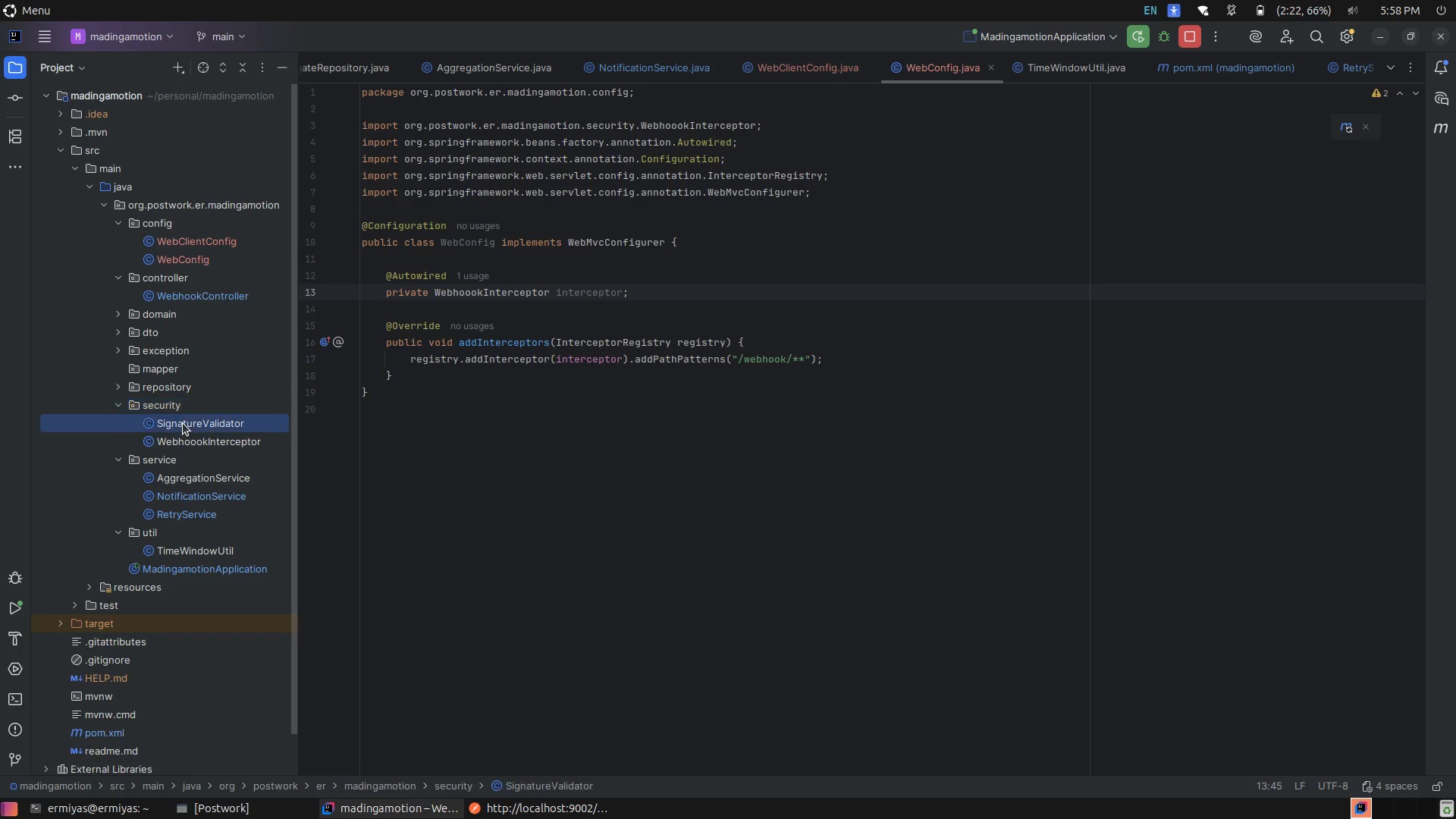 
double_click([183, 423])
 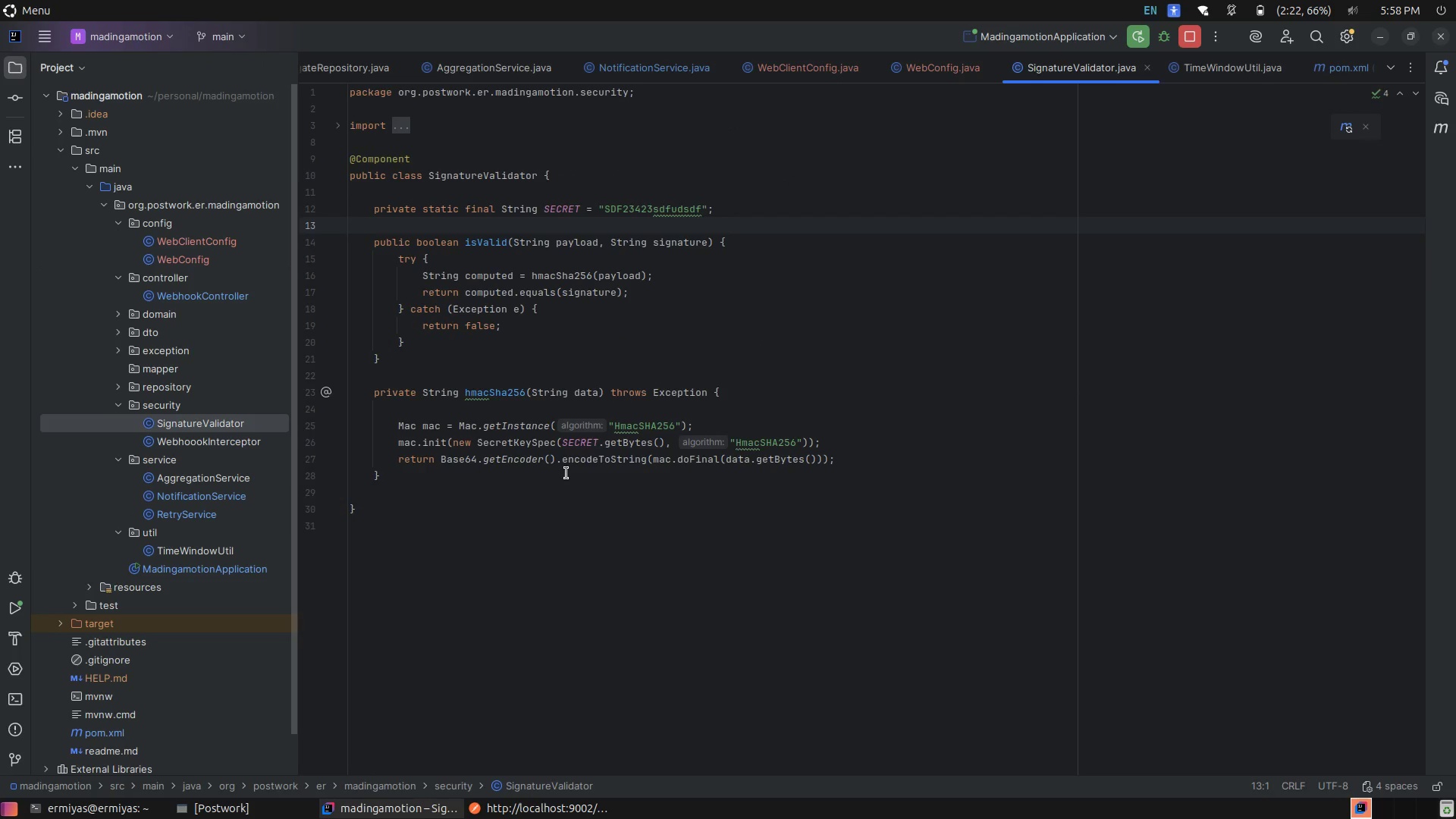 
left_click([566, 473])
 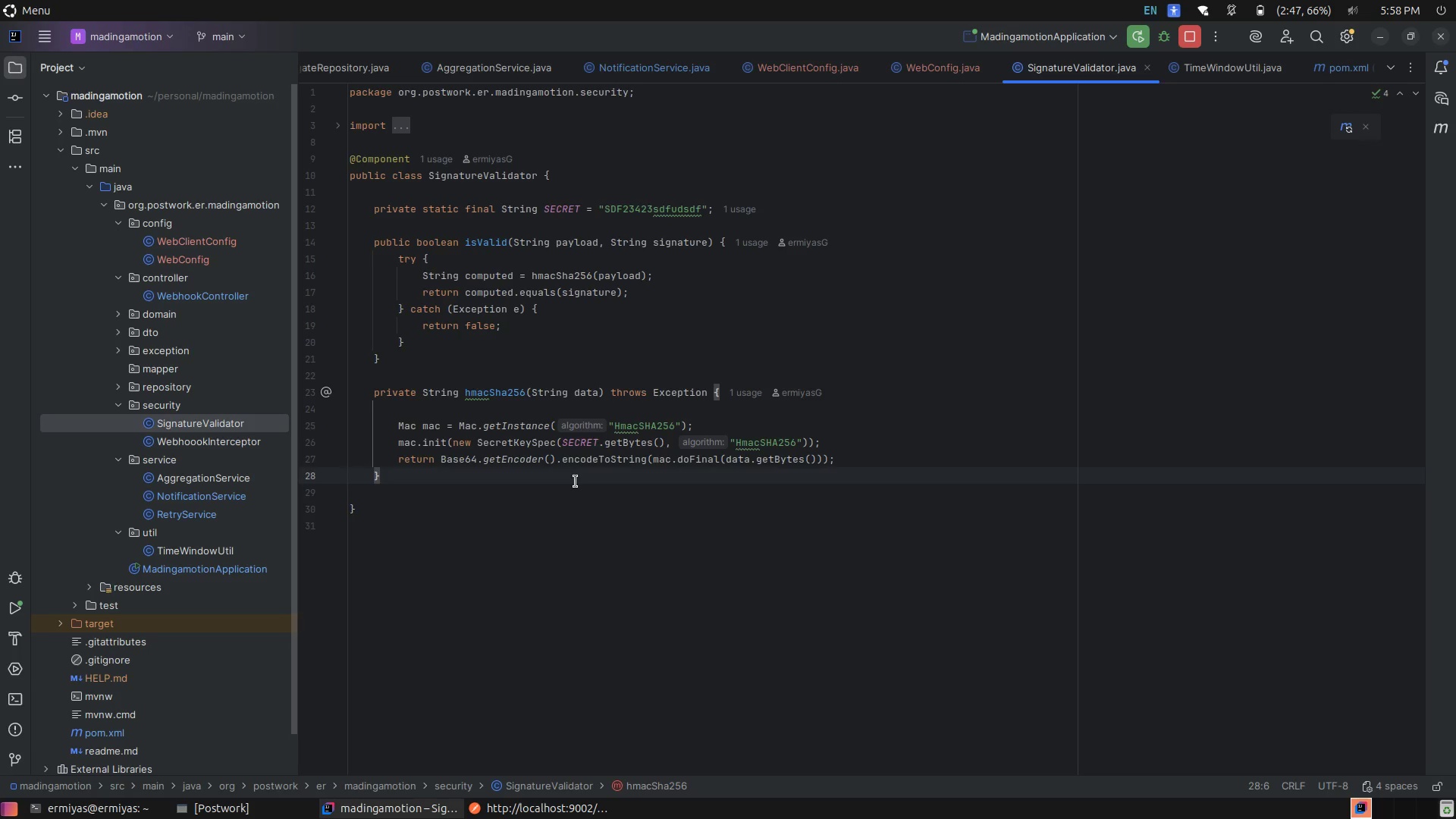 
wait(44.07)
 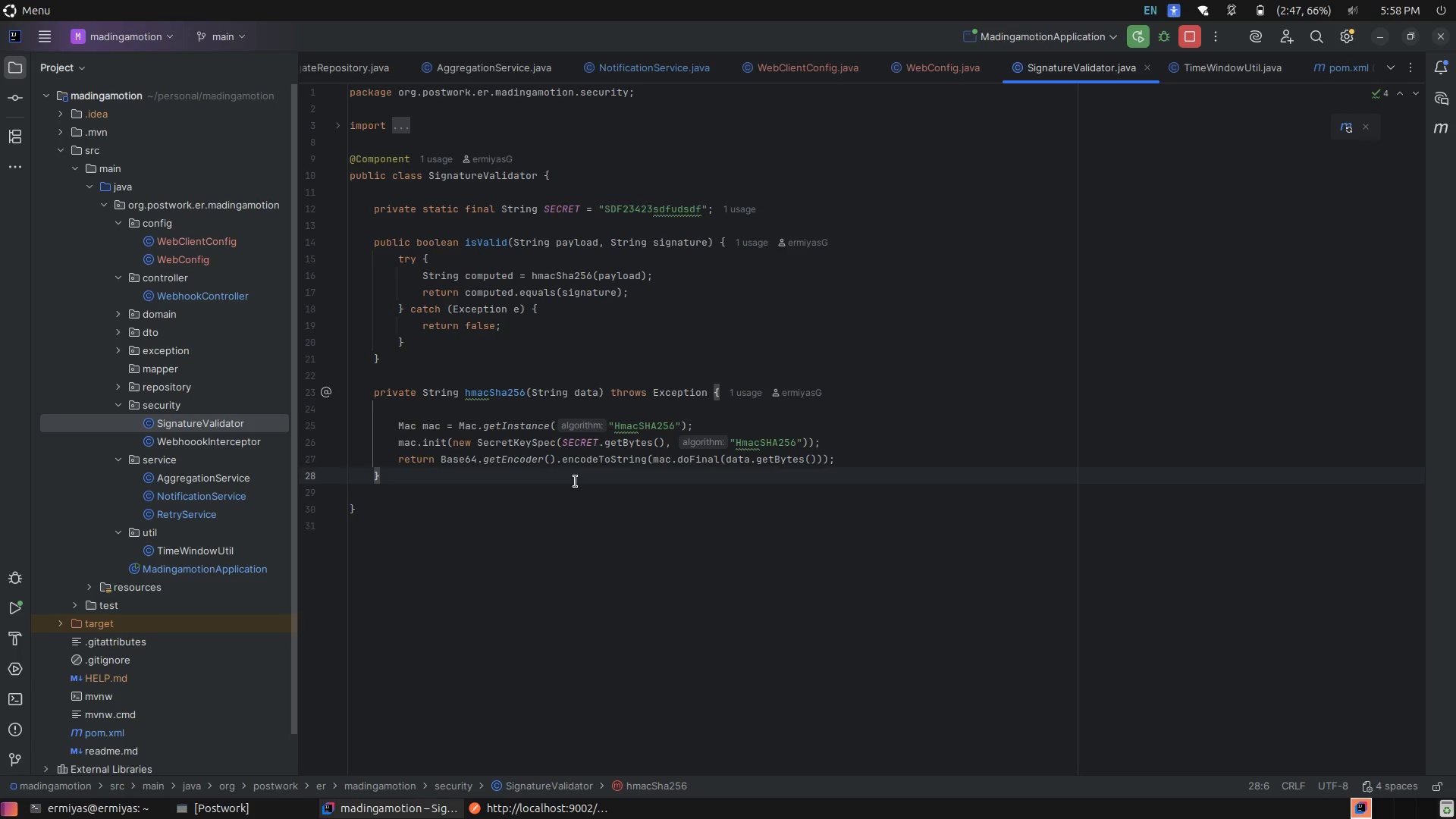 
left_click([565, 487])
 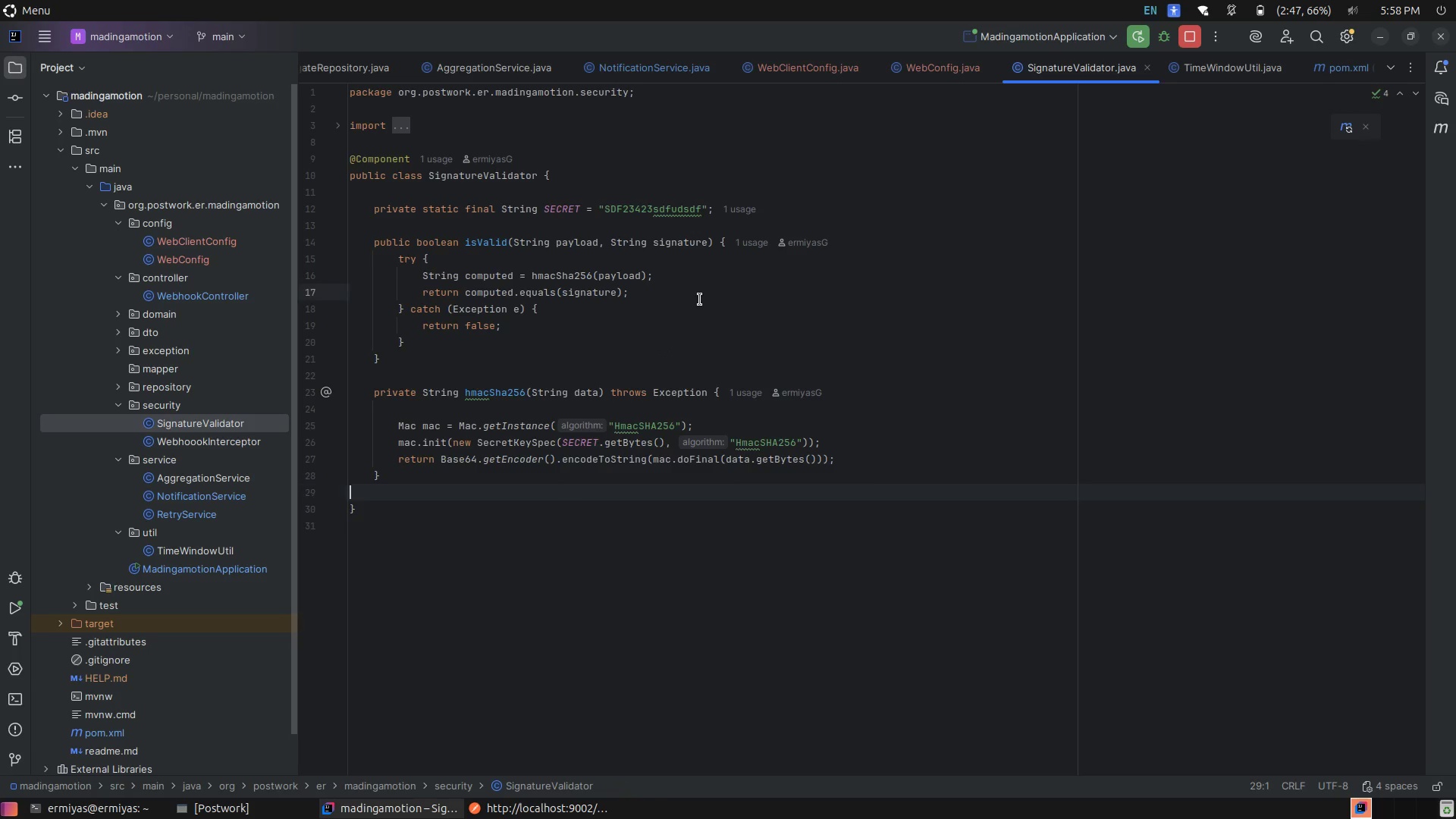 
left_click([700, 300])
 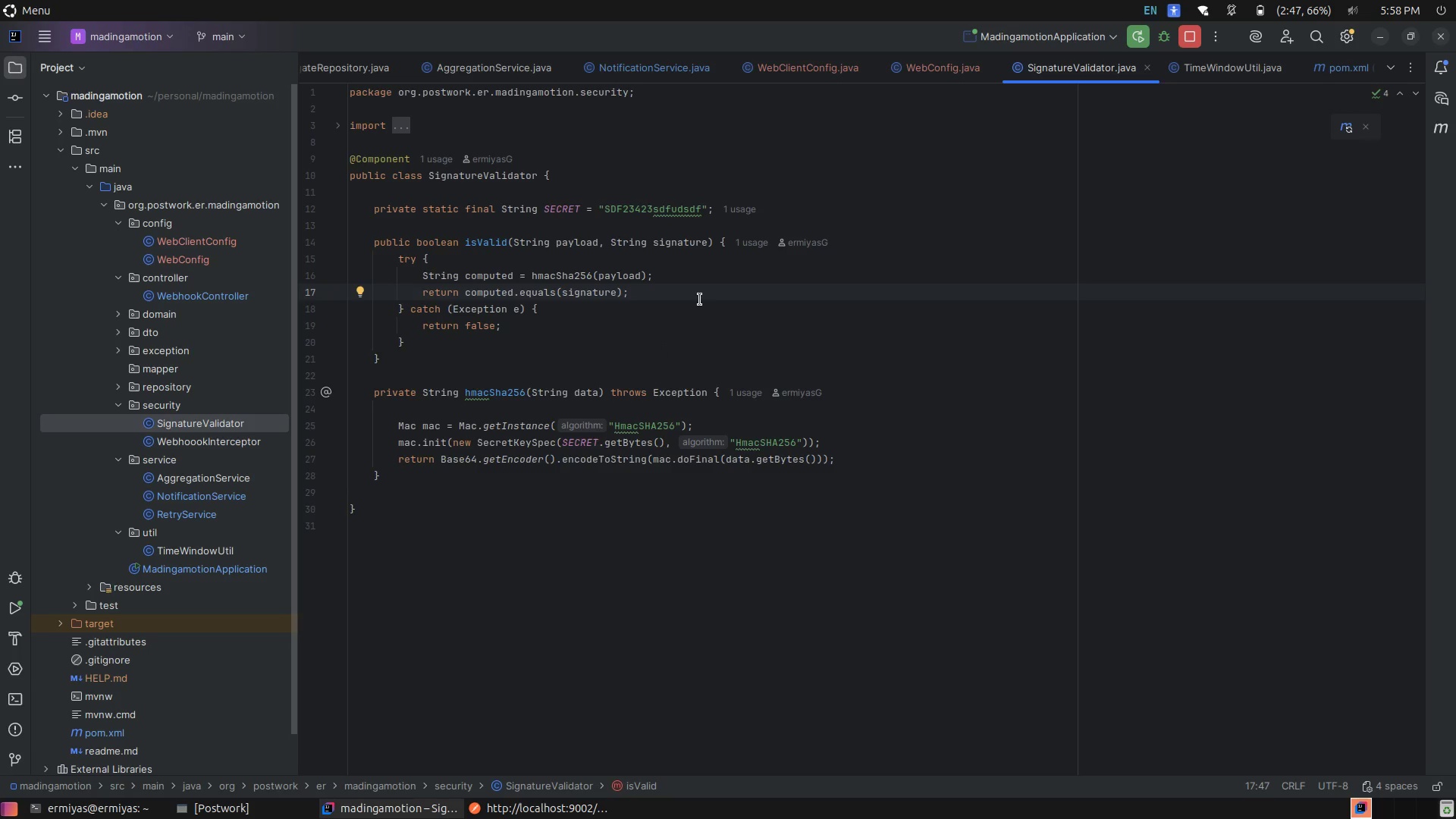 
left_click([677, 300])
 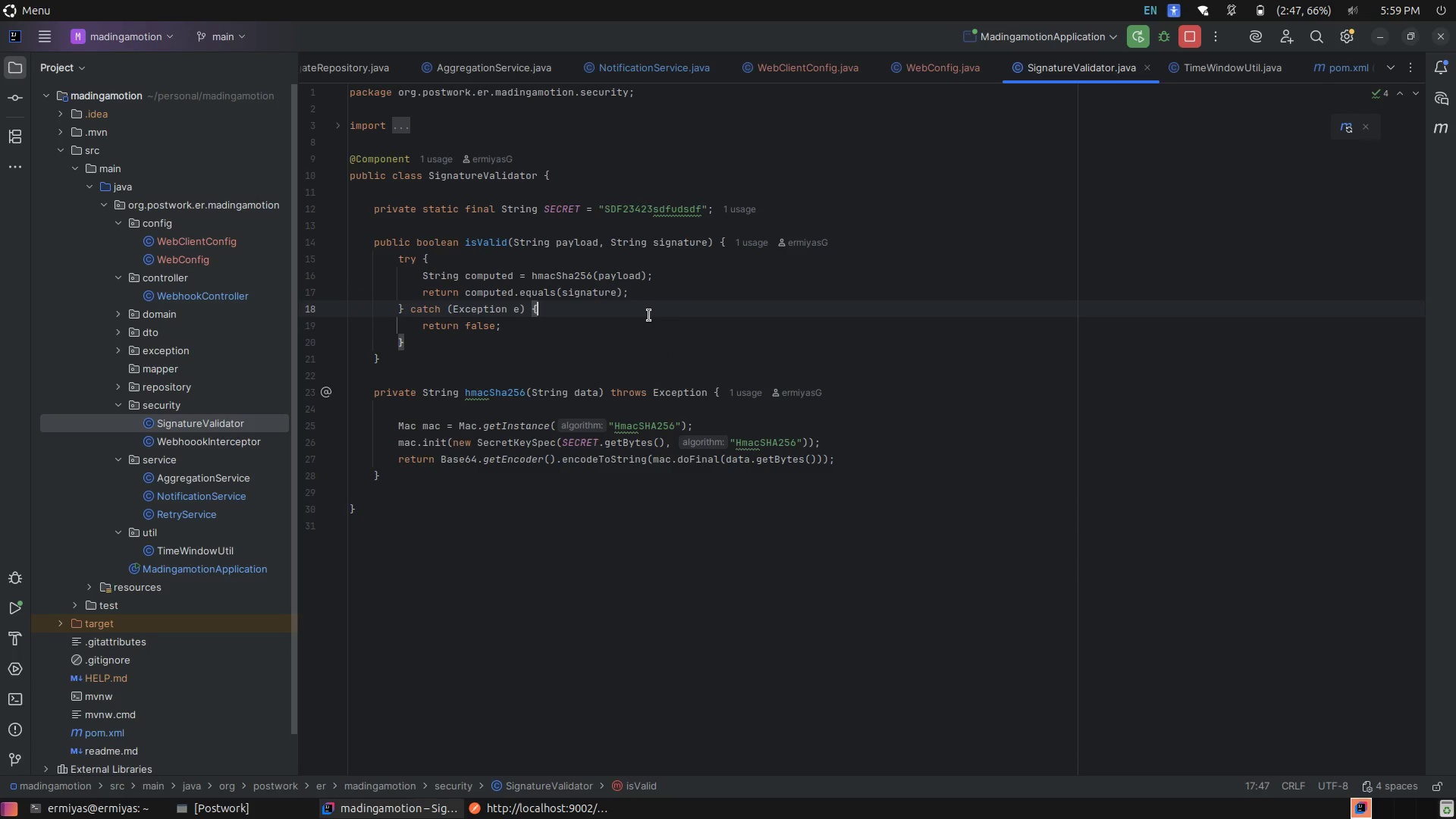 
left_click([649, 315])
 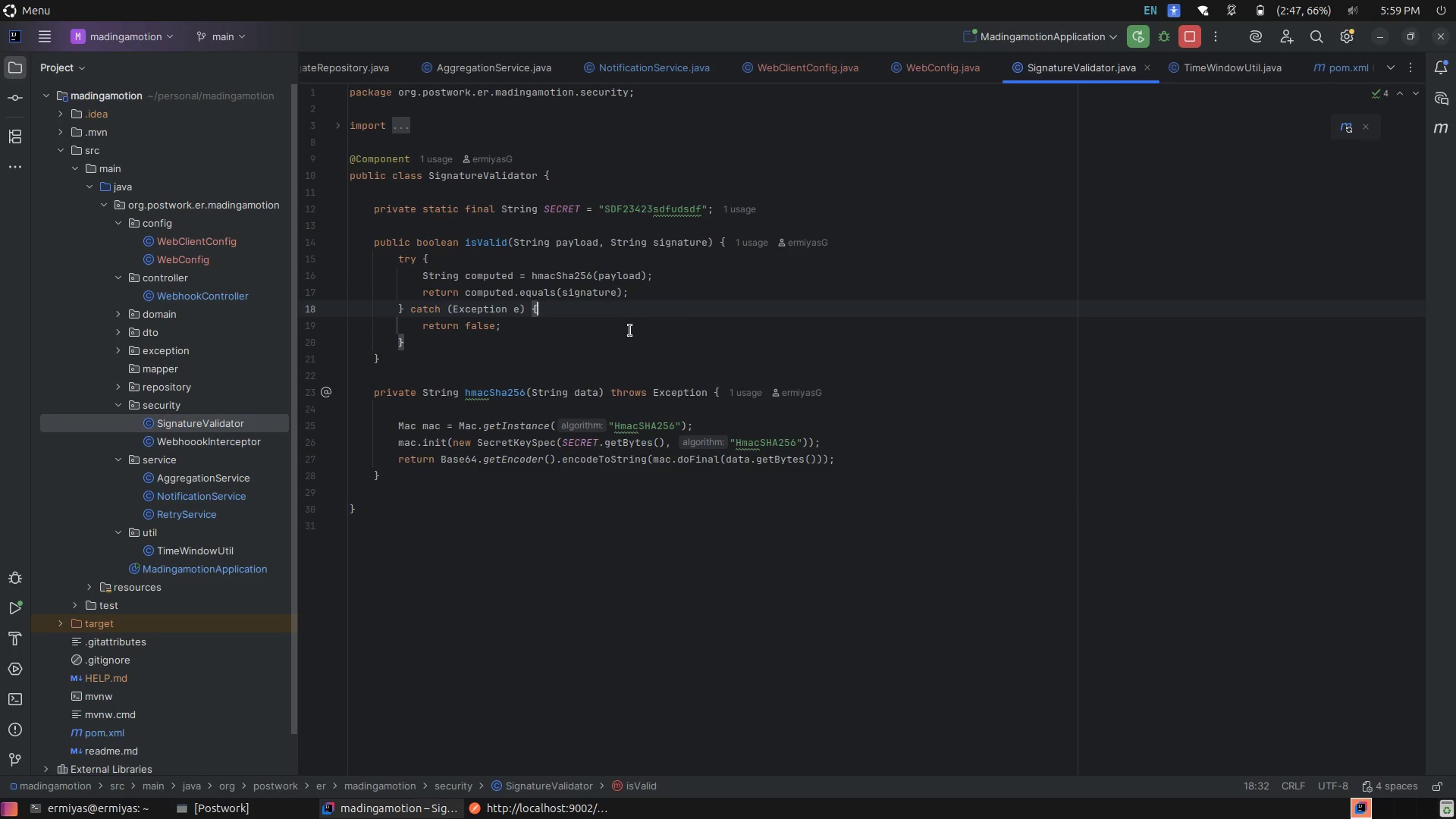 
left_click([630, 331])
 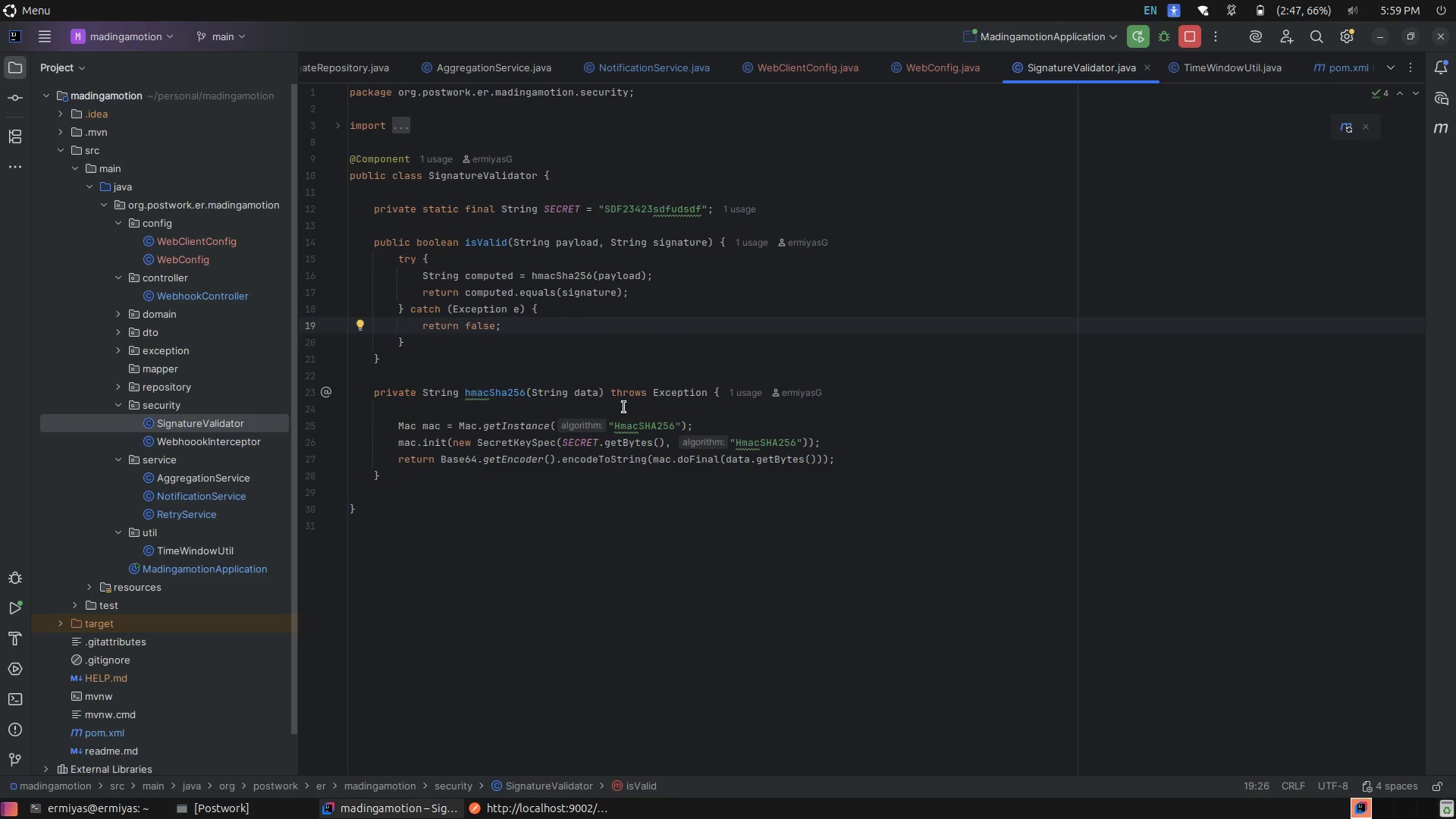 
left_click([624, 407])
 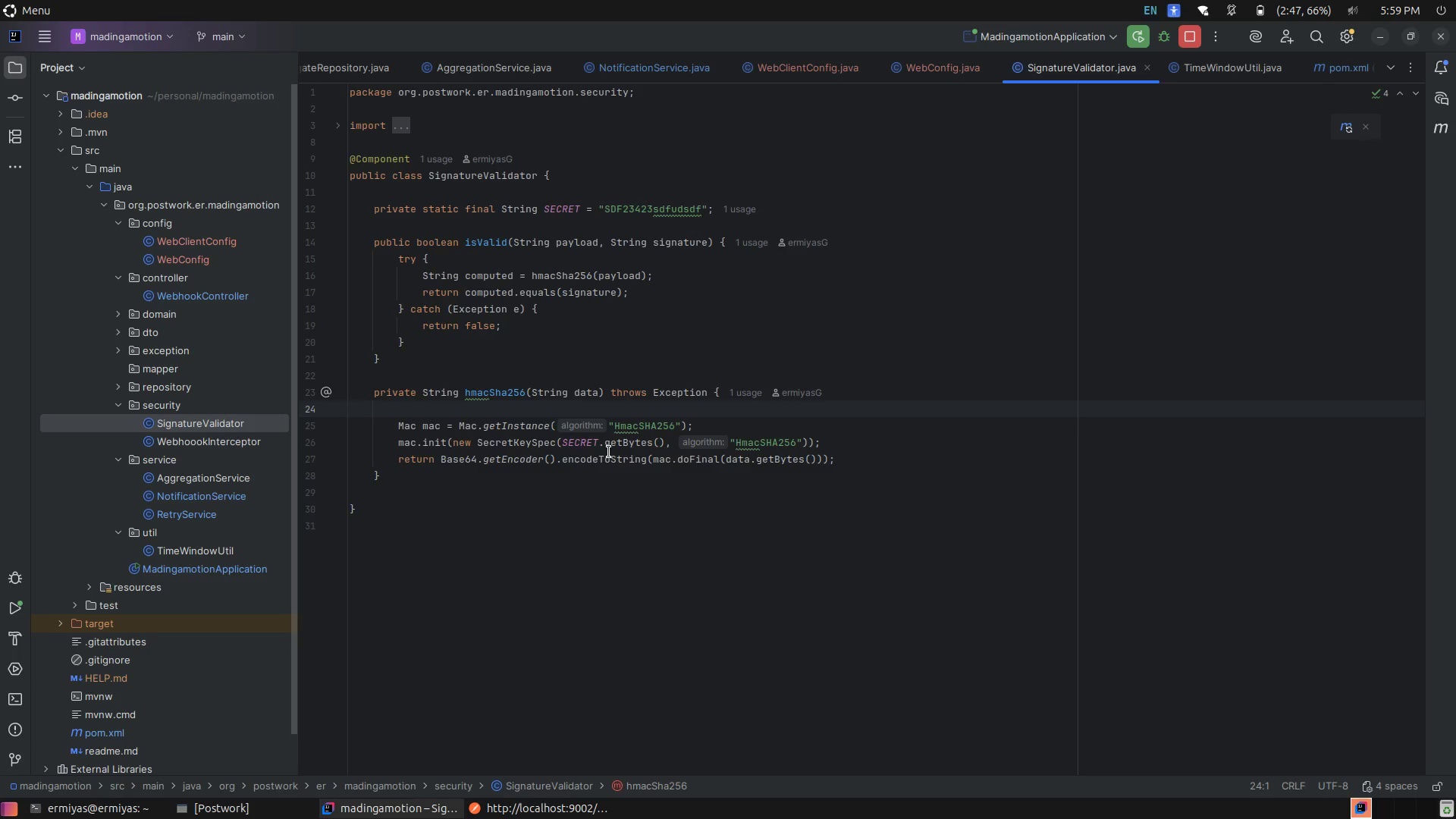 
left_click([609, 452])
 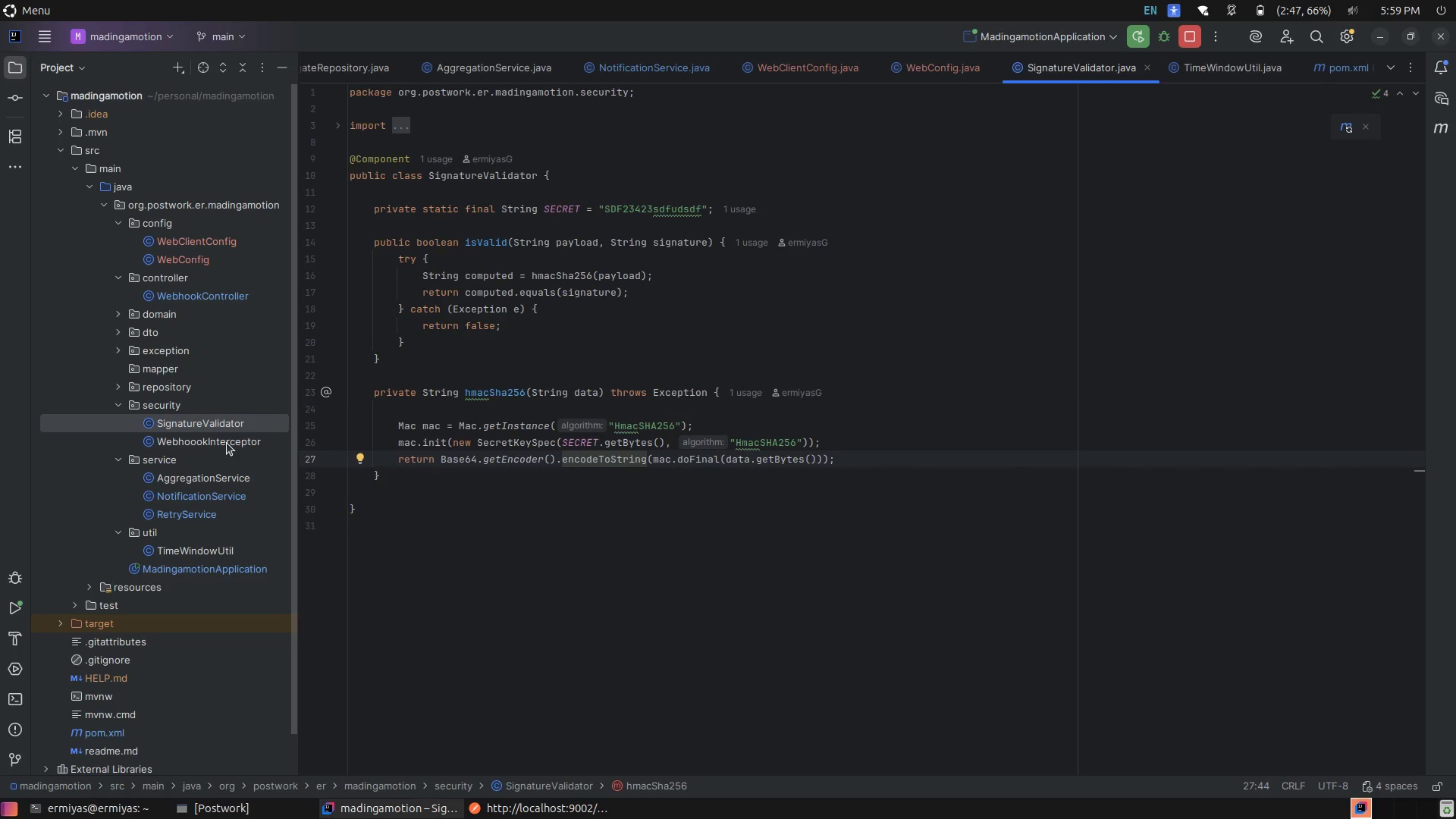 
double_click([227, 443])
 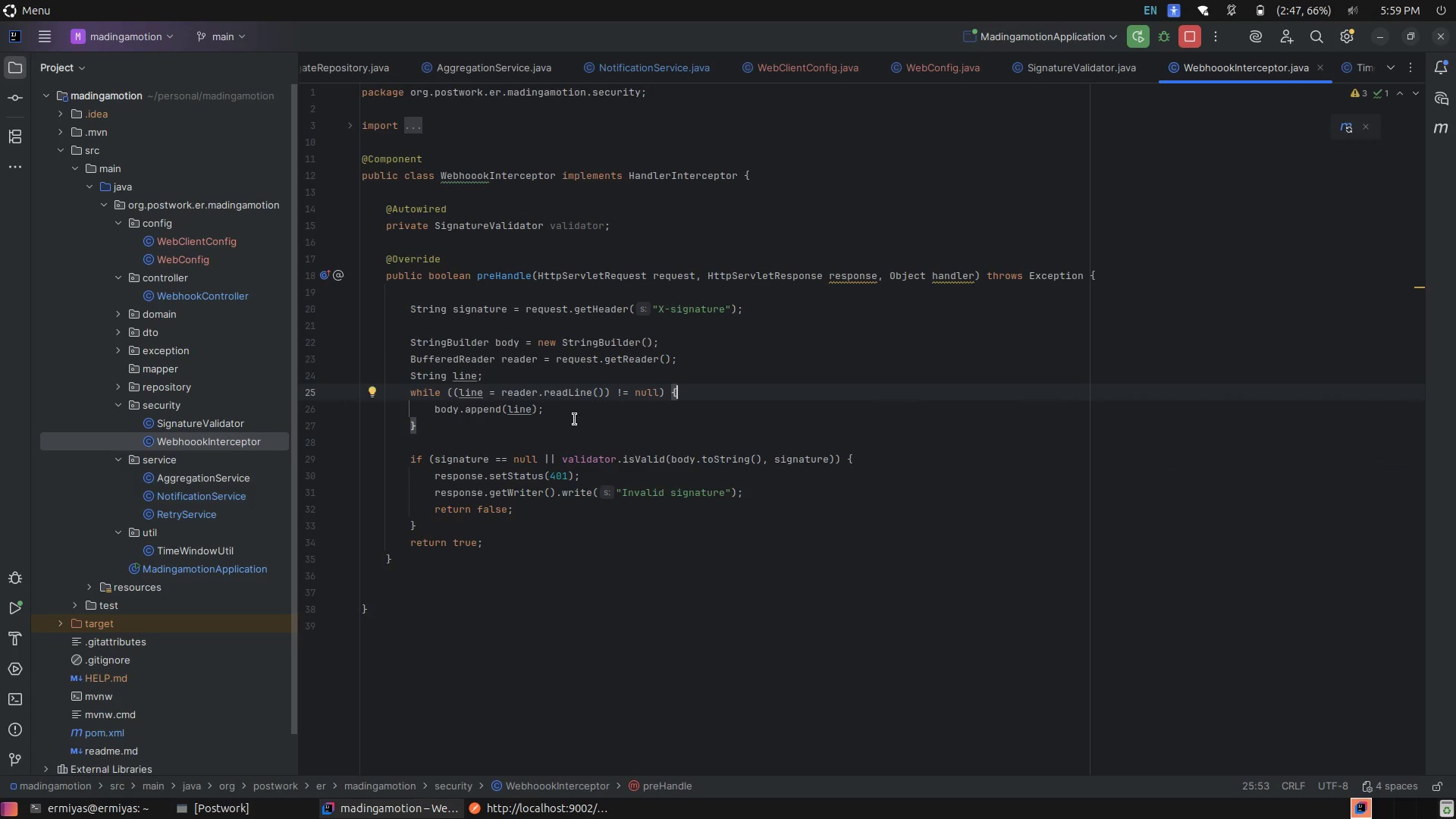 
left_click([575, 419])
 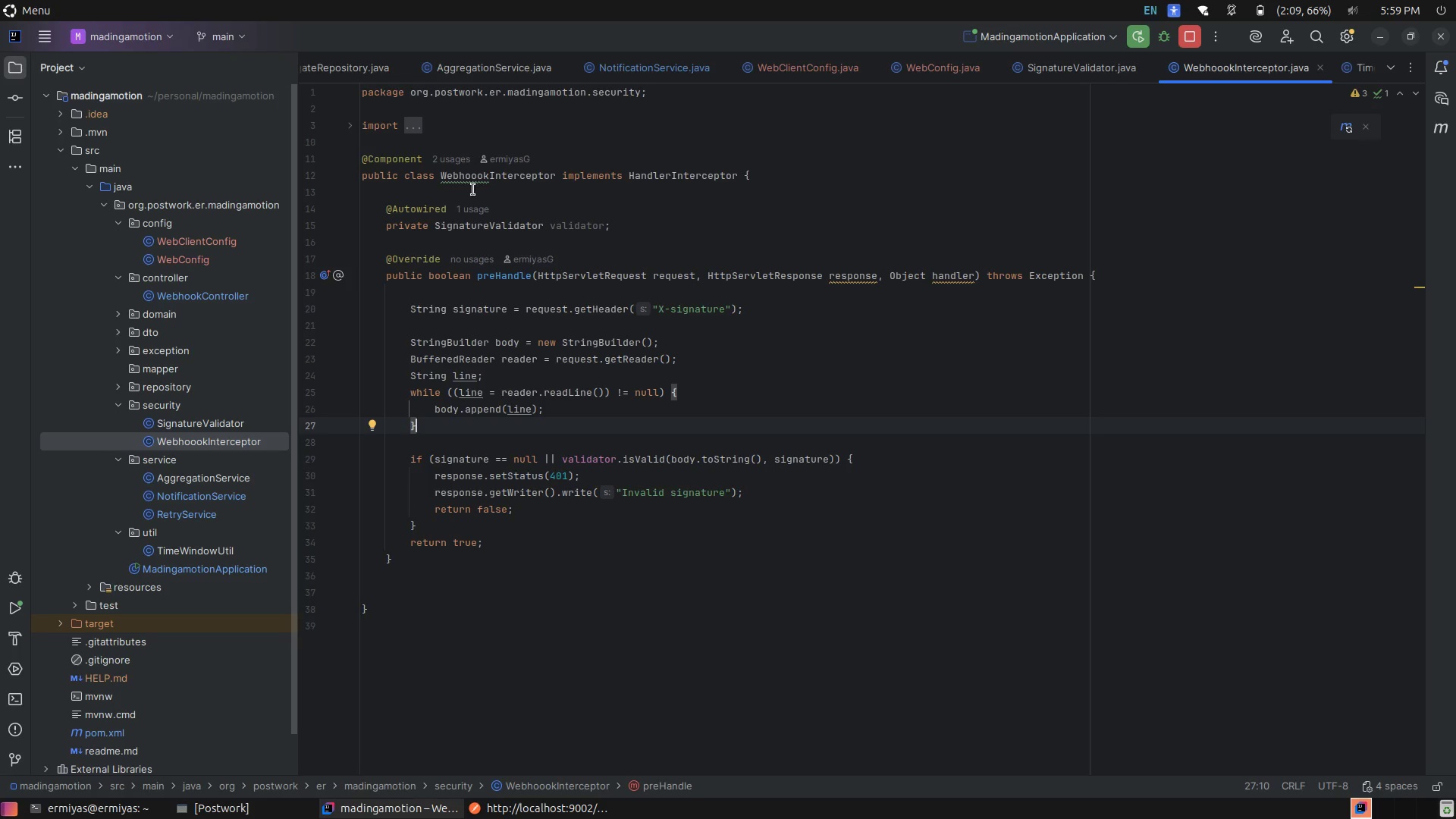 
wait(5.67)
 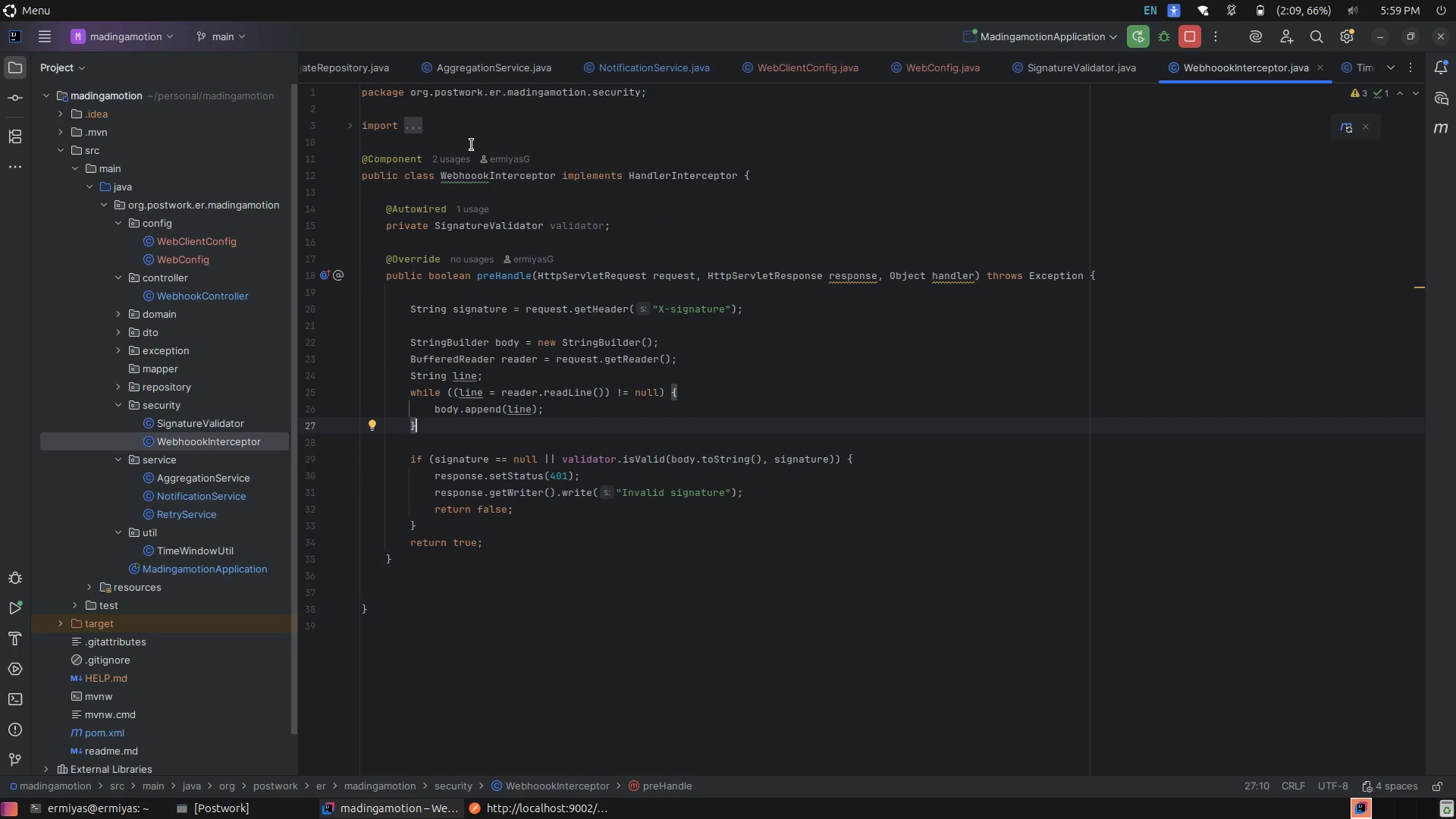 
left_click([470, 241])
 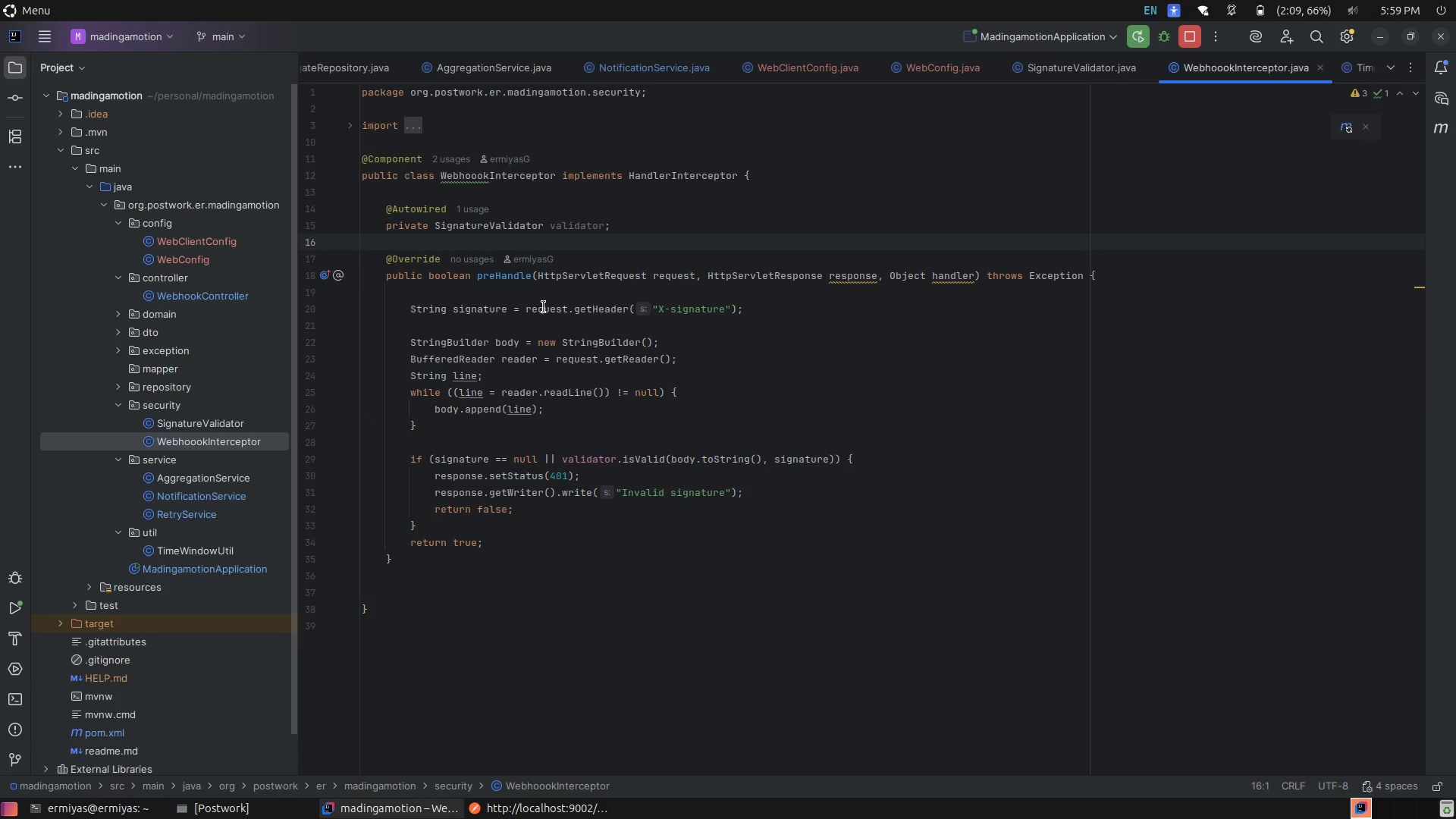 
wait(5.11)
 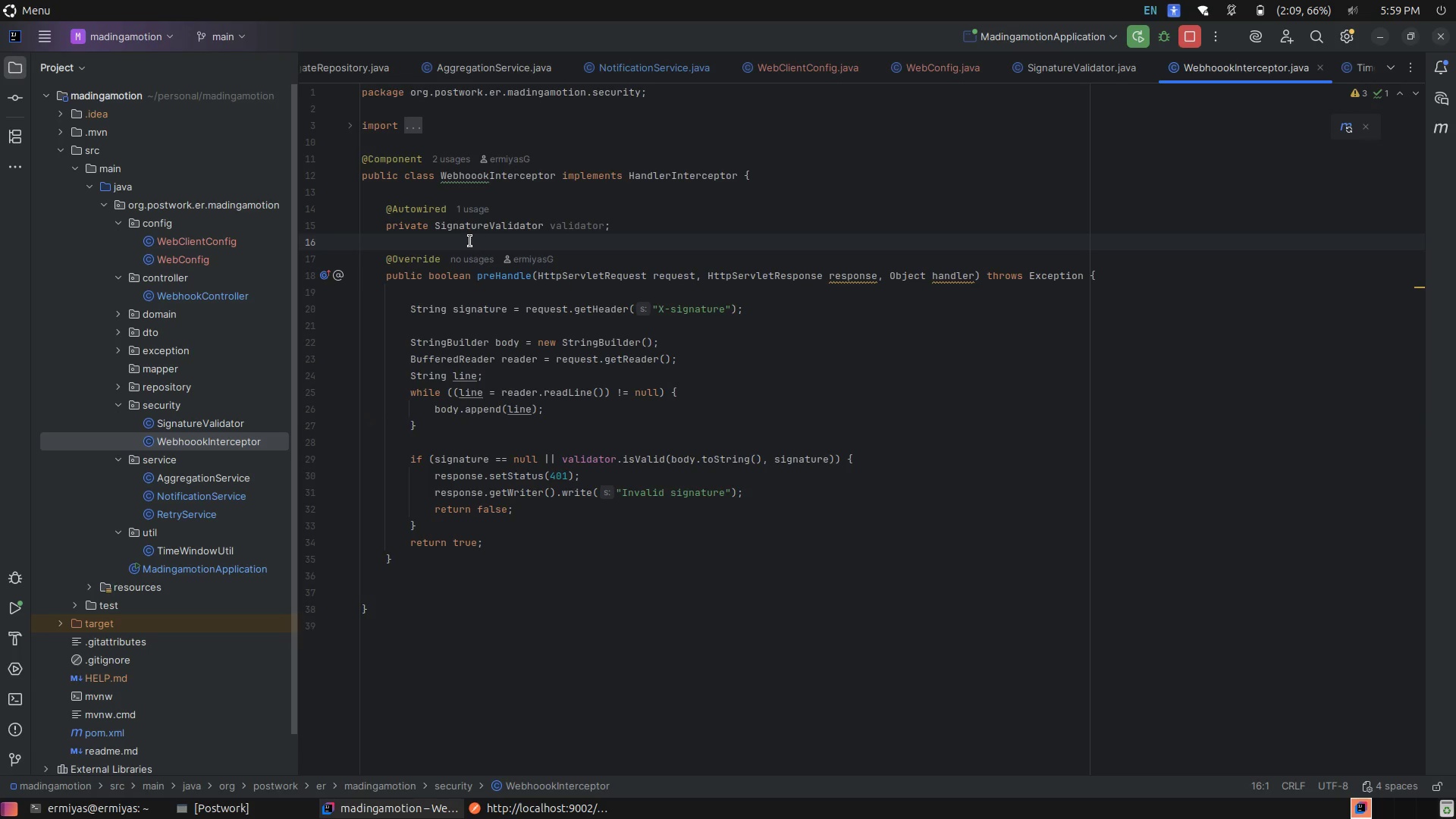 
left_click([742, 355])
 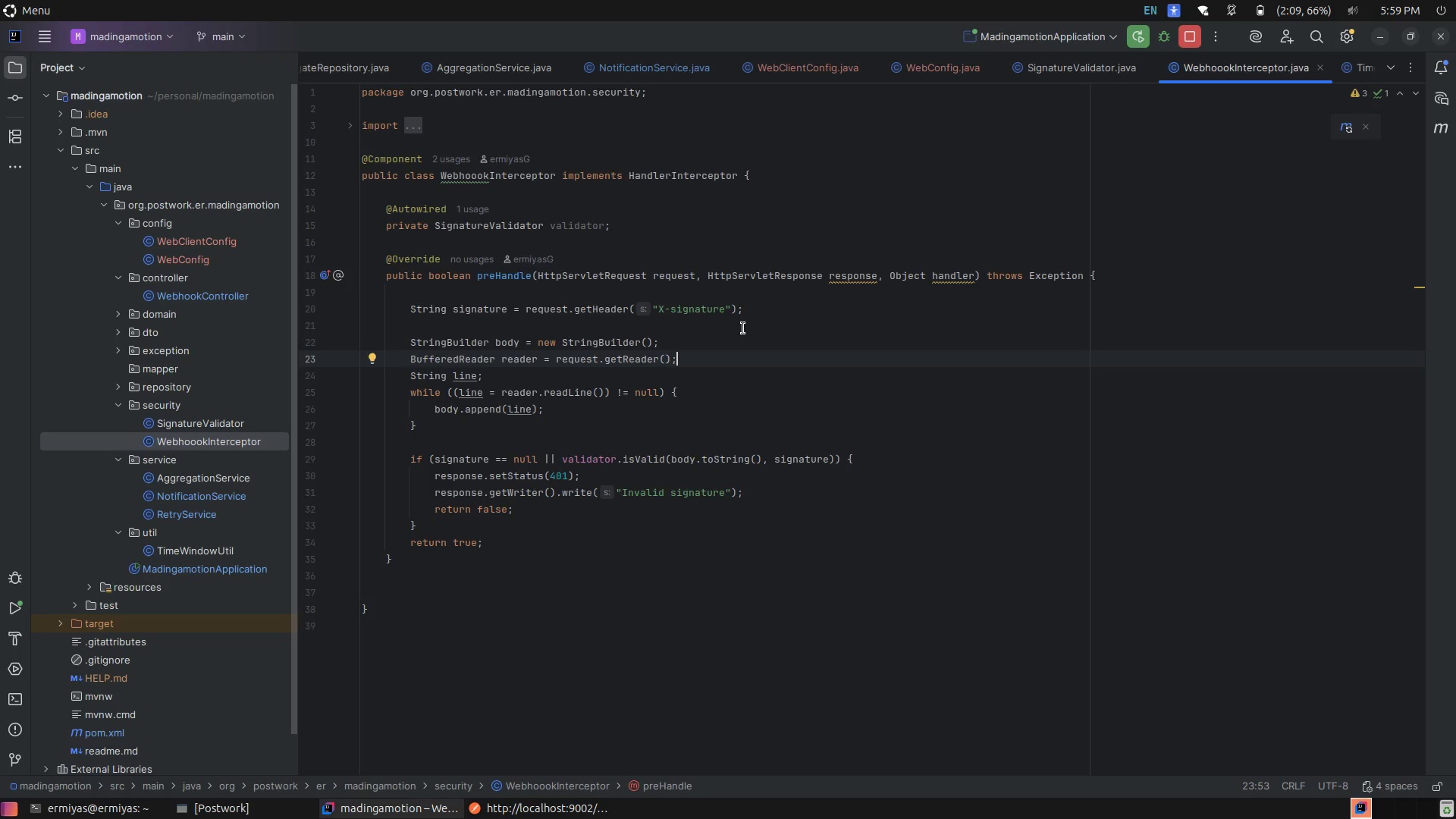 
wait(6.63)
 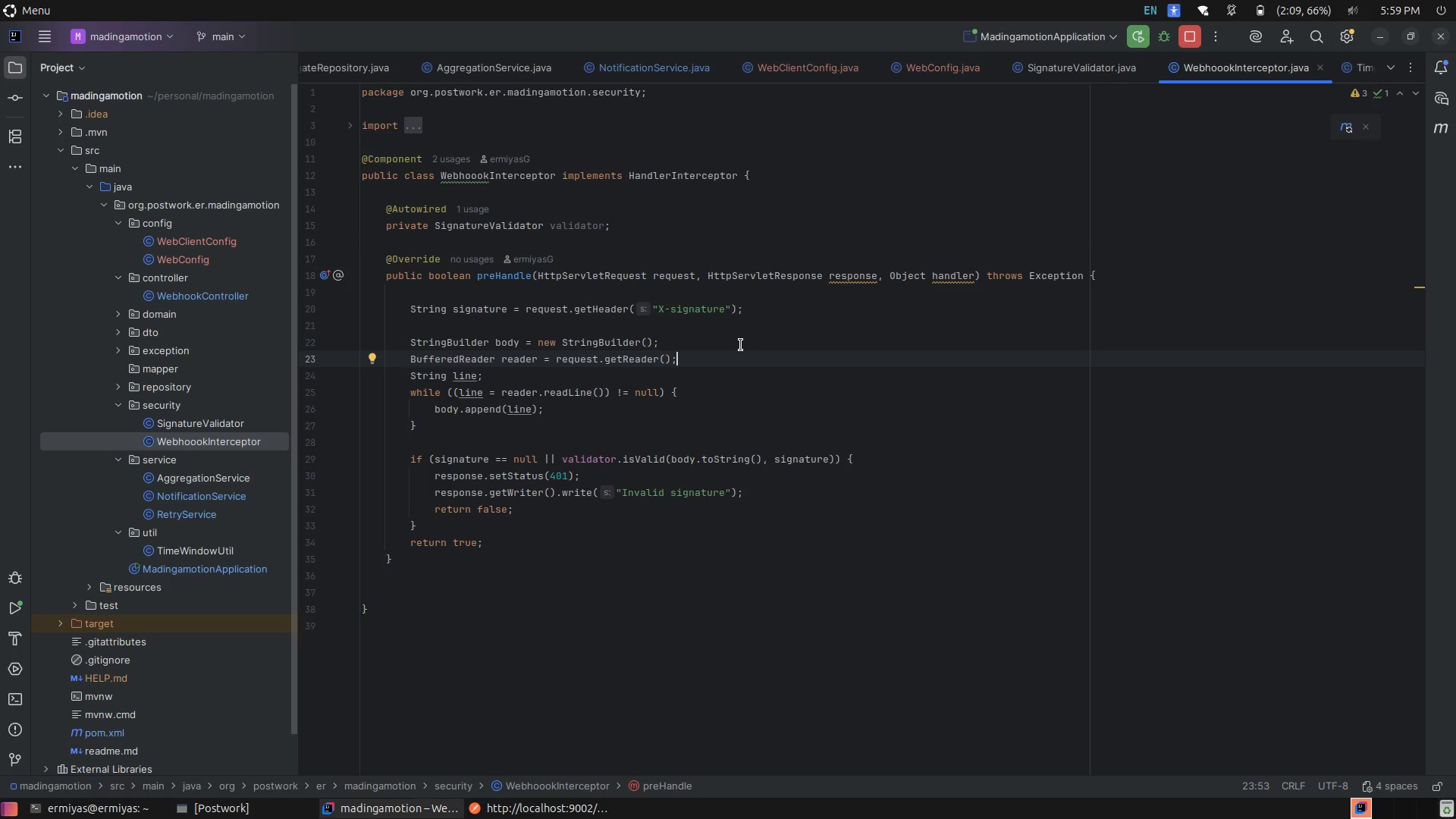 
left_click([739, 359])
 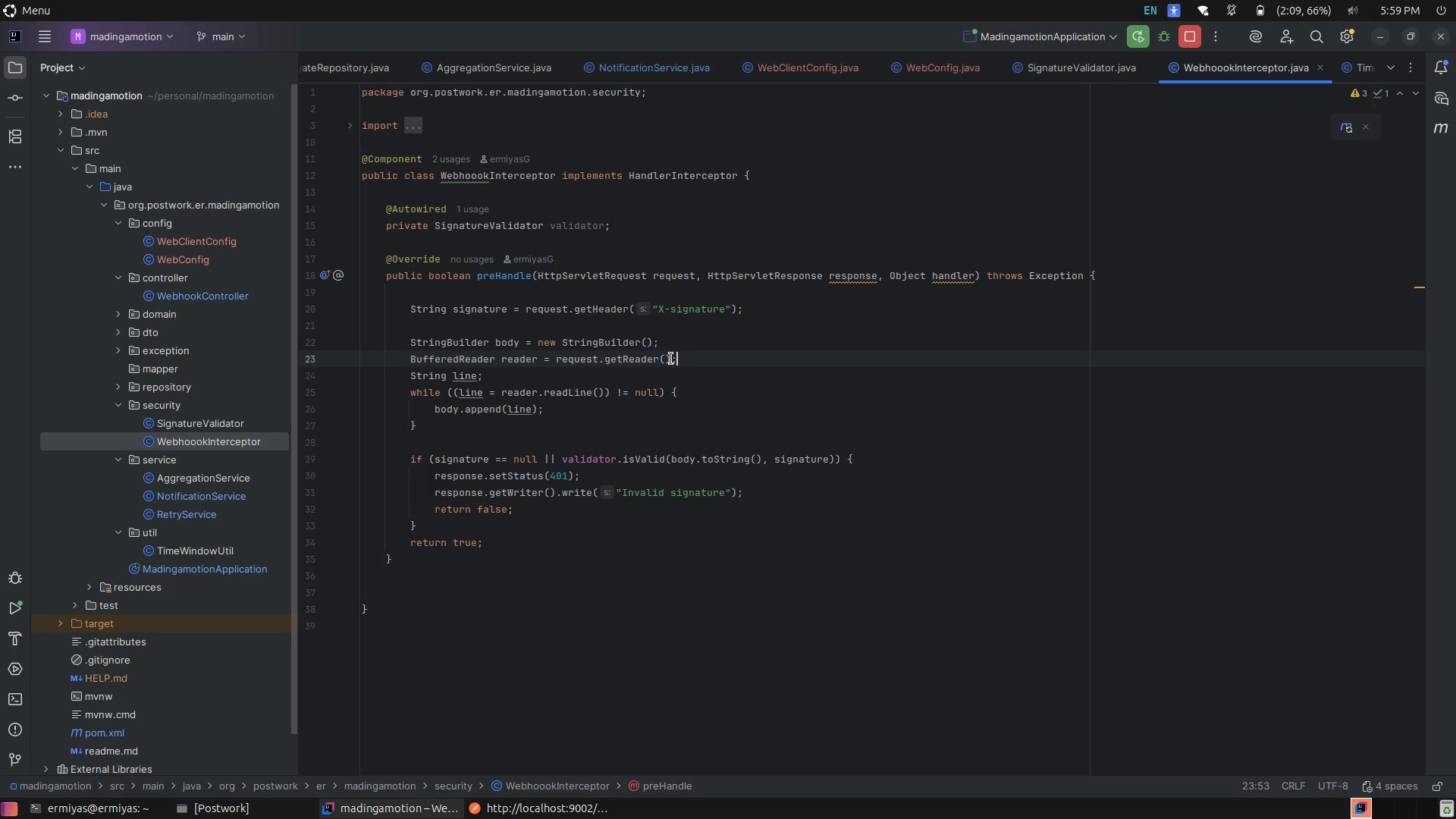 
mouse_move([656, 375])
 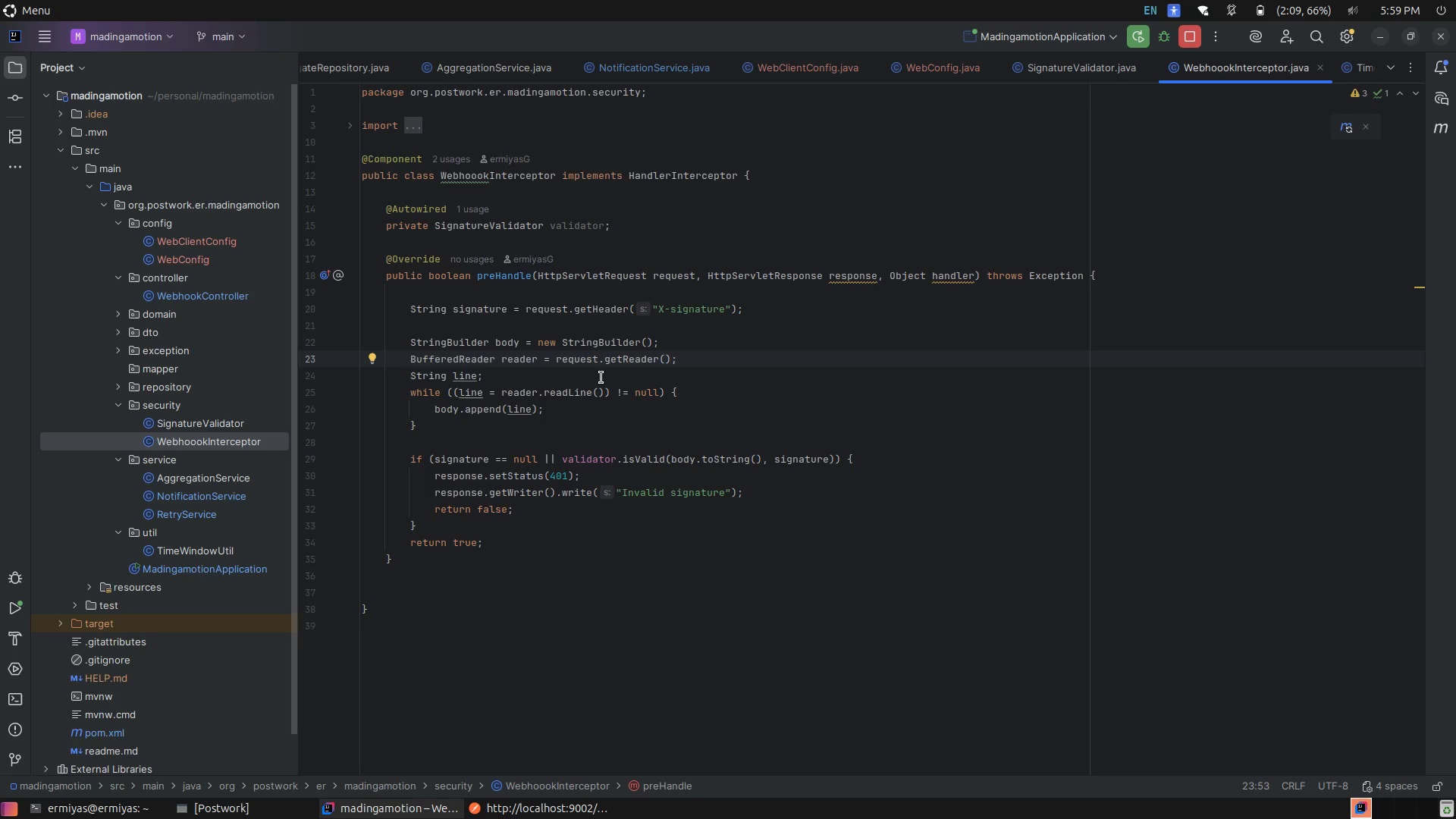 
left_click([601, 378])
 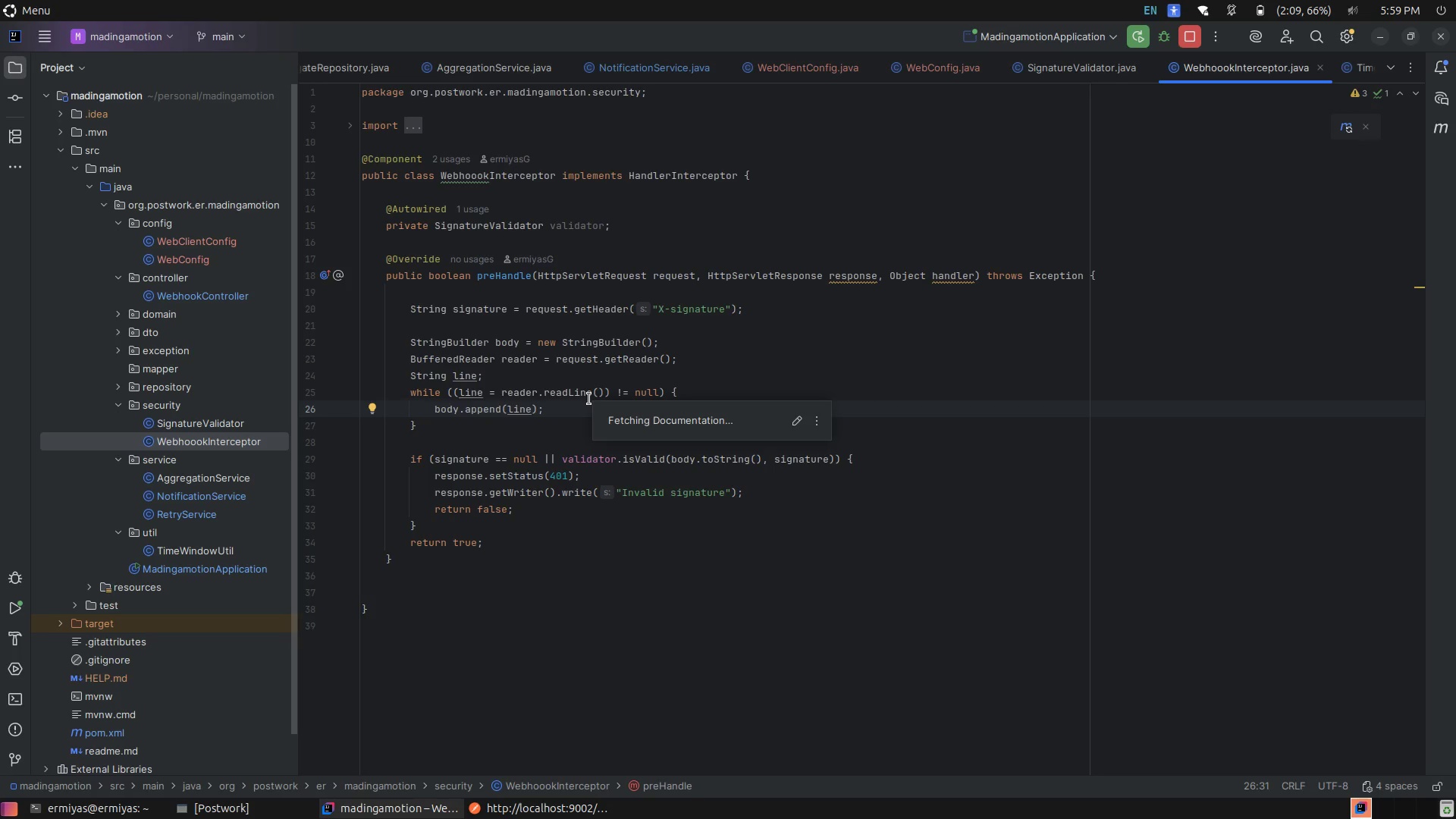 
wait(6.44)
 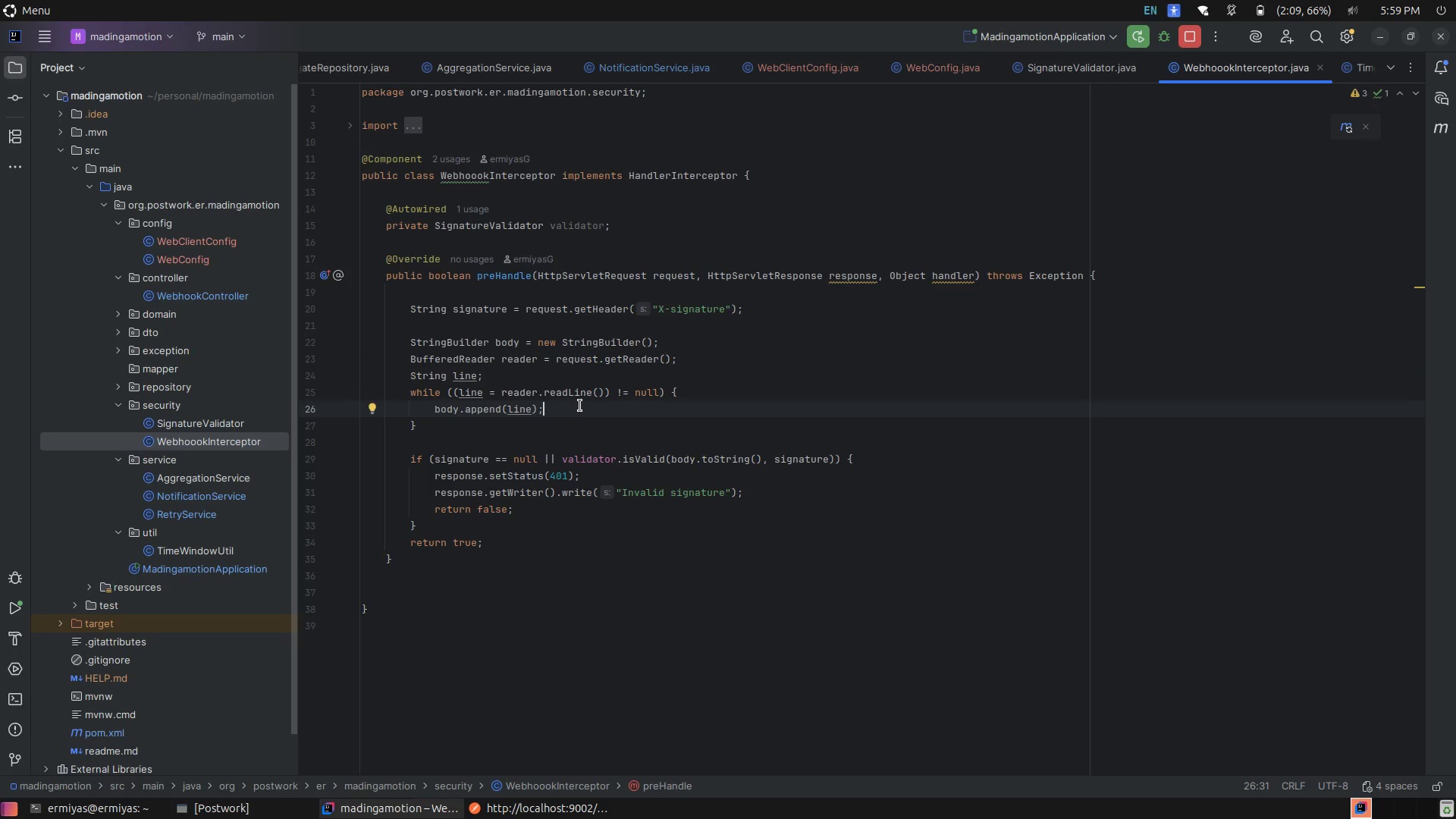 
left_click([661, 448])
 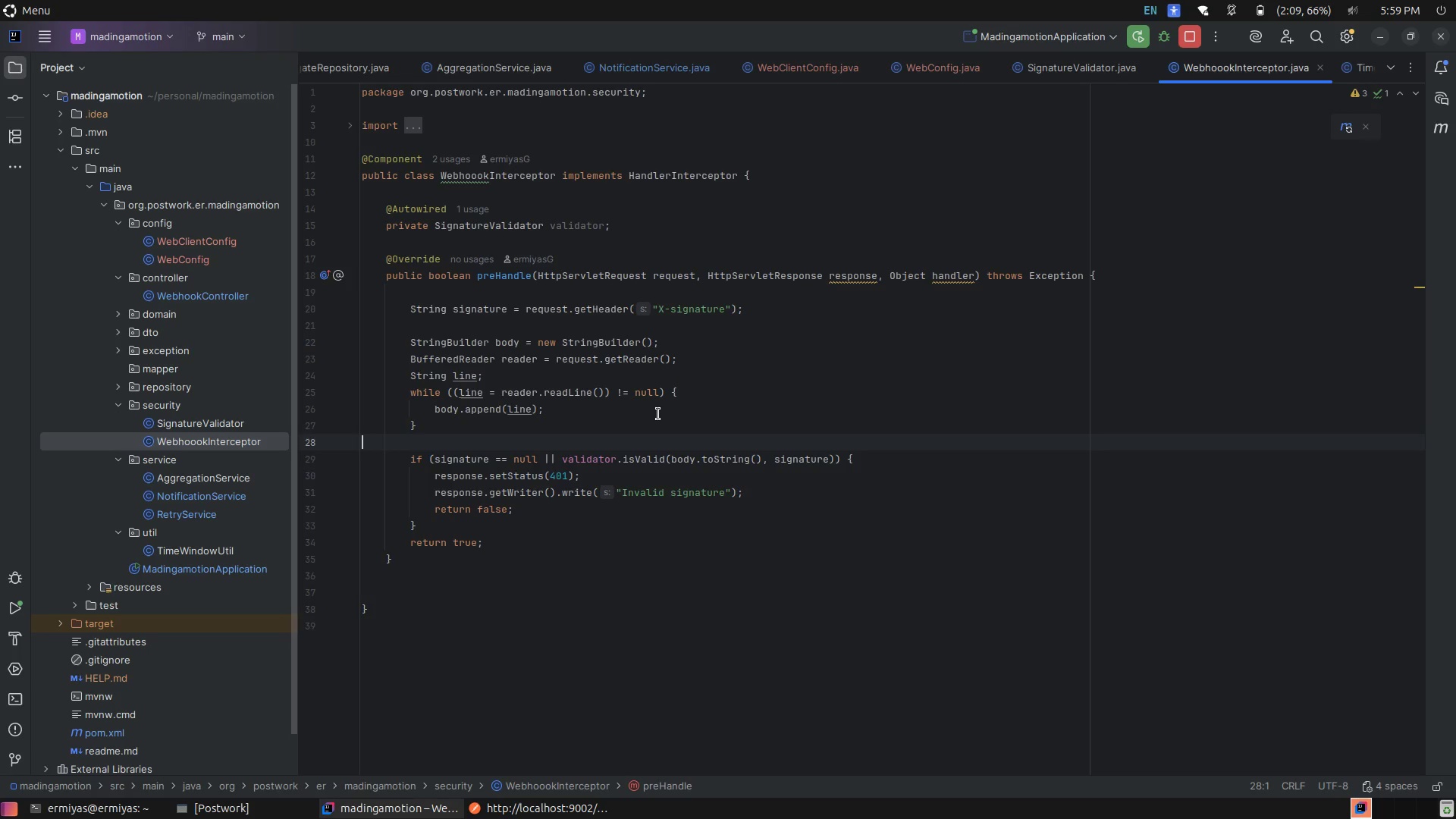 
wait(9.3)
 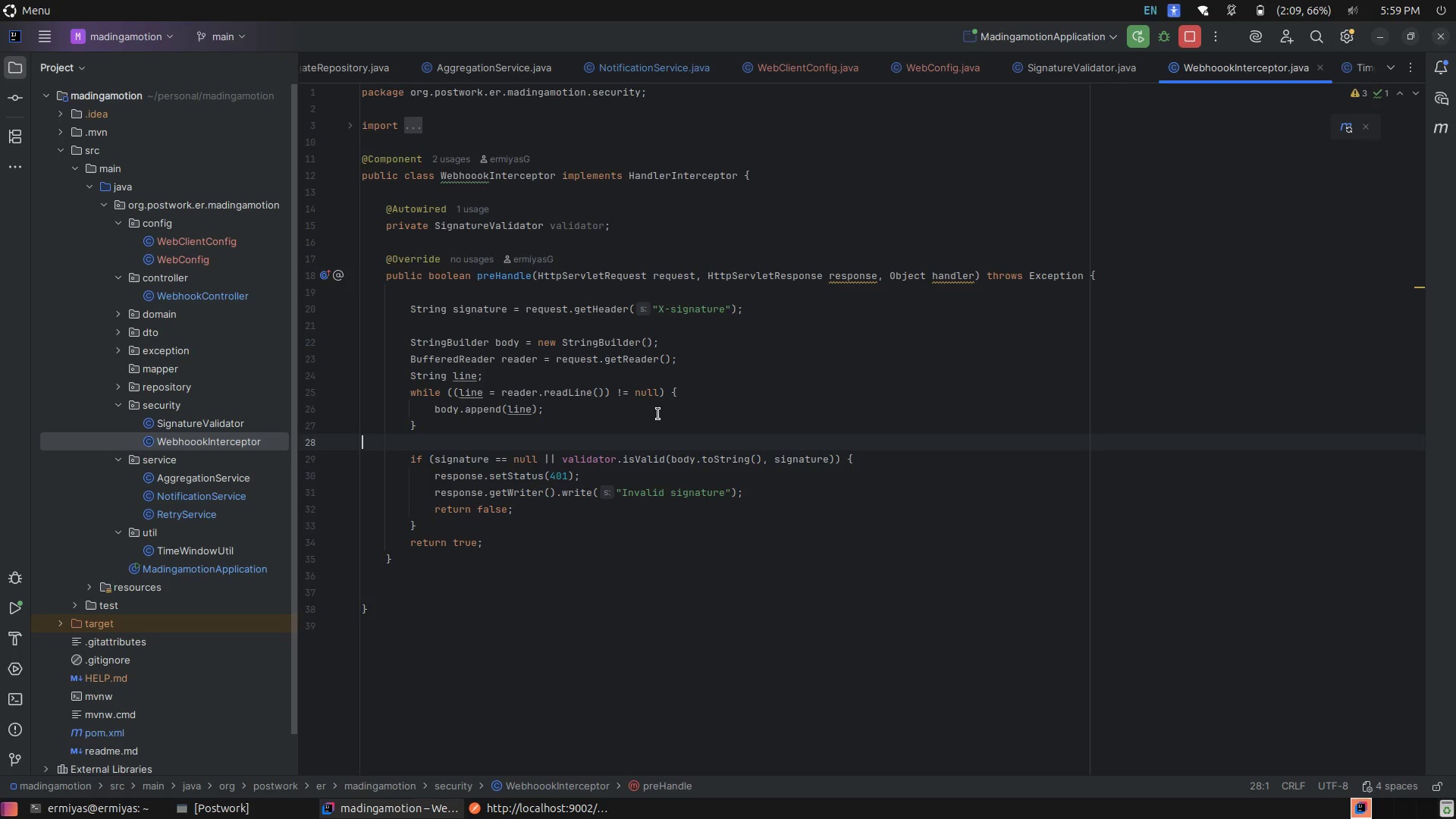 
mouse_move([1136, 52])
 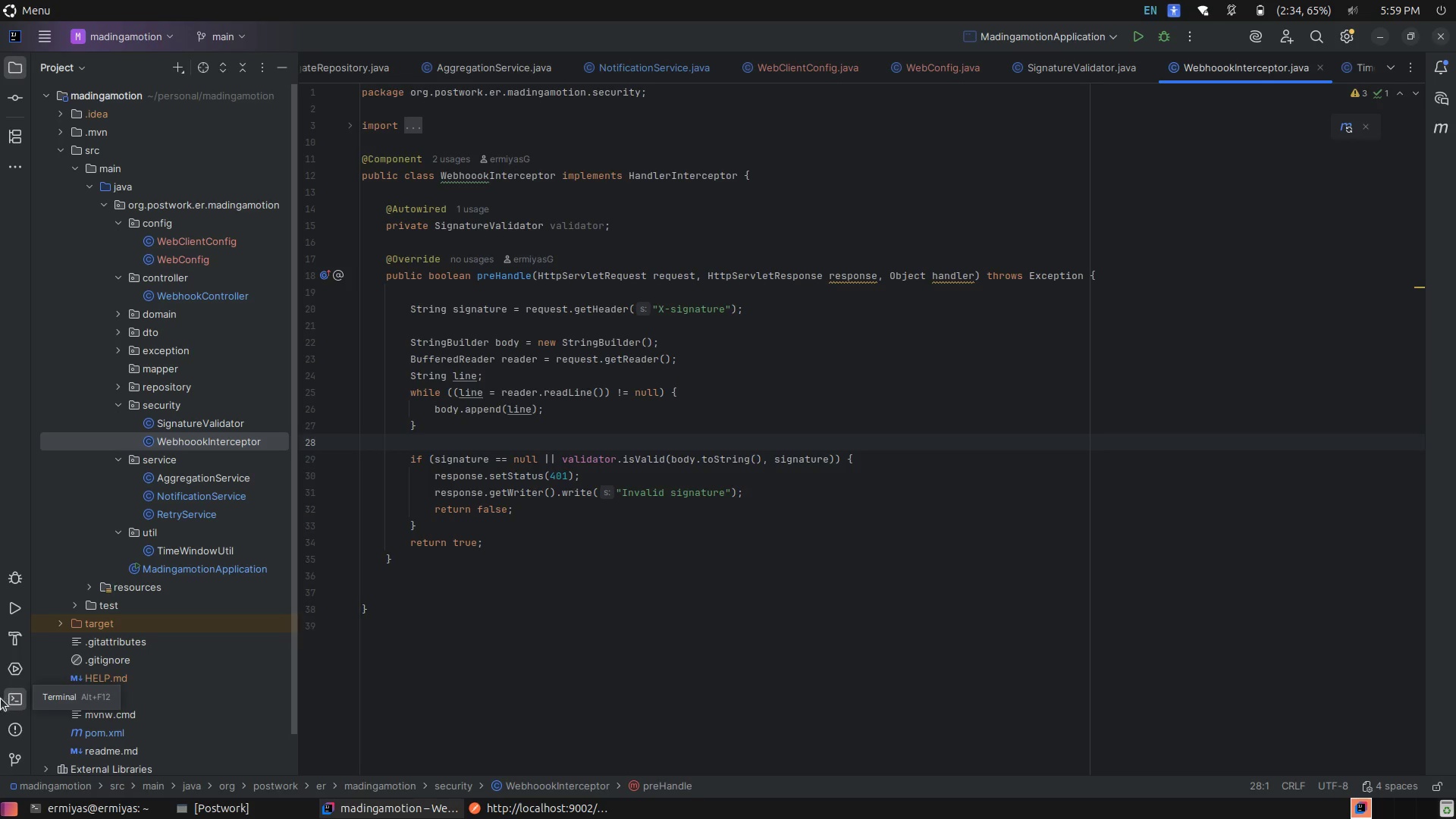 
left_click([1, 698])
 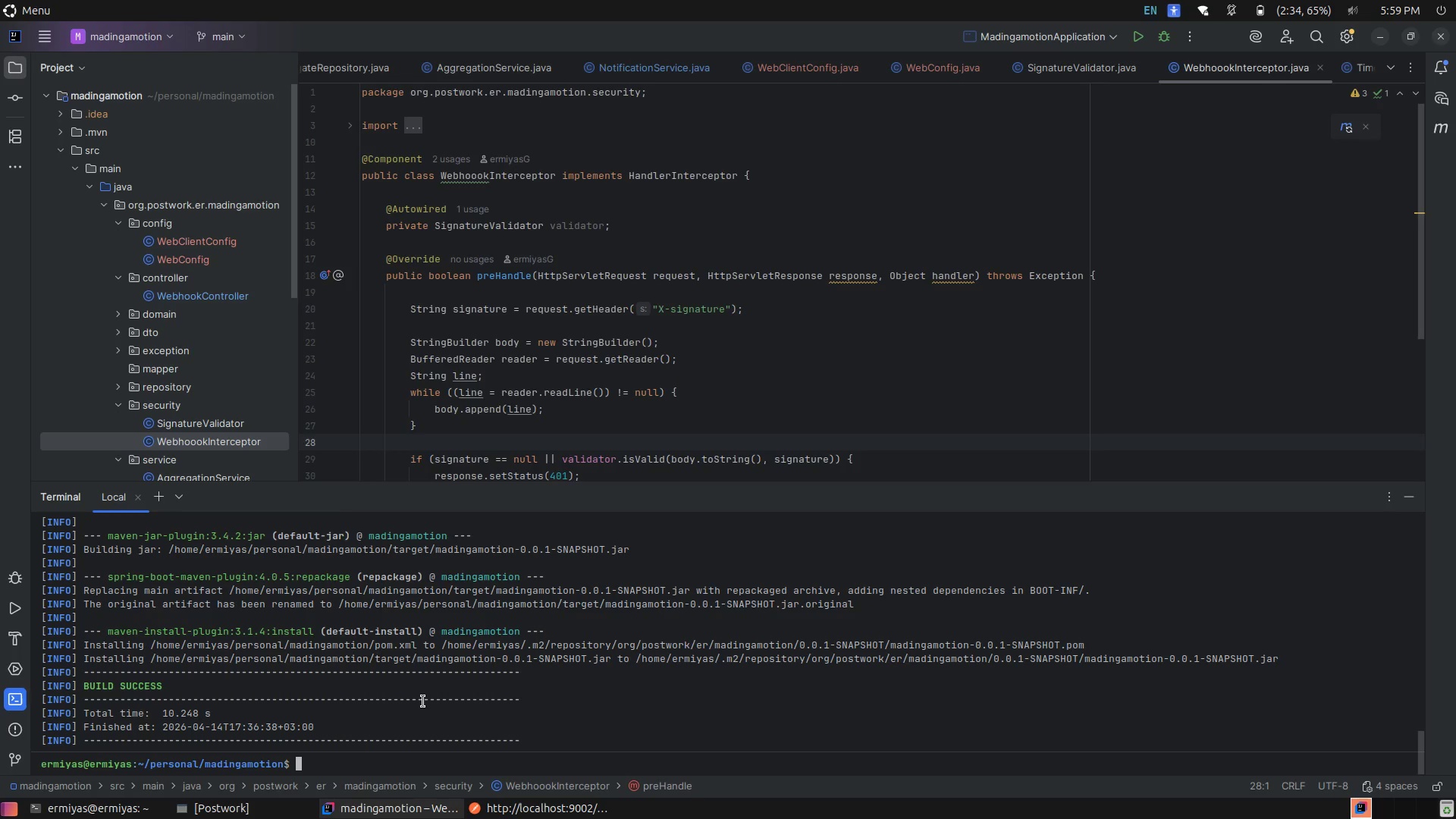 
left_click([423, 701])
 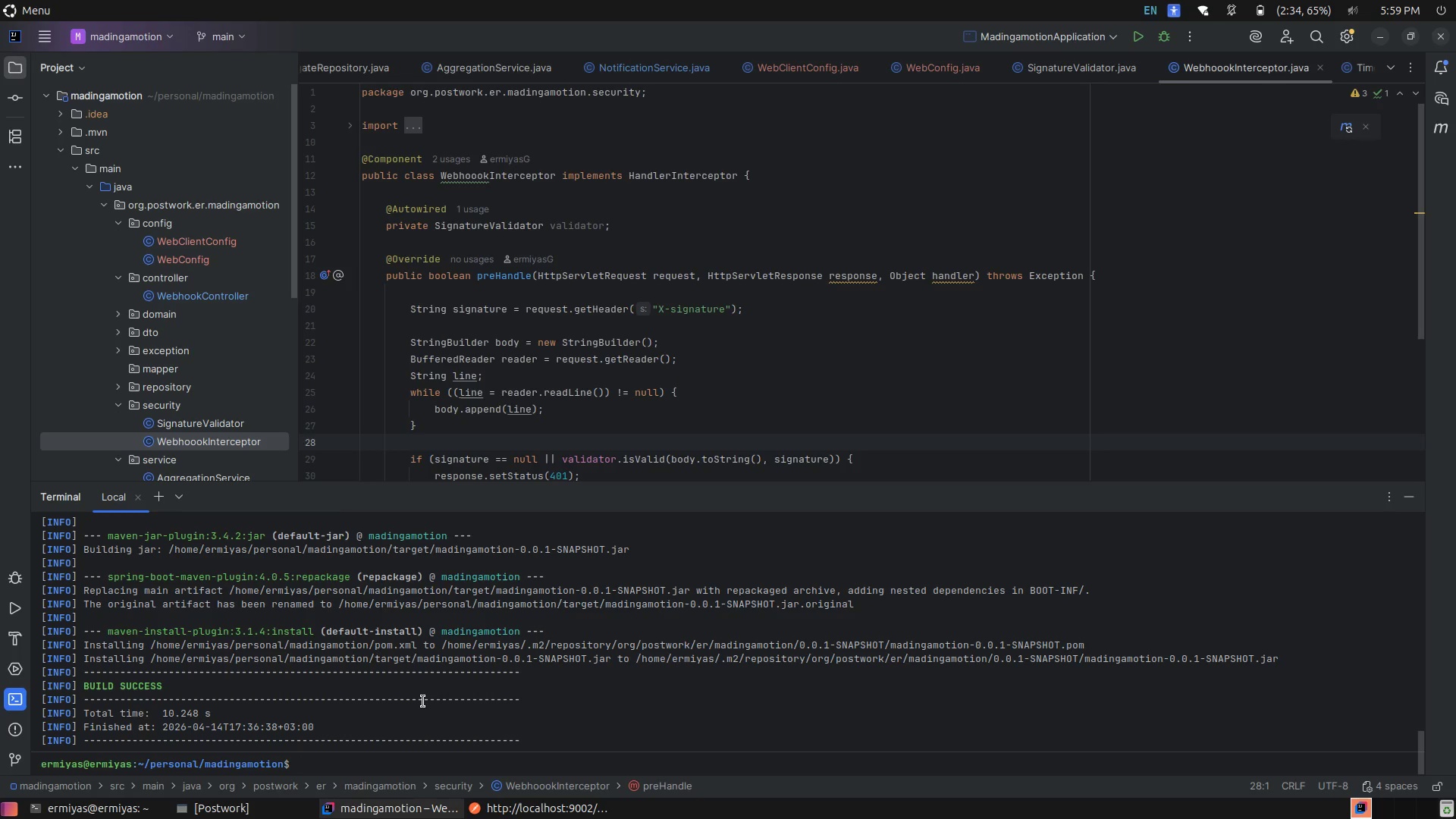 
type(mvn clean oins)
key(Backspace)
key(Backspace)
key(Backspace)
key(Backspace)
type(install)
 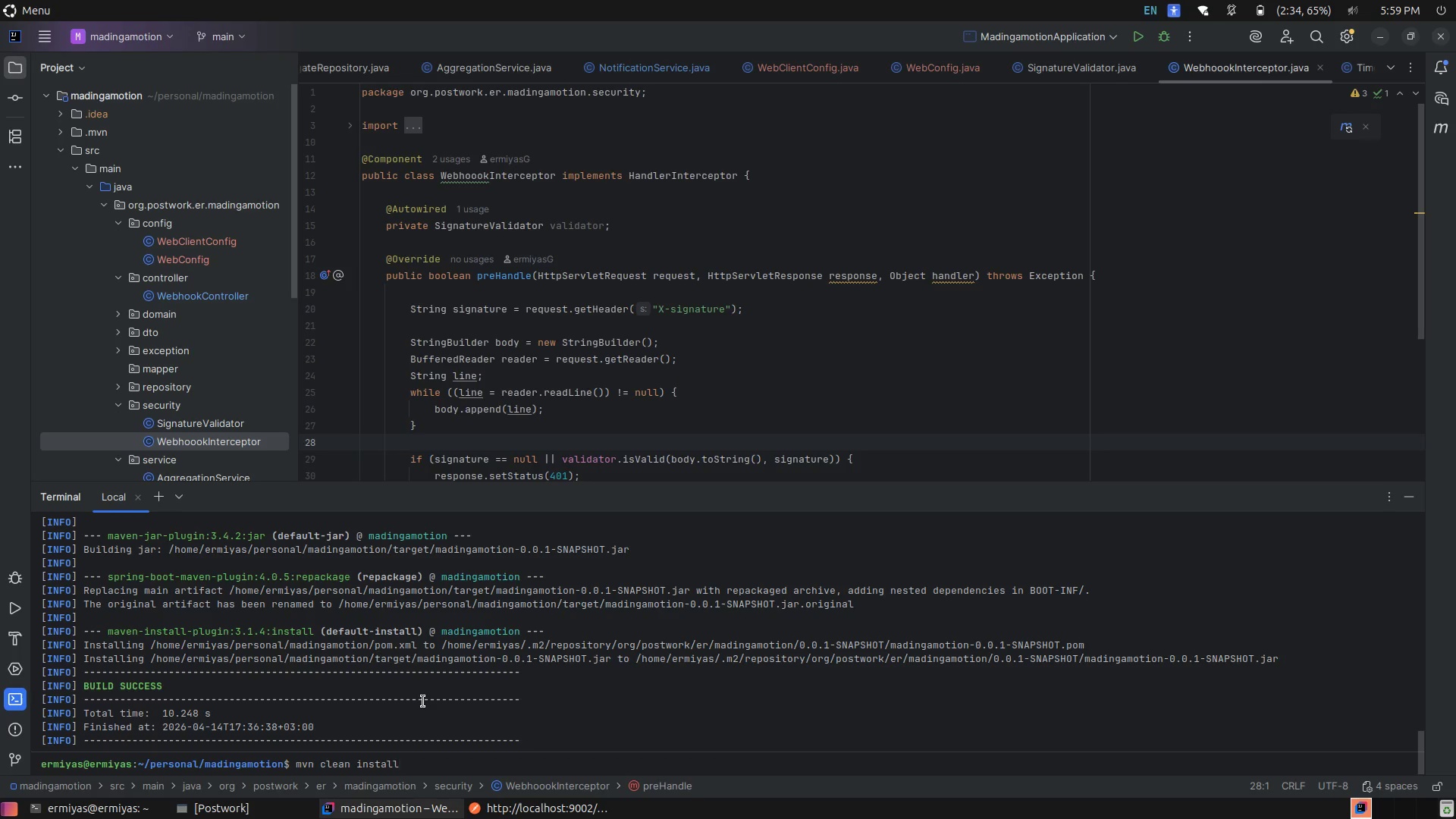 
key(Enter)
 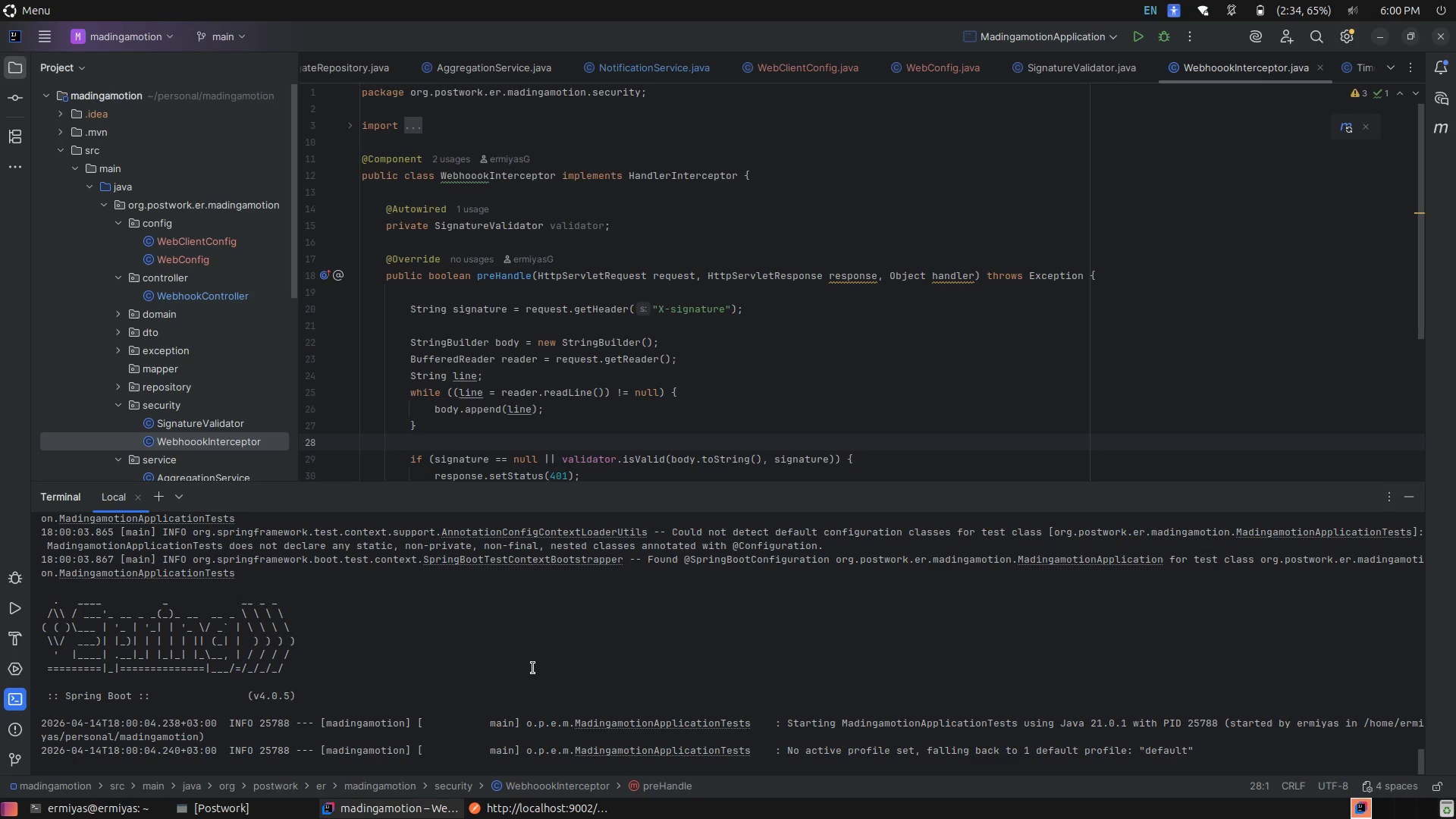 
wait(12.2)
 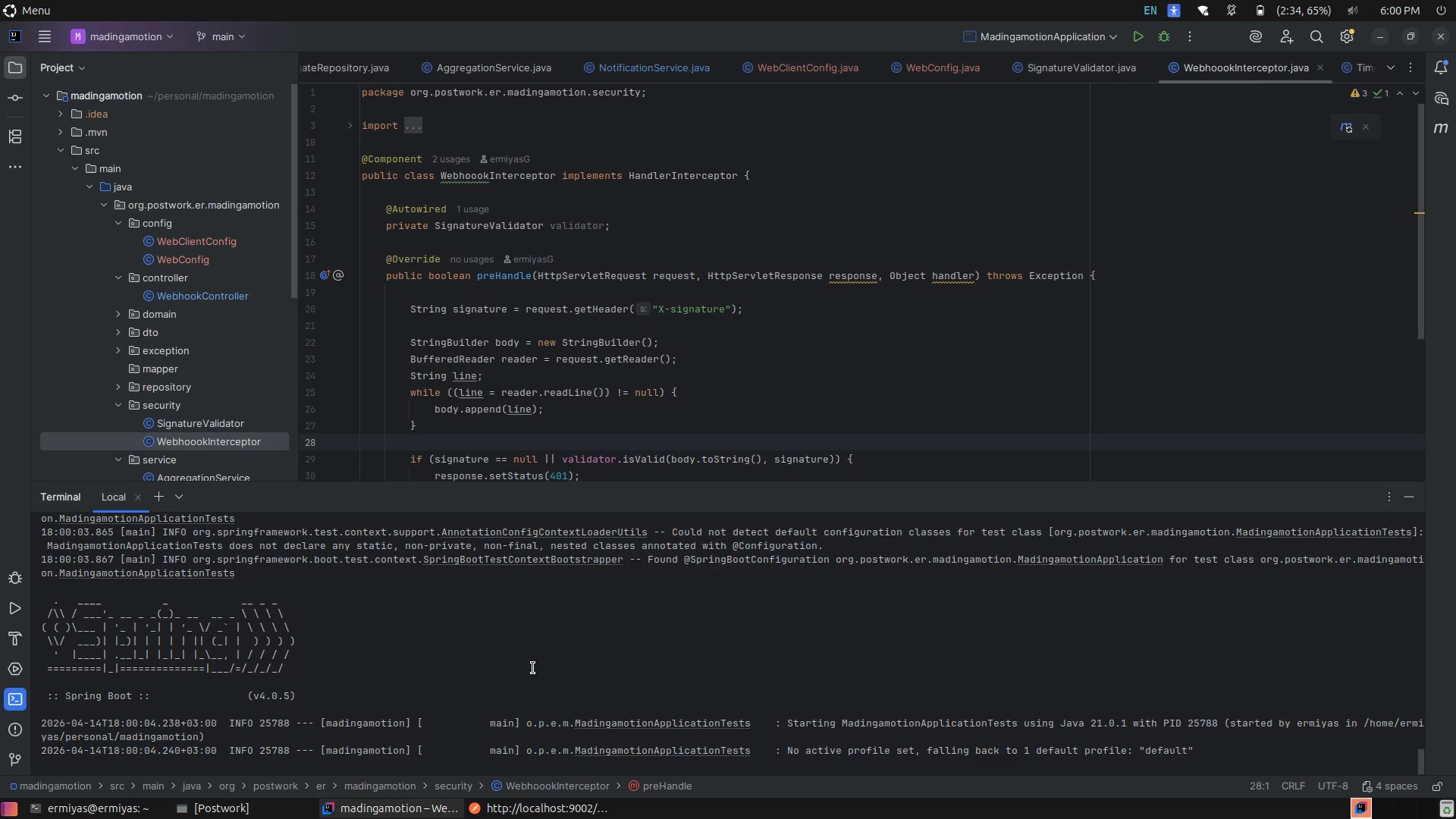 
type(mvn sprin)
key(Backspace)
type(ng-boot:run)
 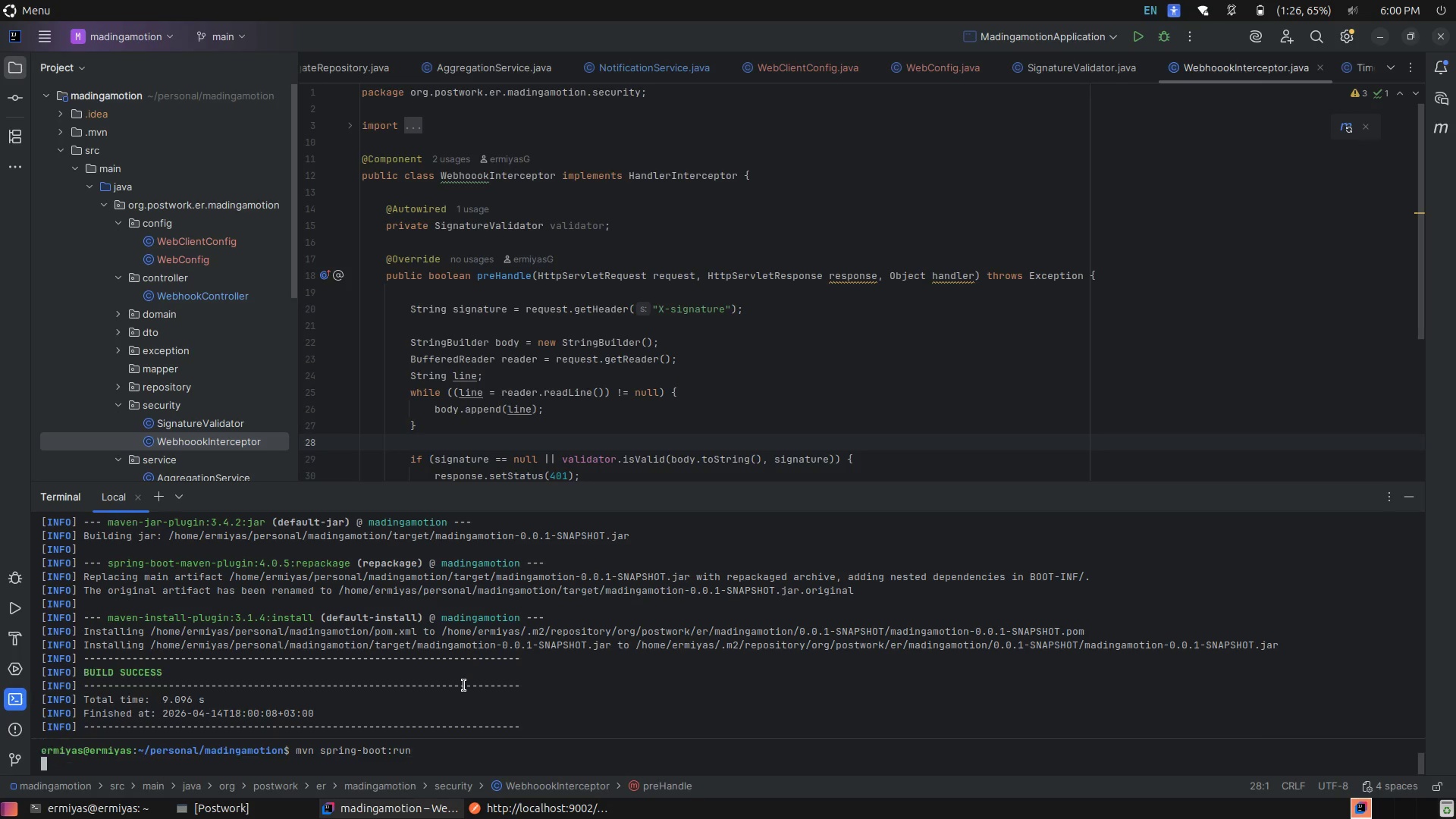 
key(Enter)
 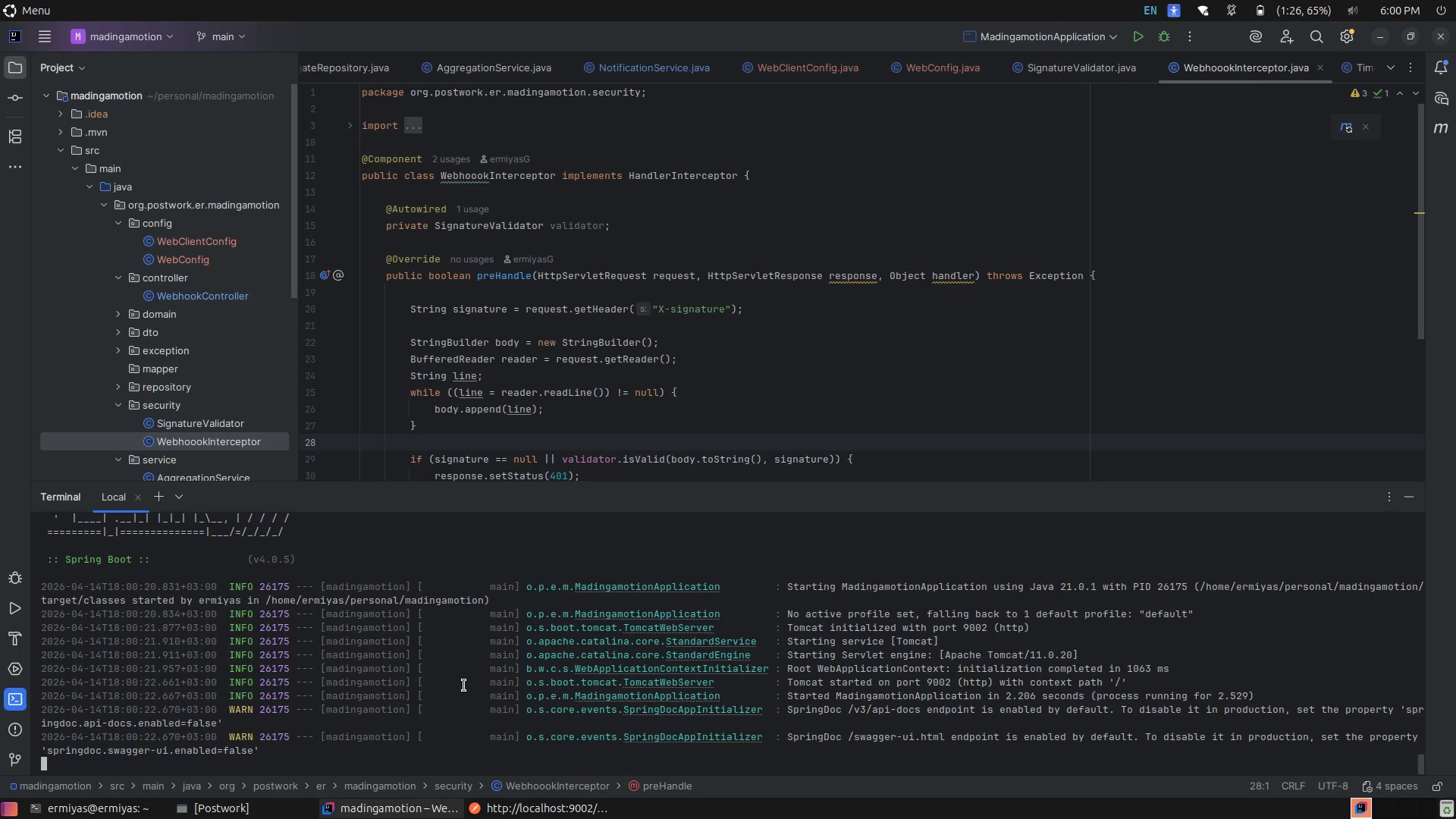 
wait(15.3)
 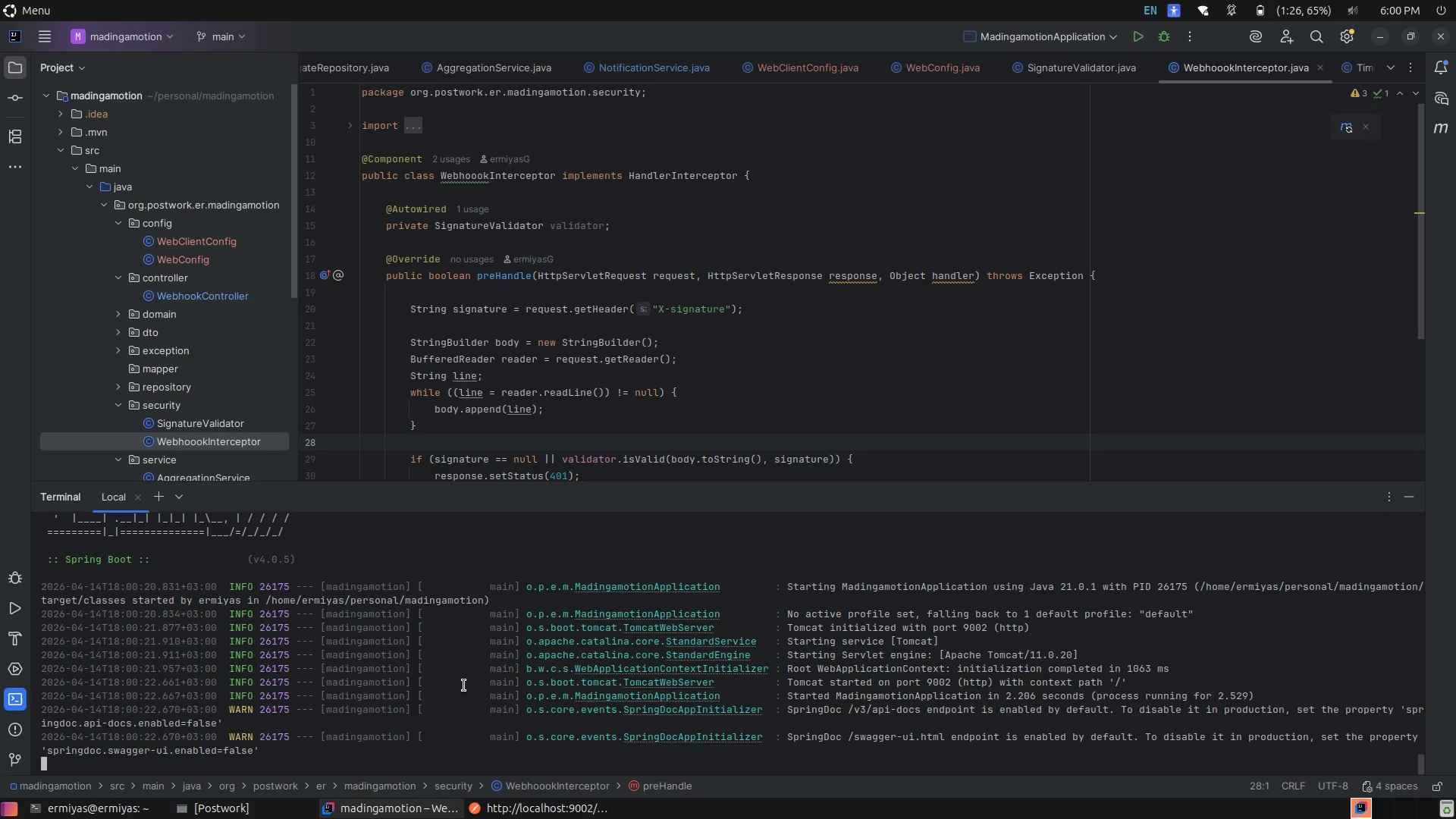 
left_click([459, 698])
 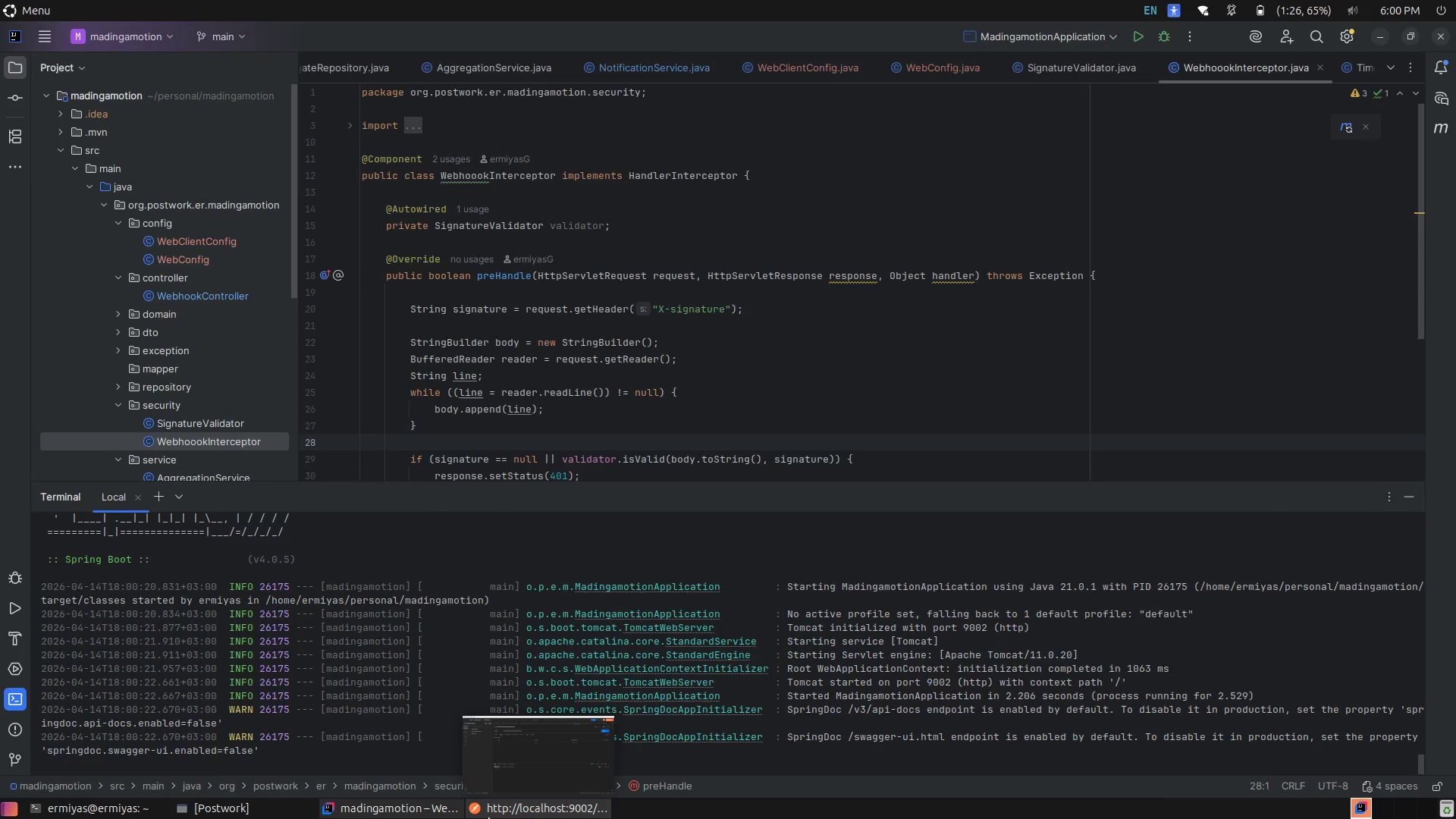 
left_click([489, 818])
 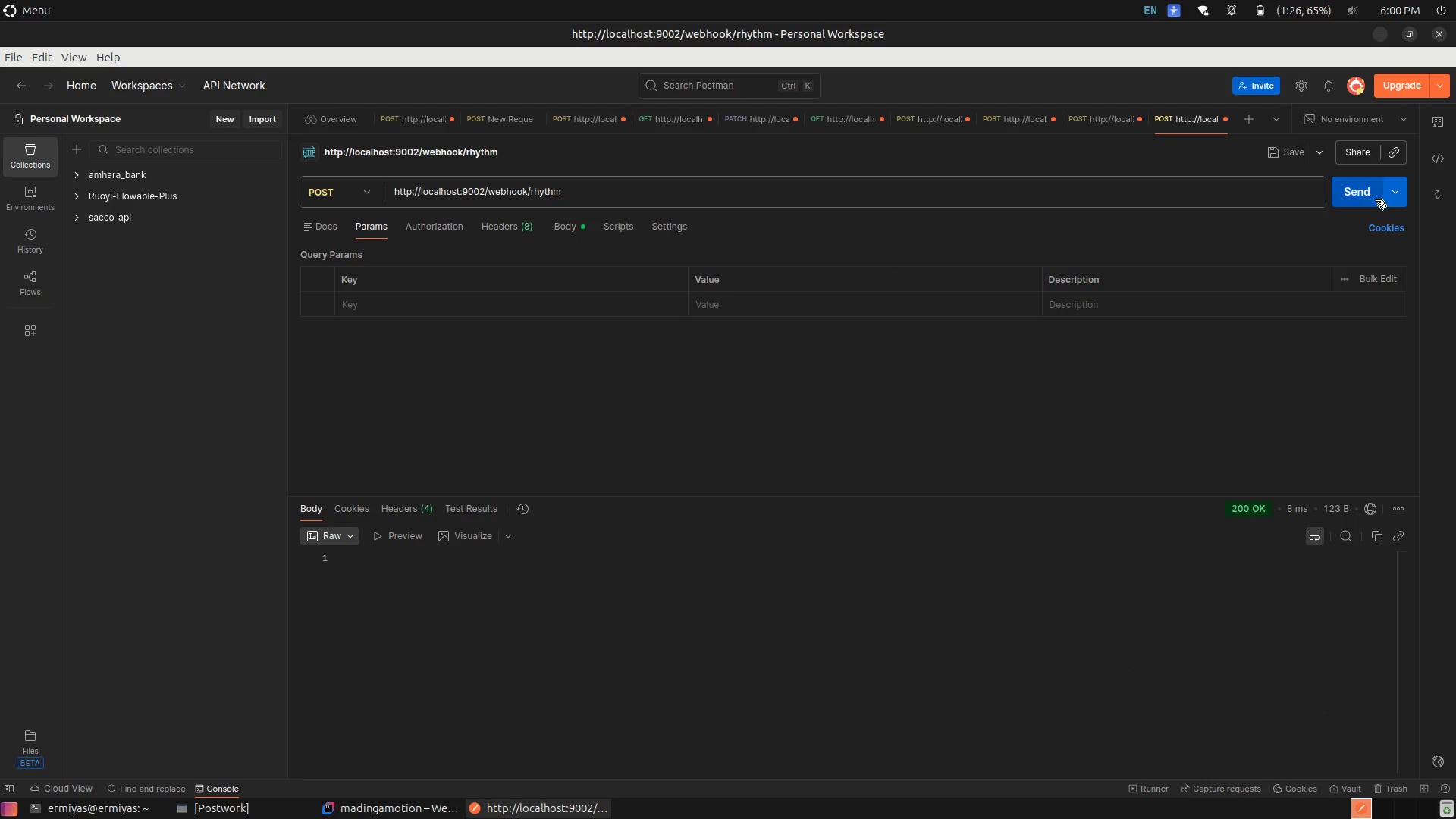 
left_click([1360, 190])
 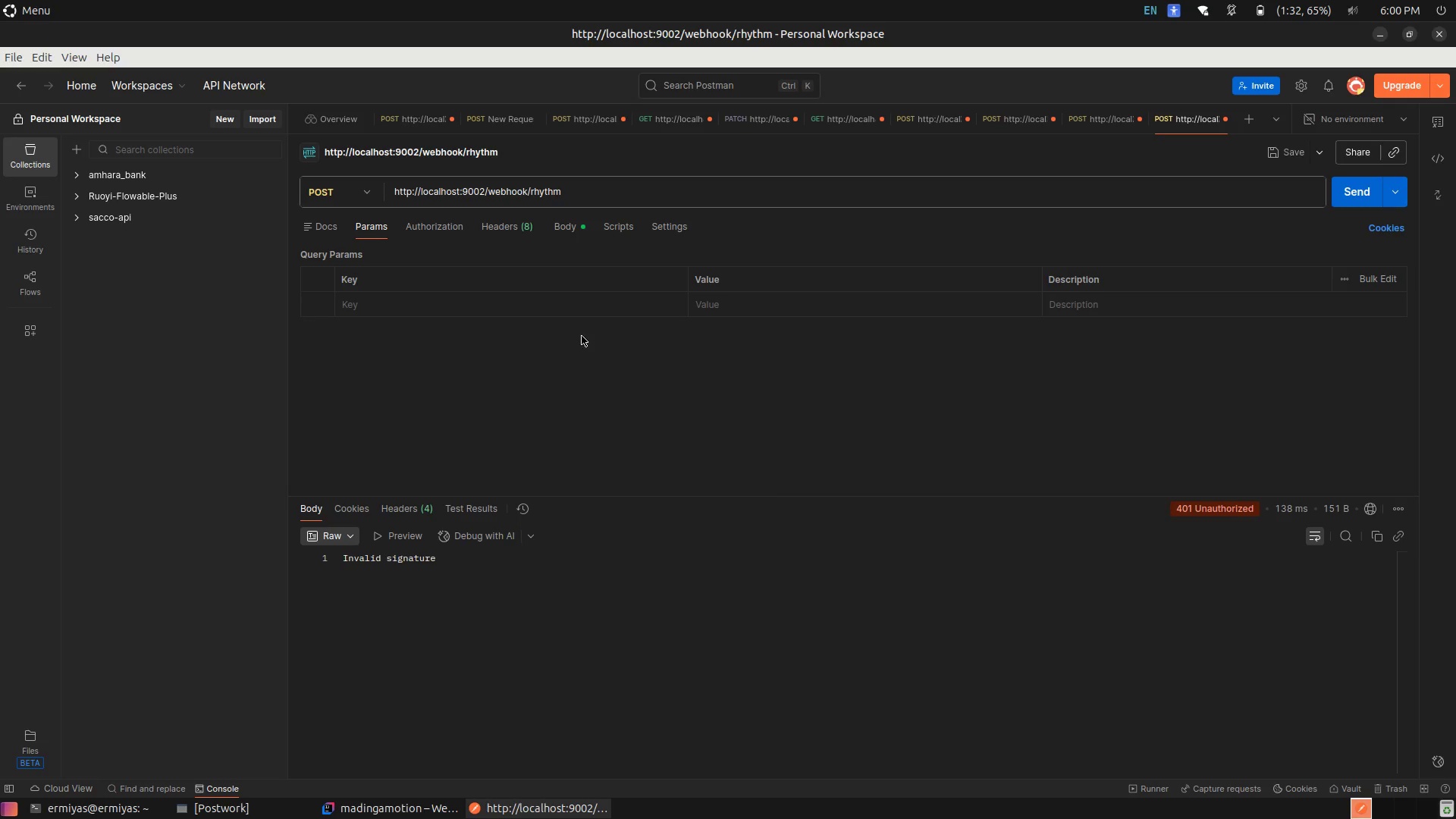 
wait(7.08)
 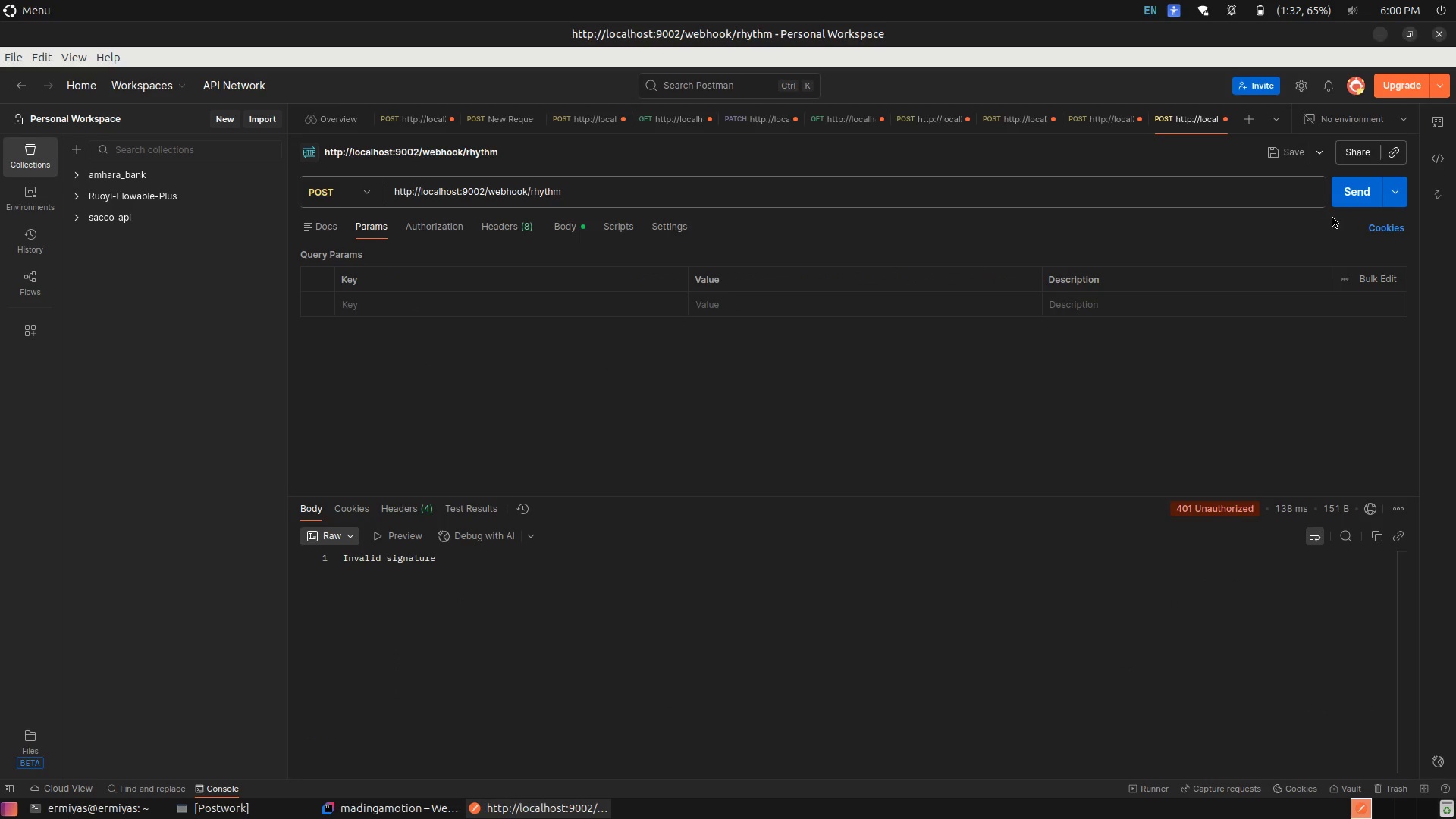 
left_click([1012, 123])
 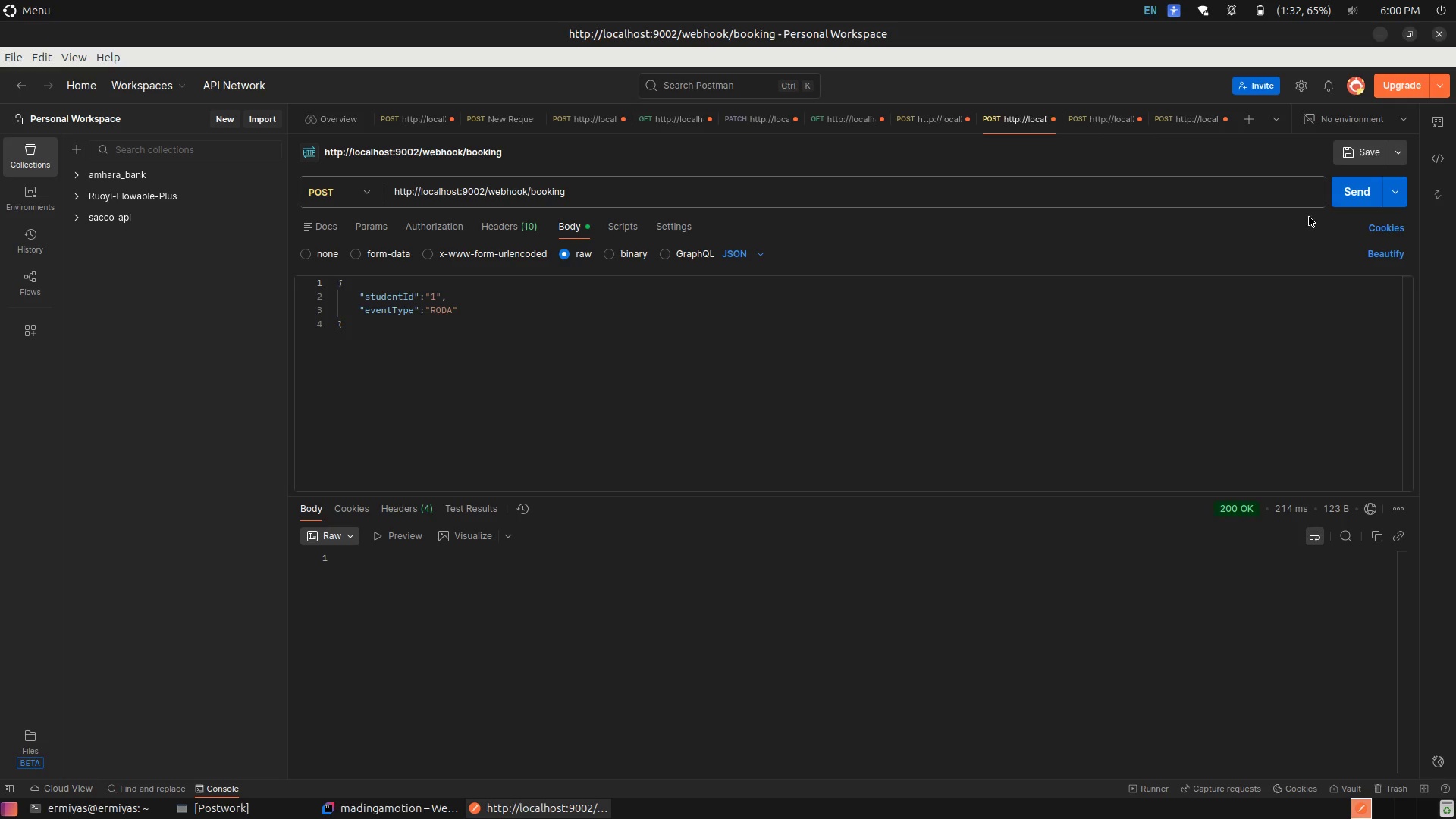 
left_click([1343, 191])
 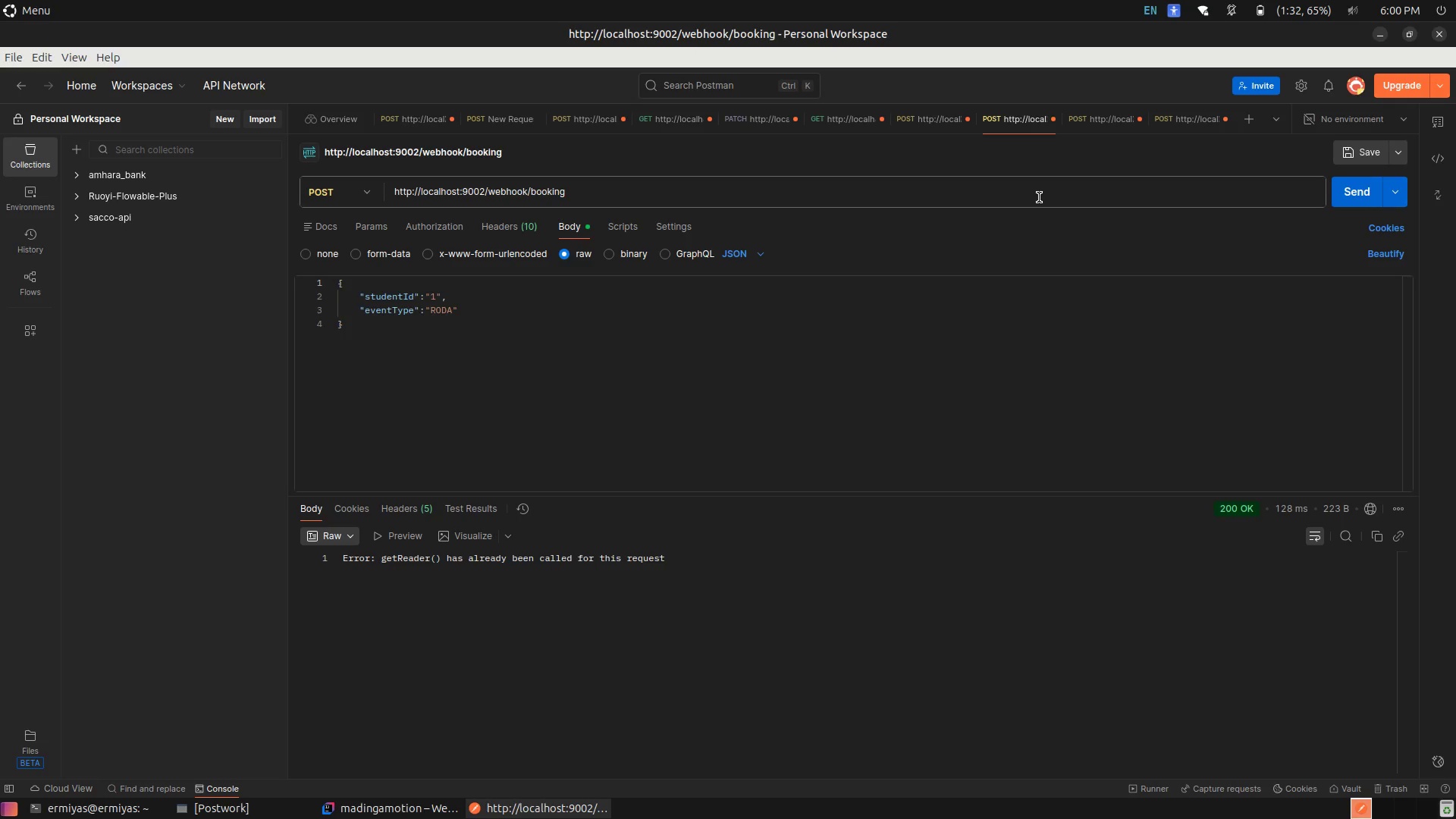 
wait(9.39)
 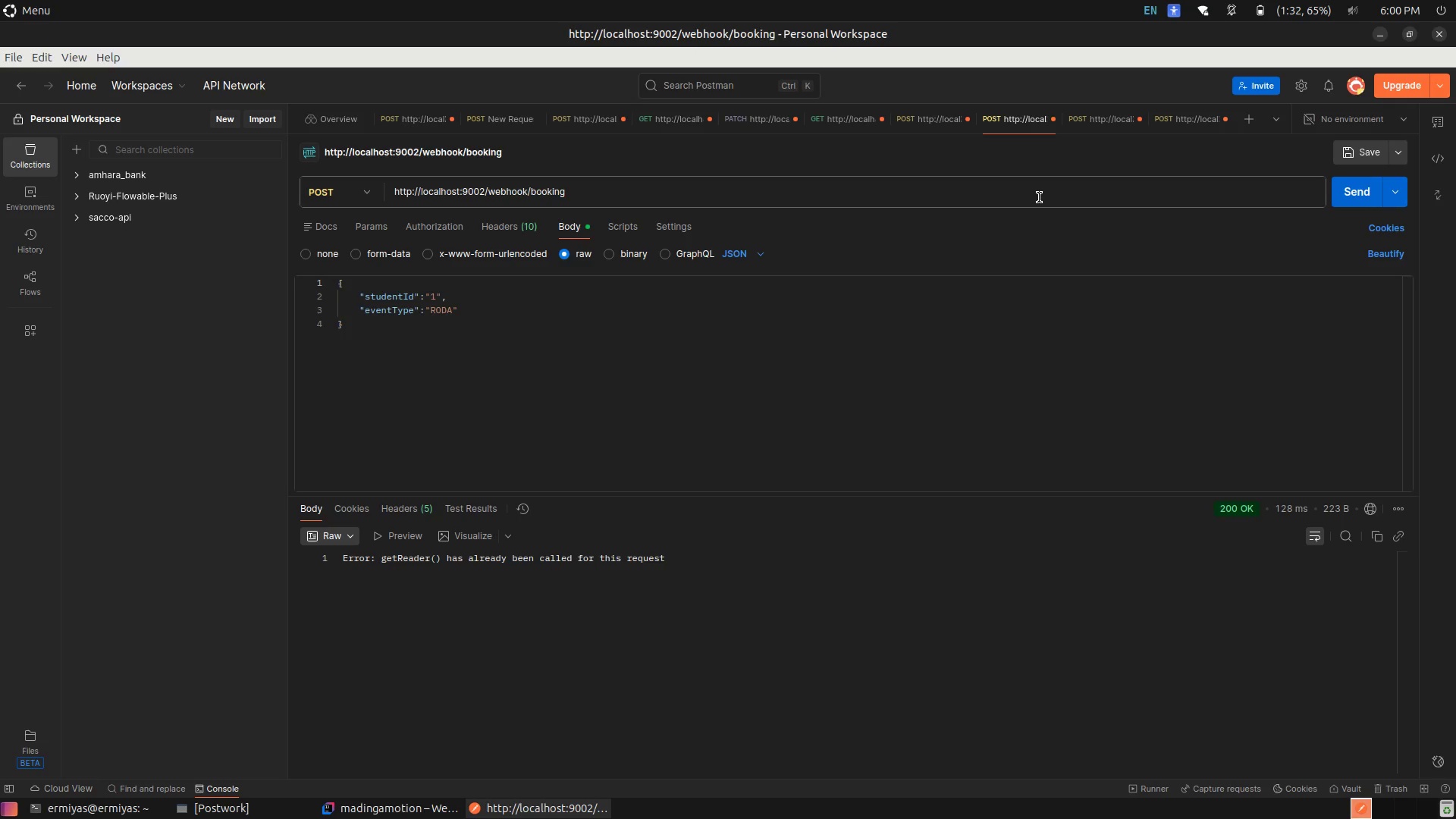 
left_click([1082, 119])
 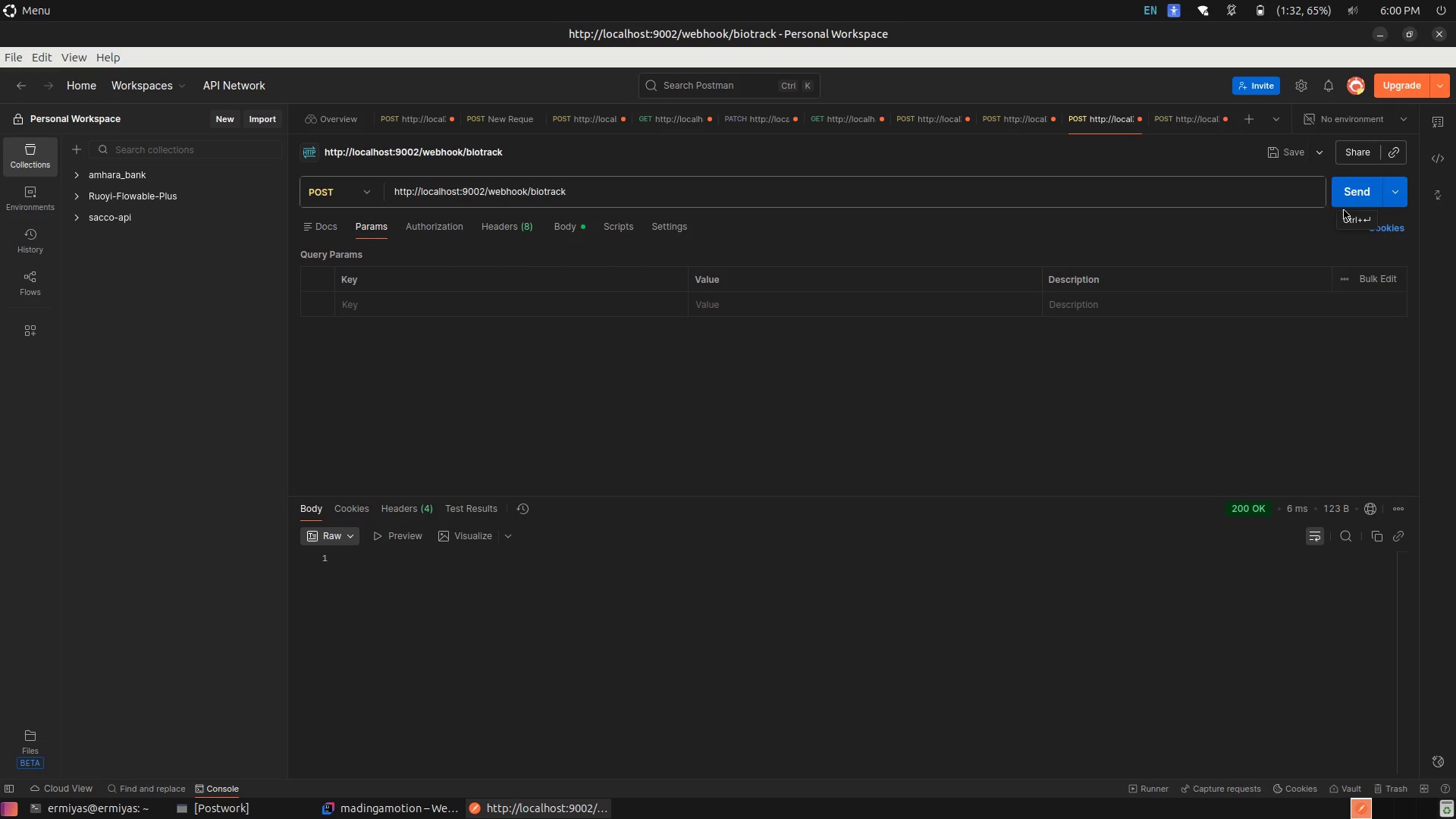 
left_click([1358, 199])
 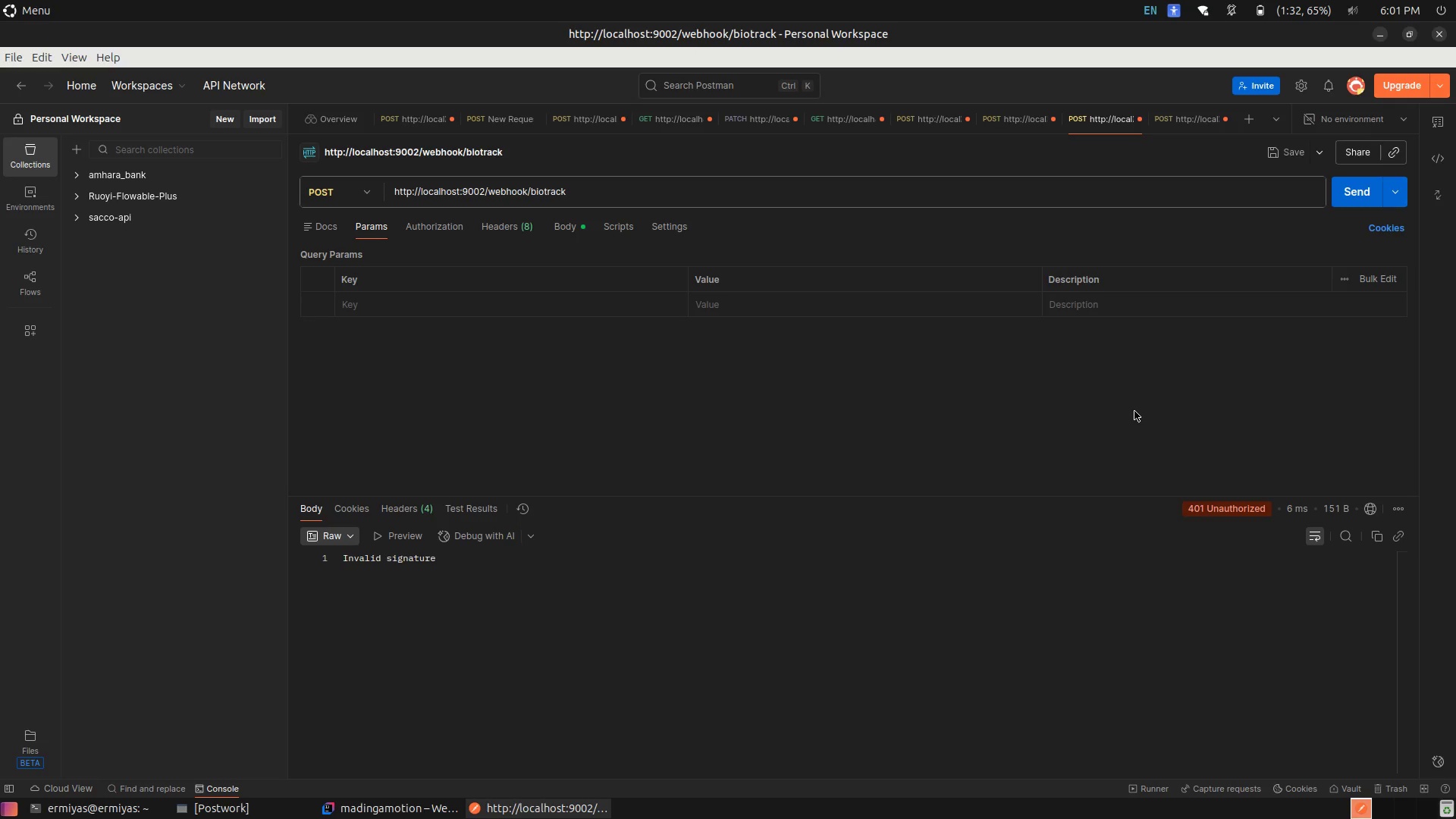 
wait(6.94)
 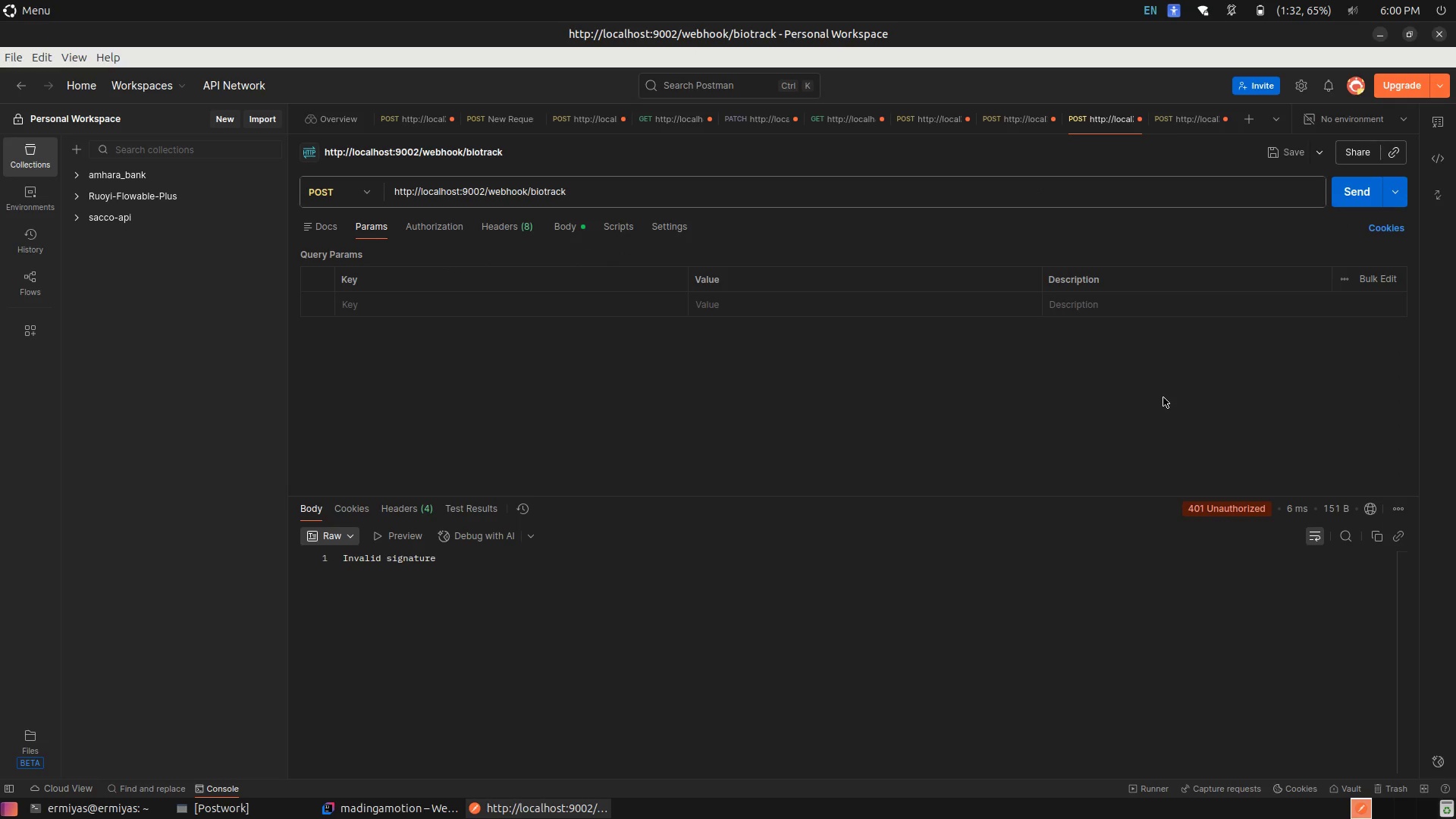 
left_click([1159, 426])
 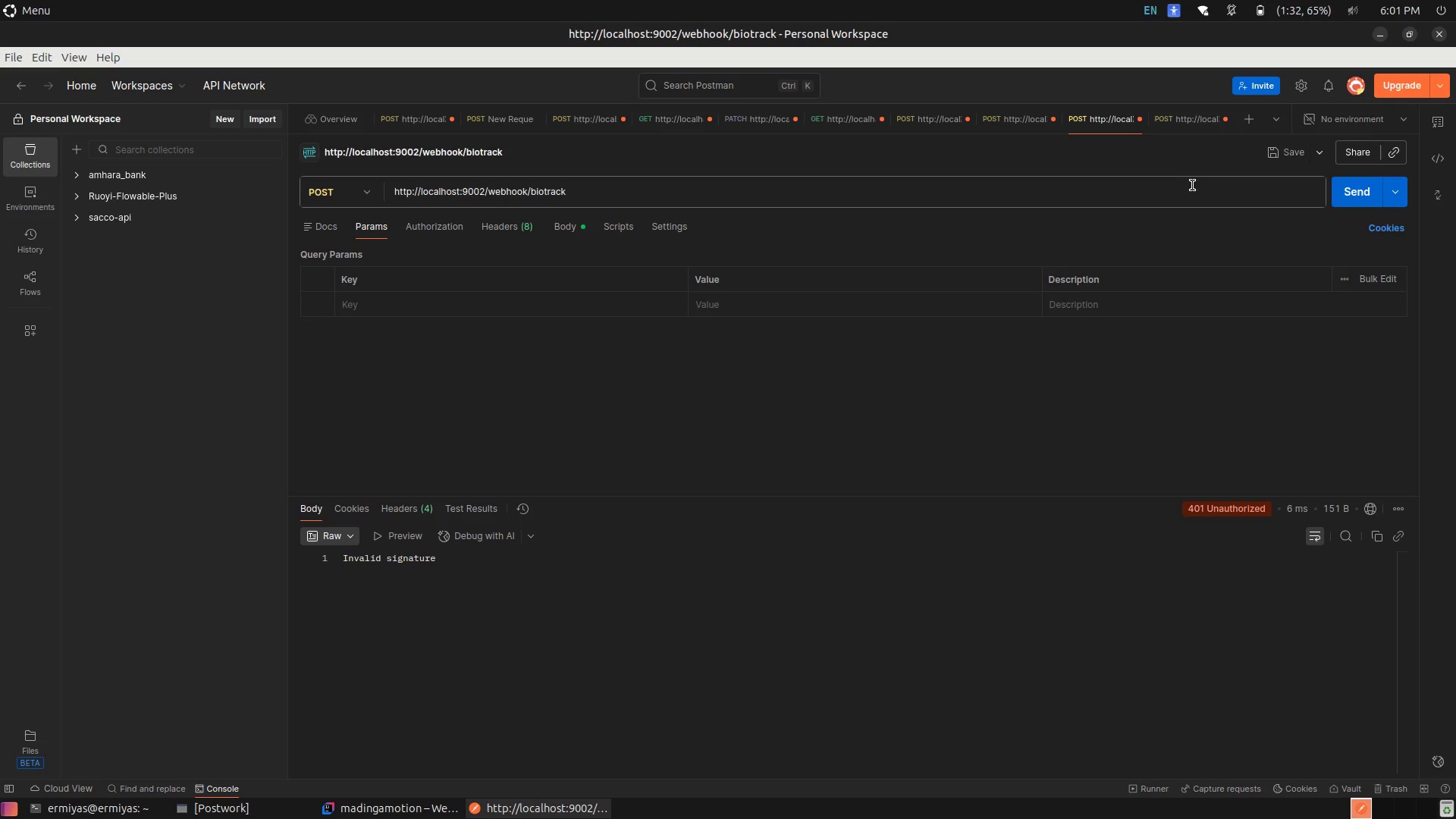 
left_click([1176, 121])
 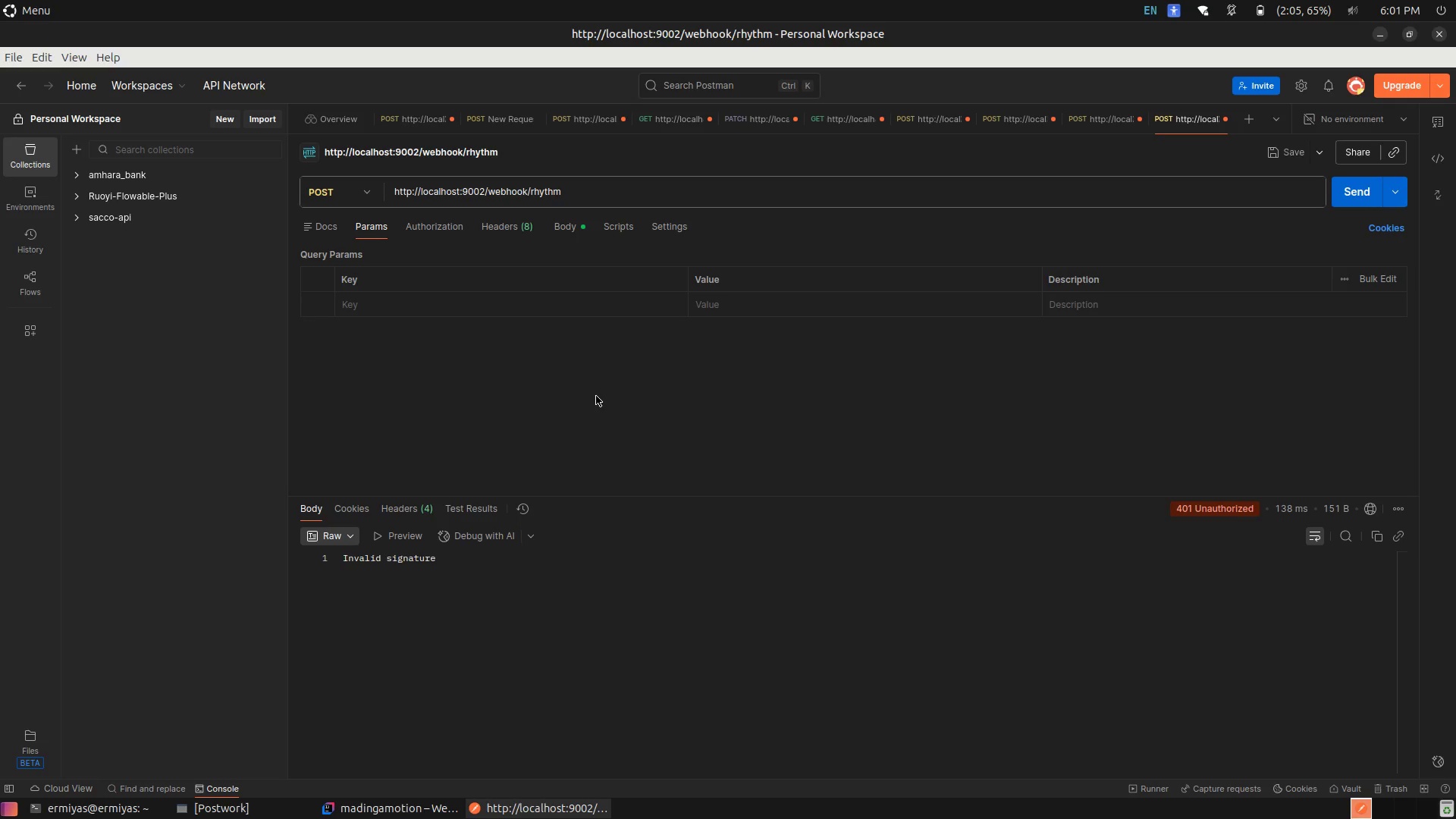 
wait(15.64)
 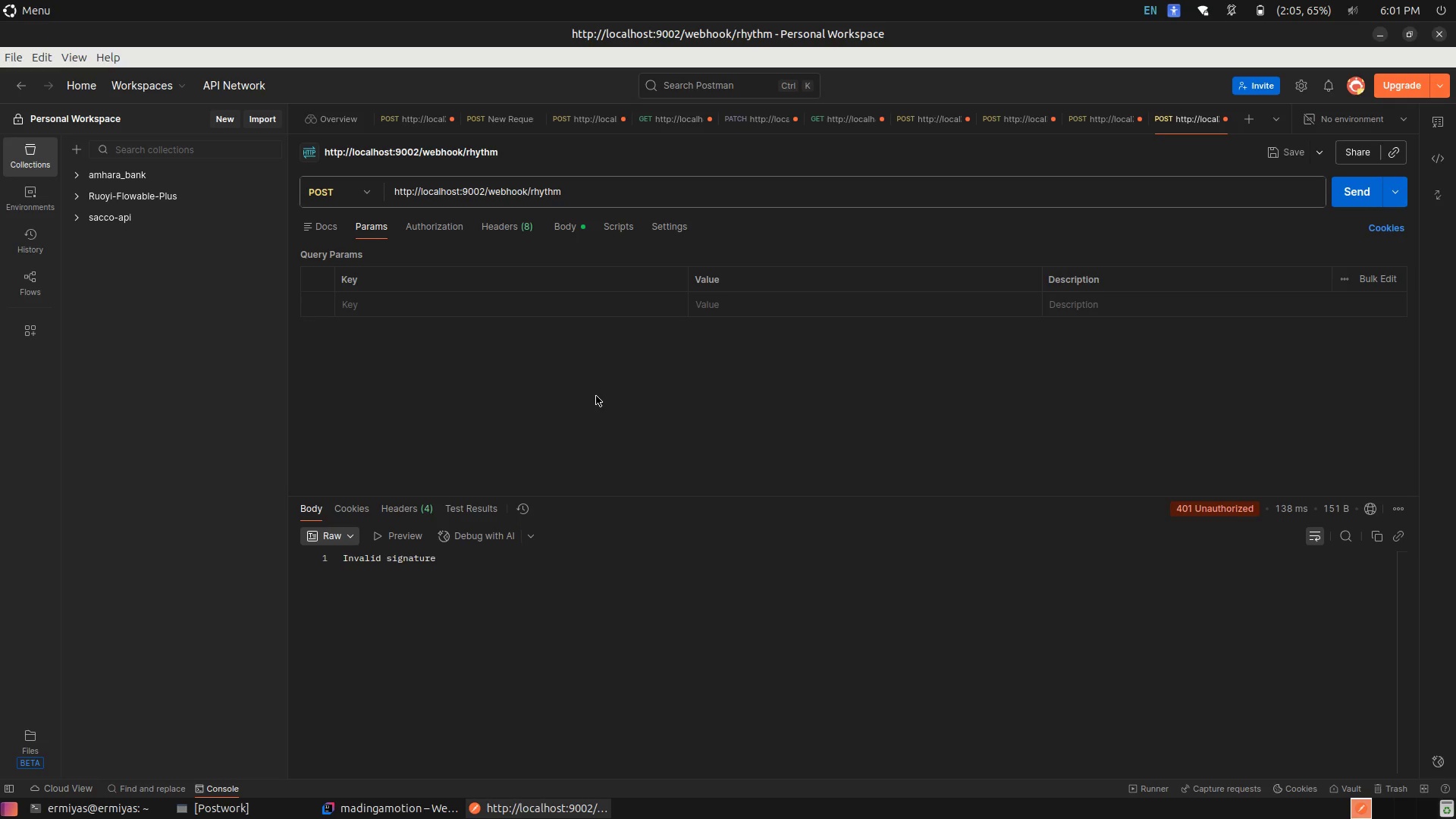 
left_click([774, 466])
 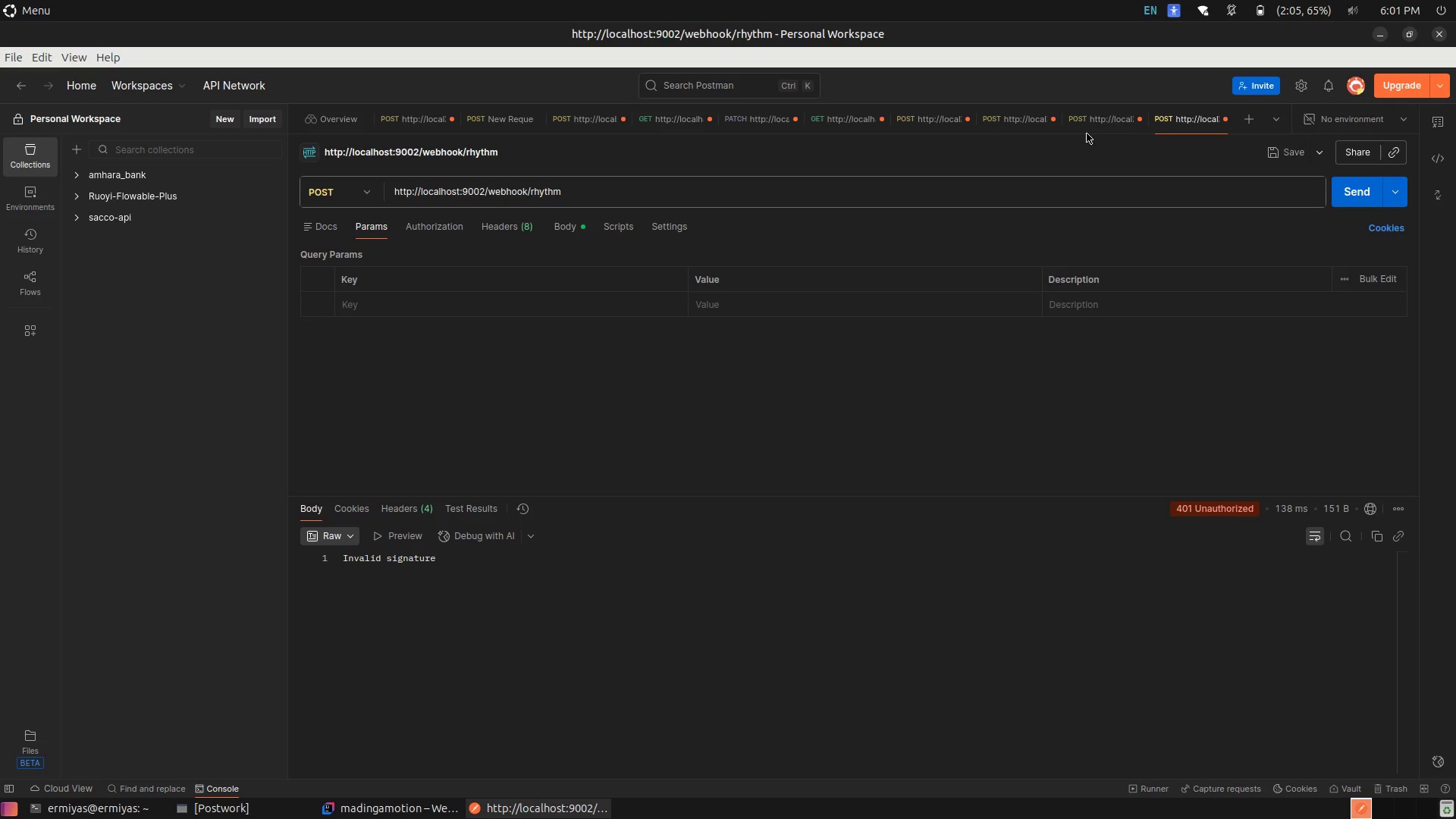 
left_click([1095, 120])
 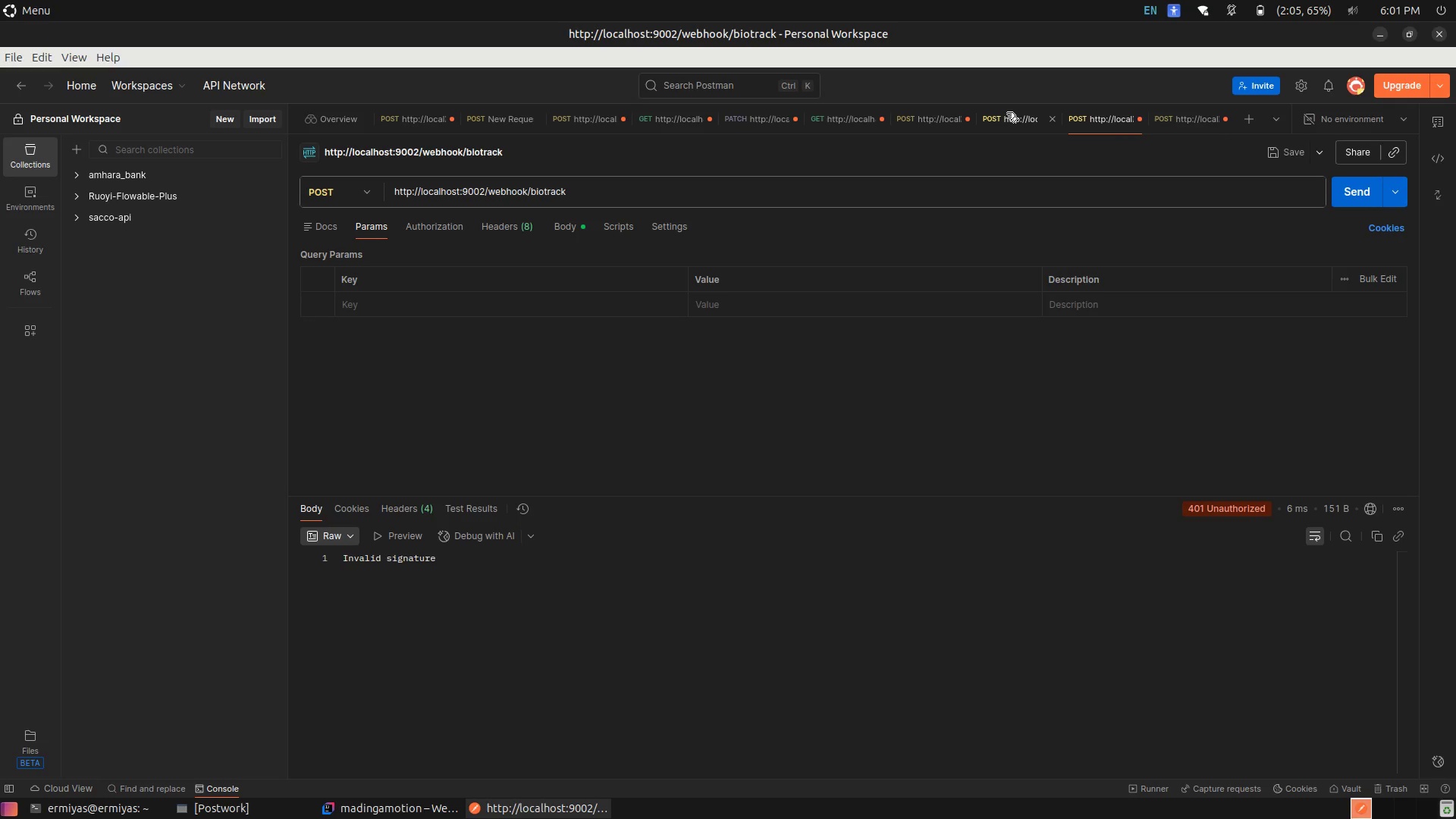 
left_click([1006, 112])
 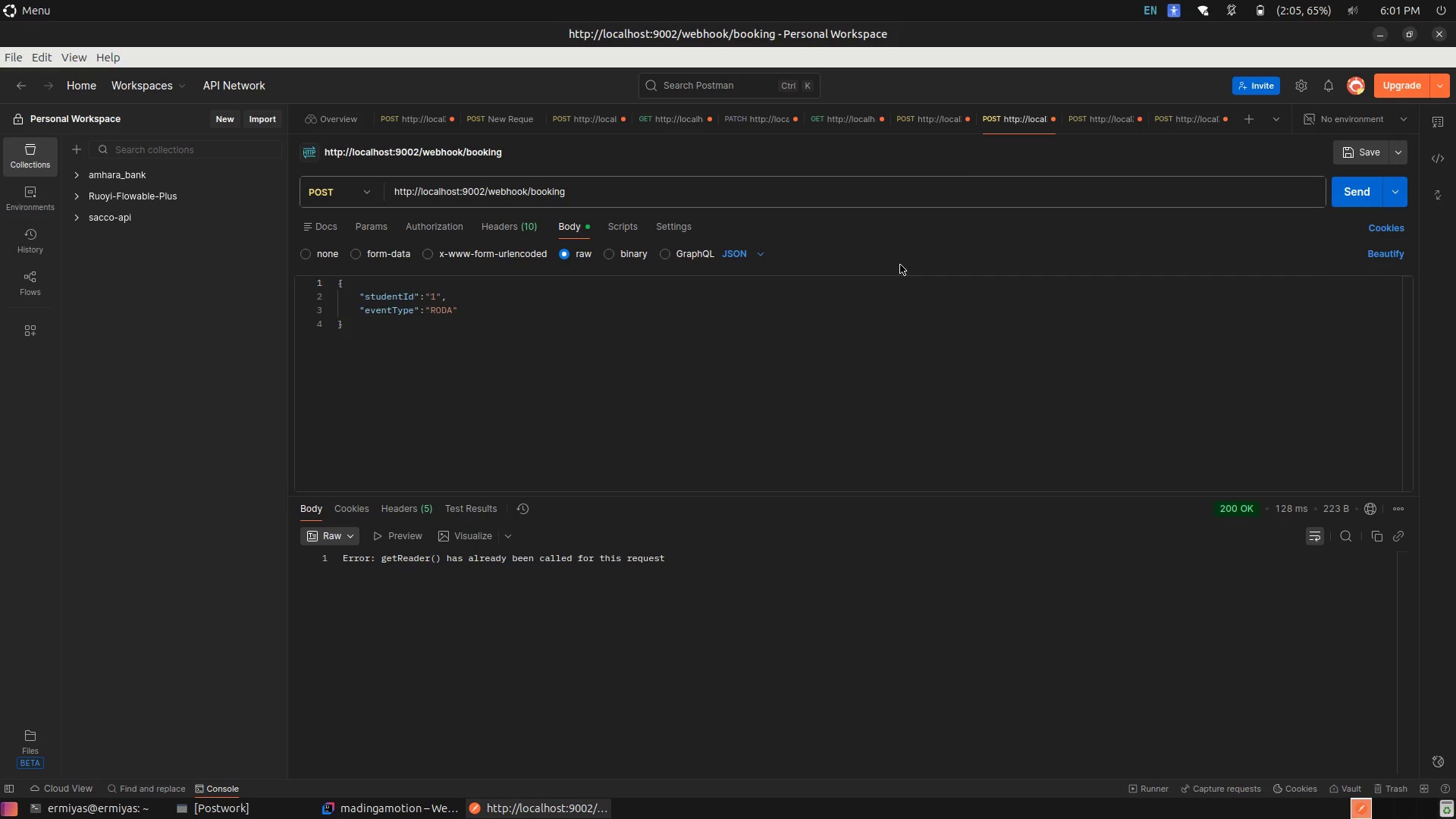 
left_click([908, 314])
 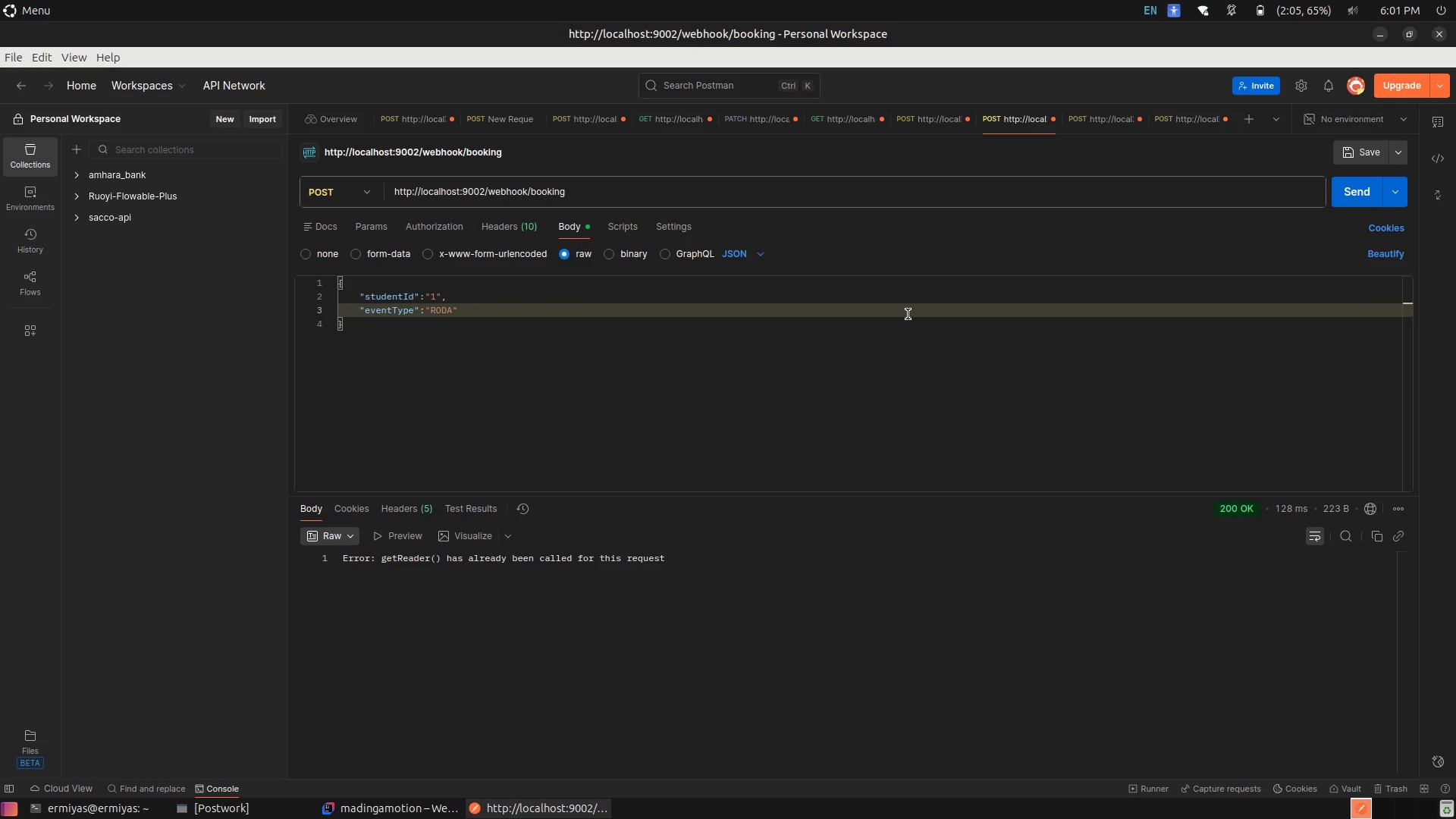 
wait(12.65)
 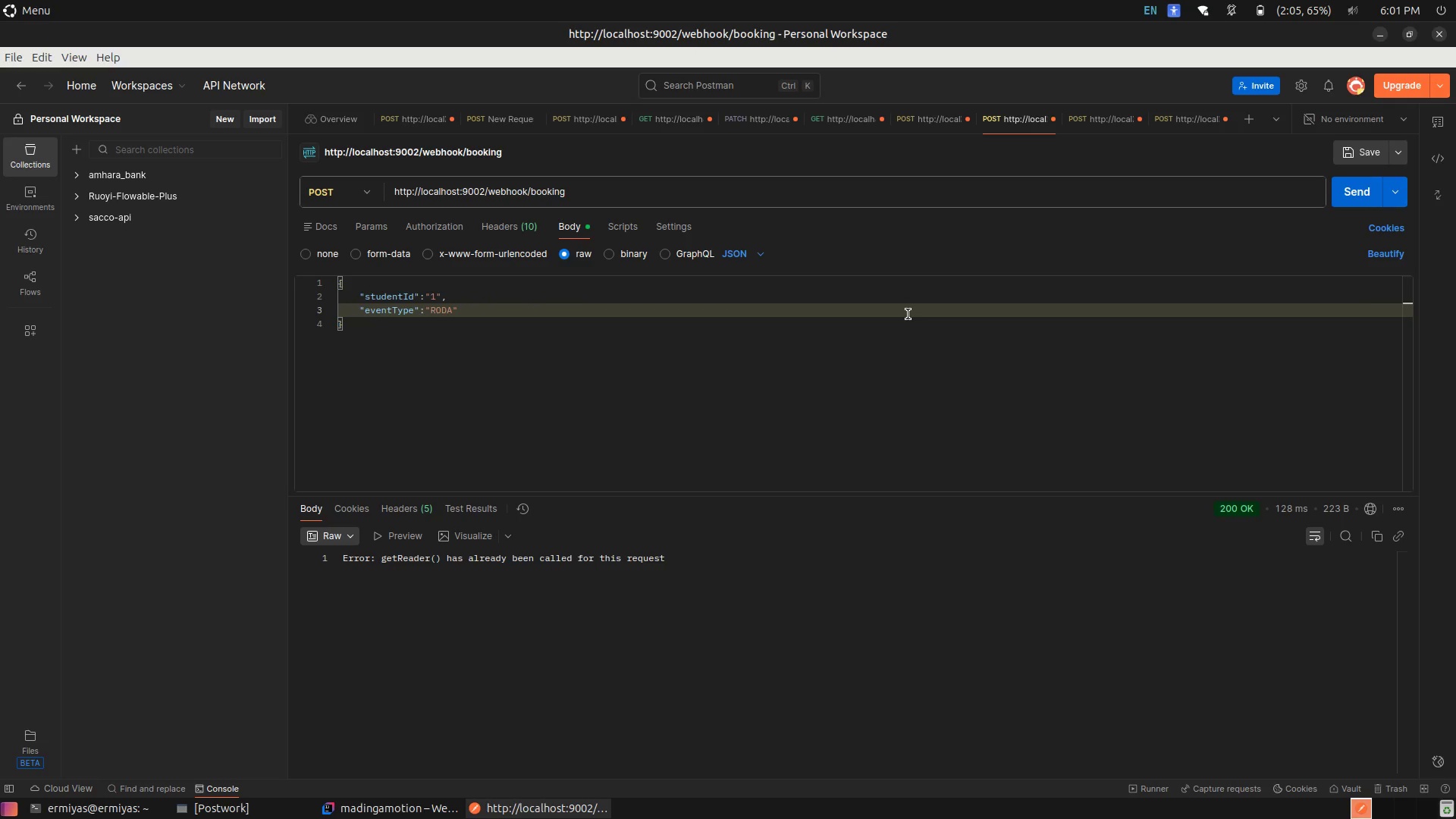 
left_click([1003, 325])
 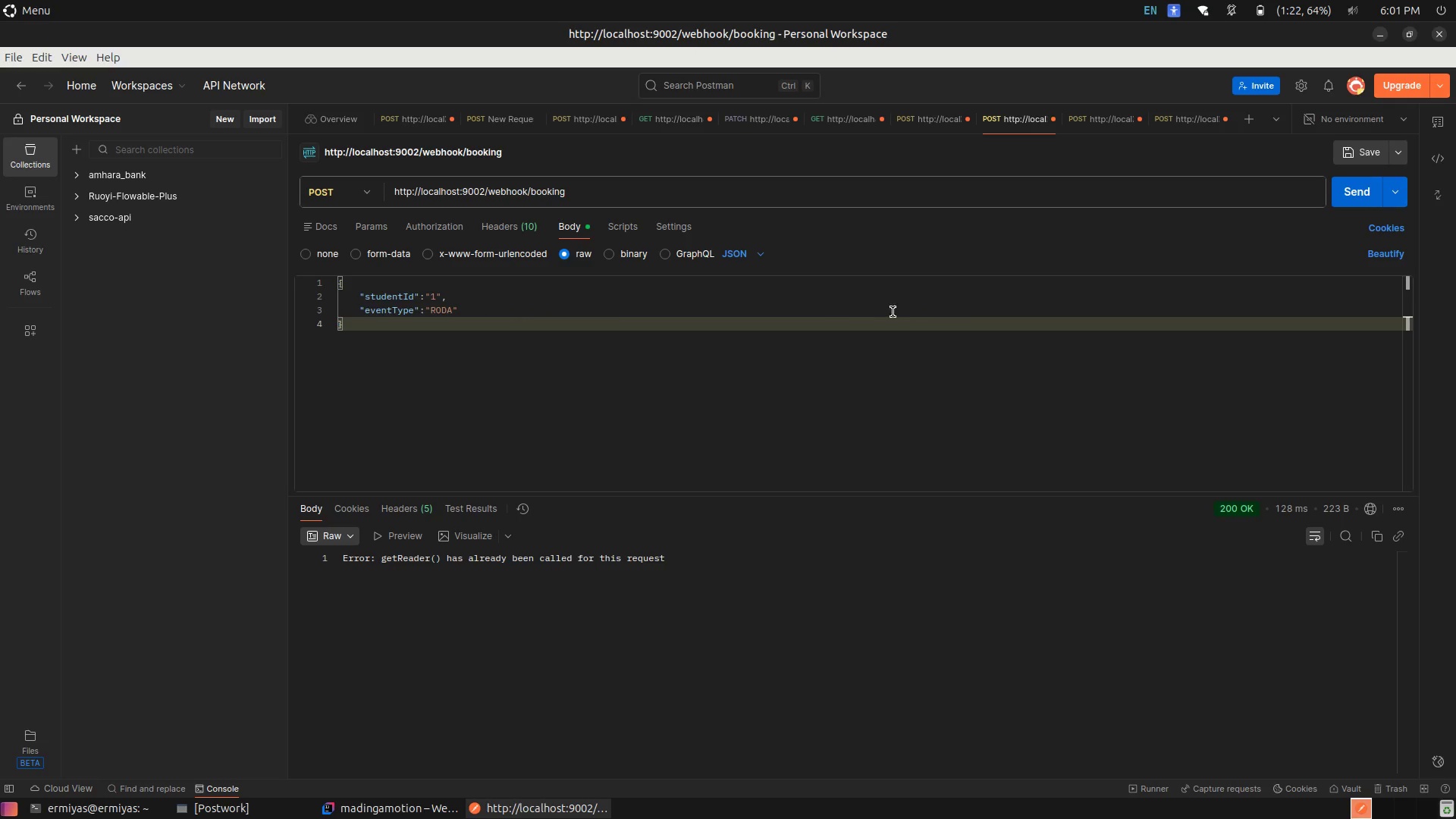 
left_click([901, 314])
 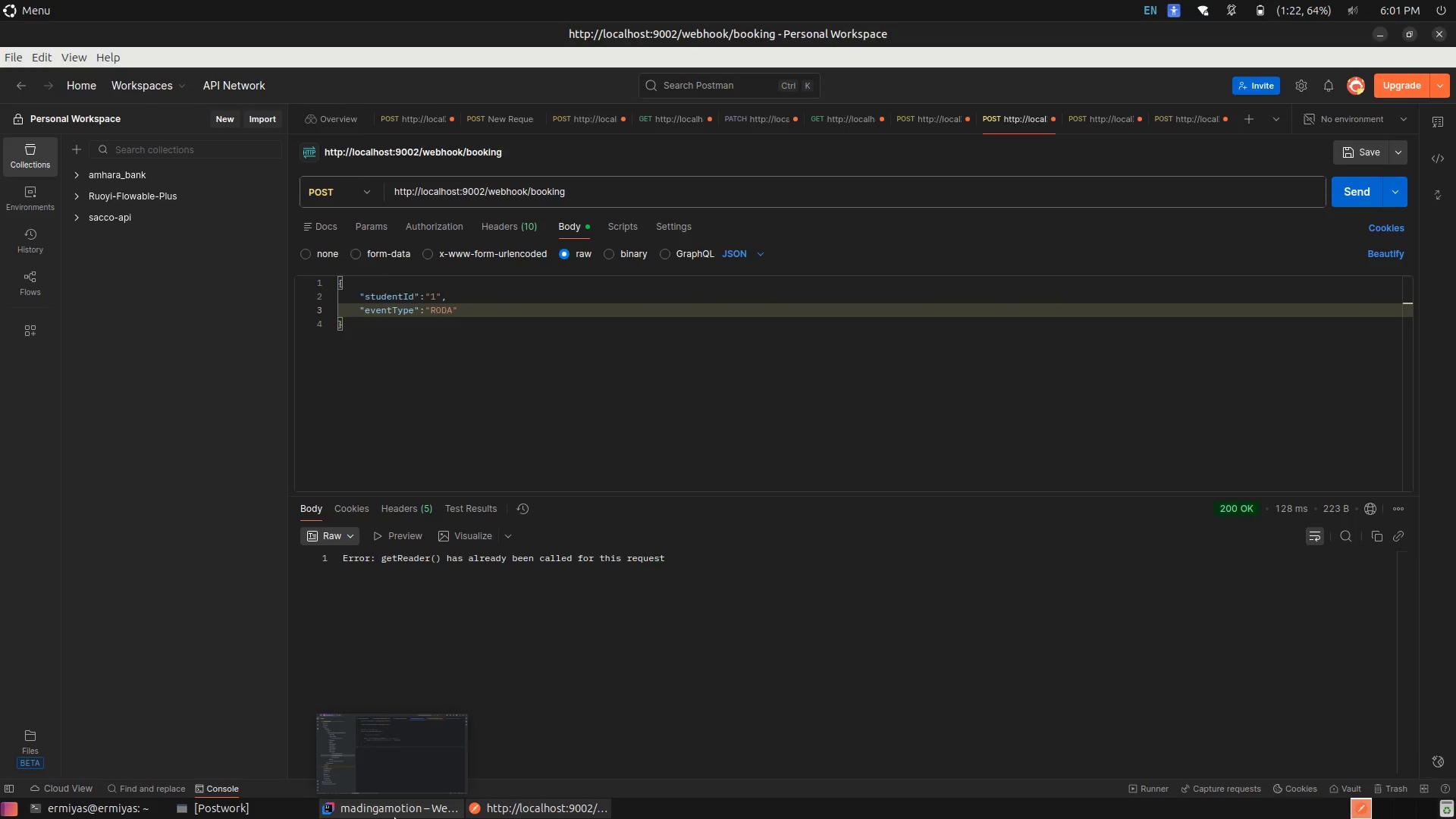 
left_click([395, 818])
 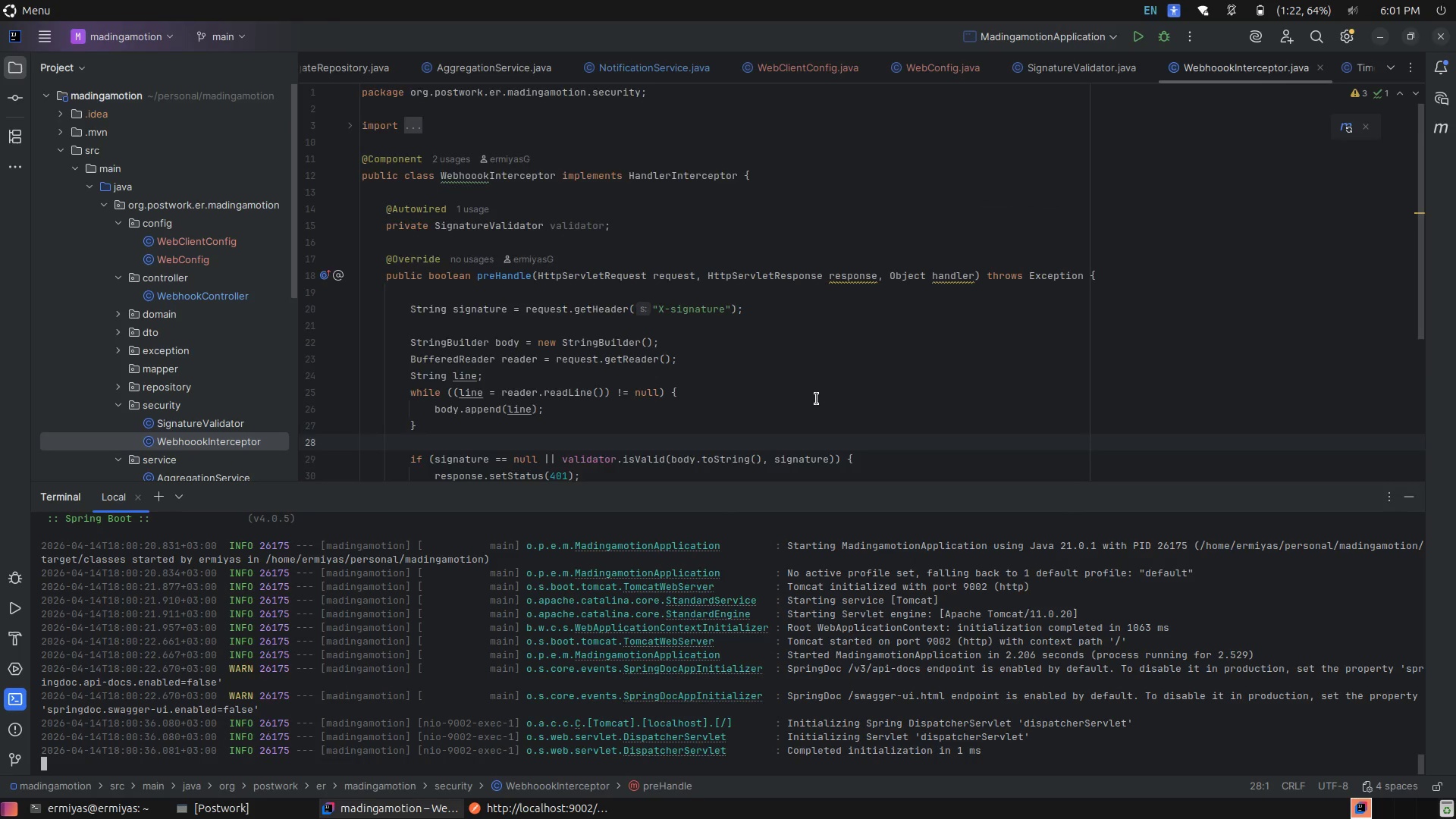 
scroll: coordinate [817, 399], scroll_direction: down, amount: 1.0
 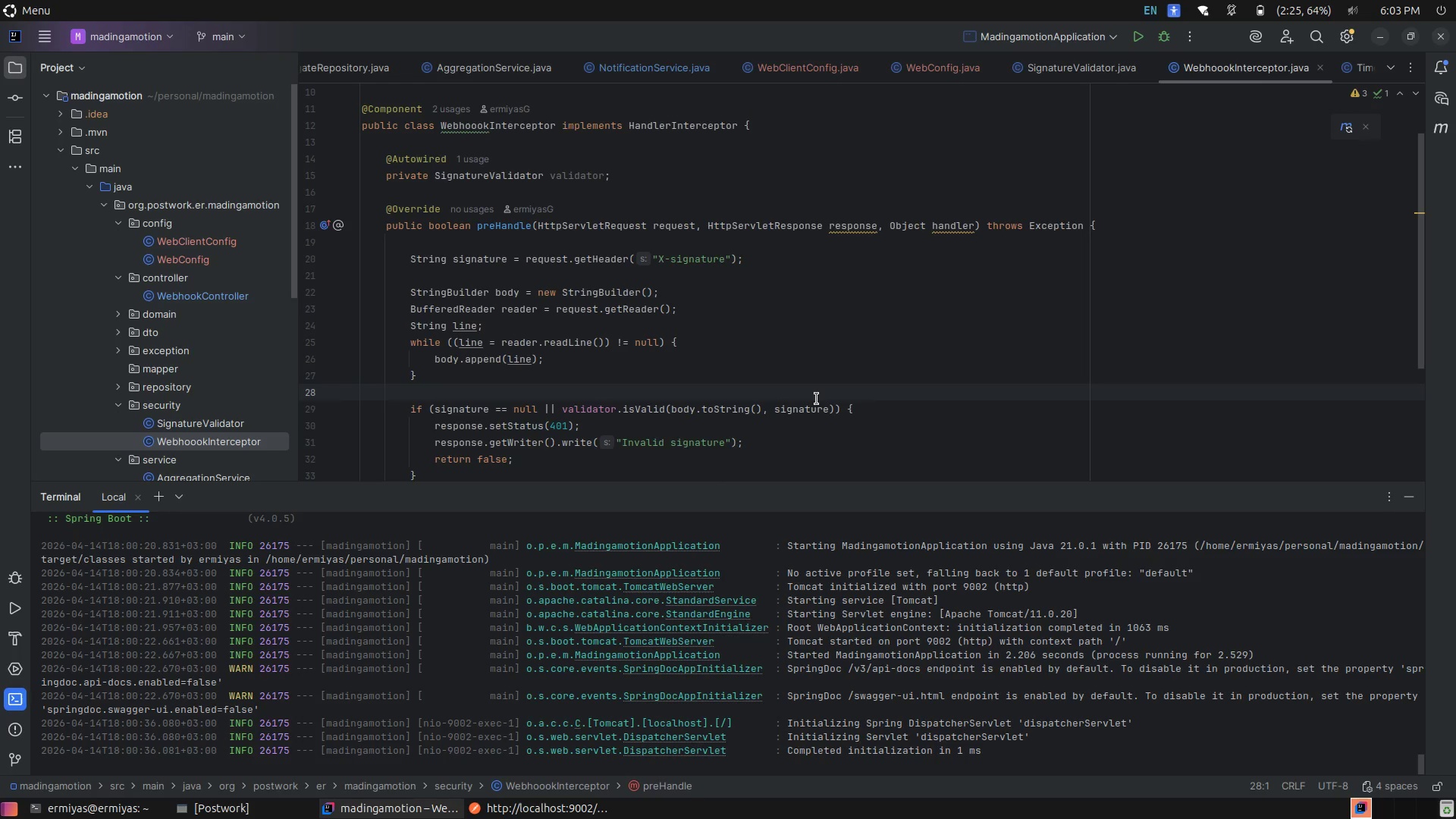 
wait(130.46)
 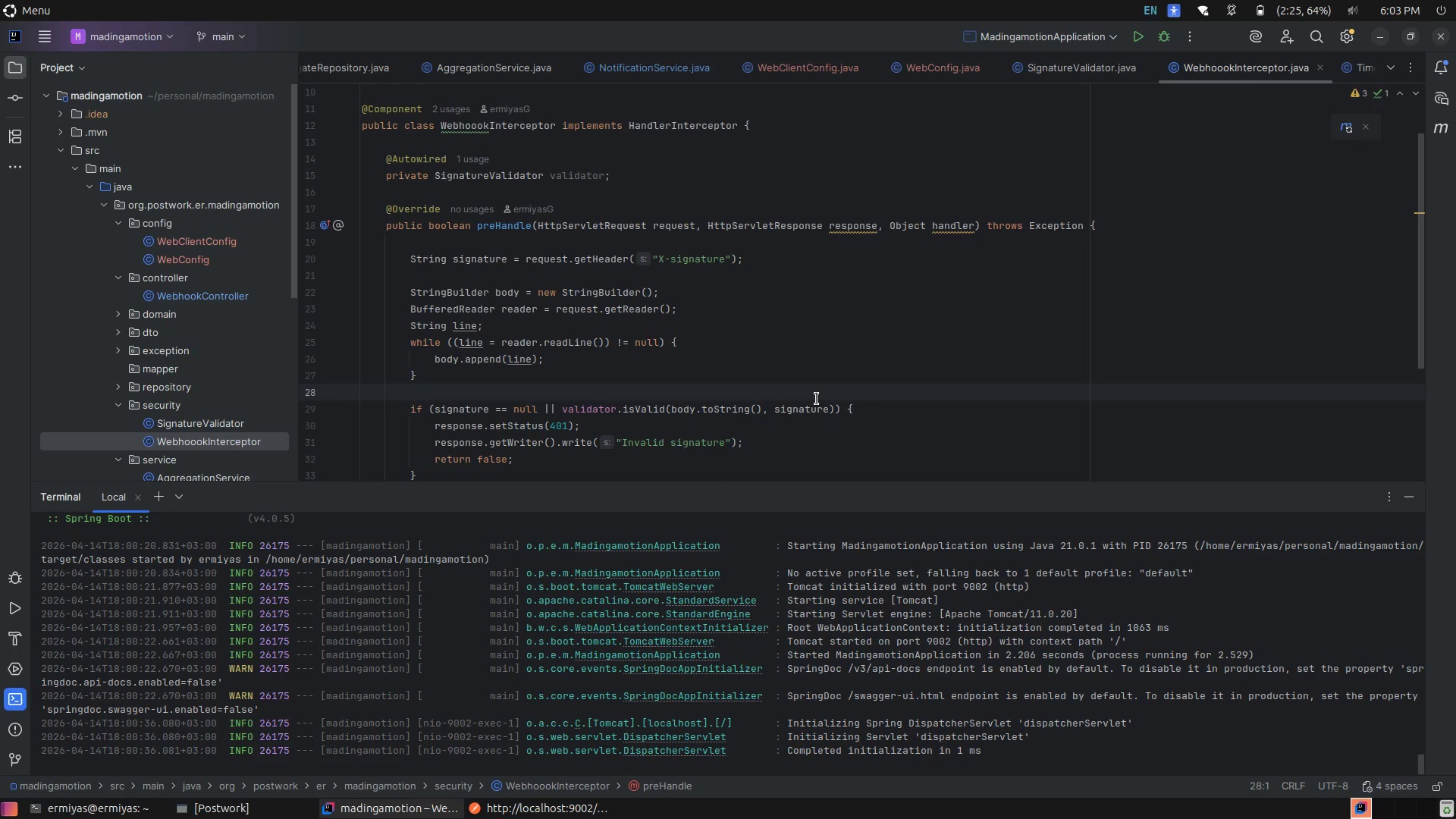 
left_click([919, 340])
 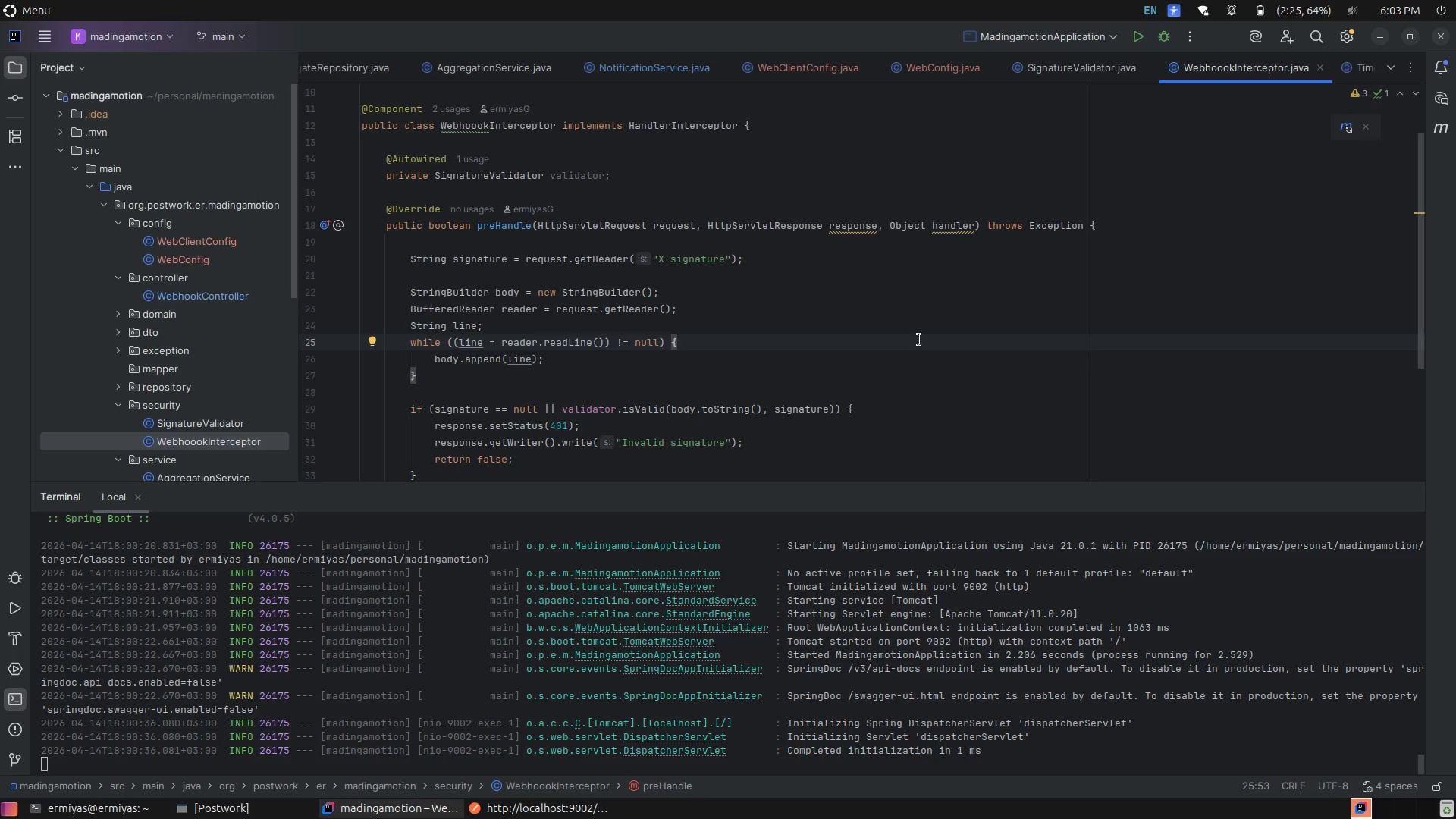 
left_click([696, 365])
 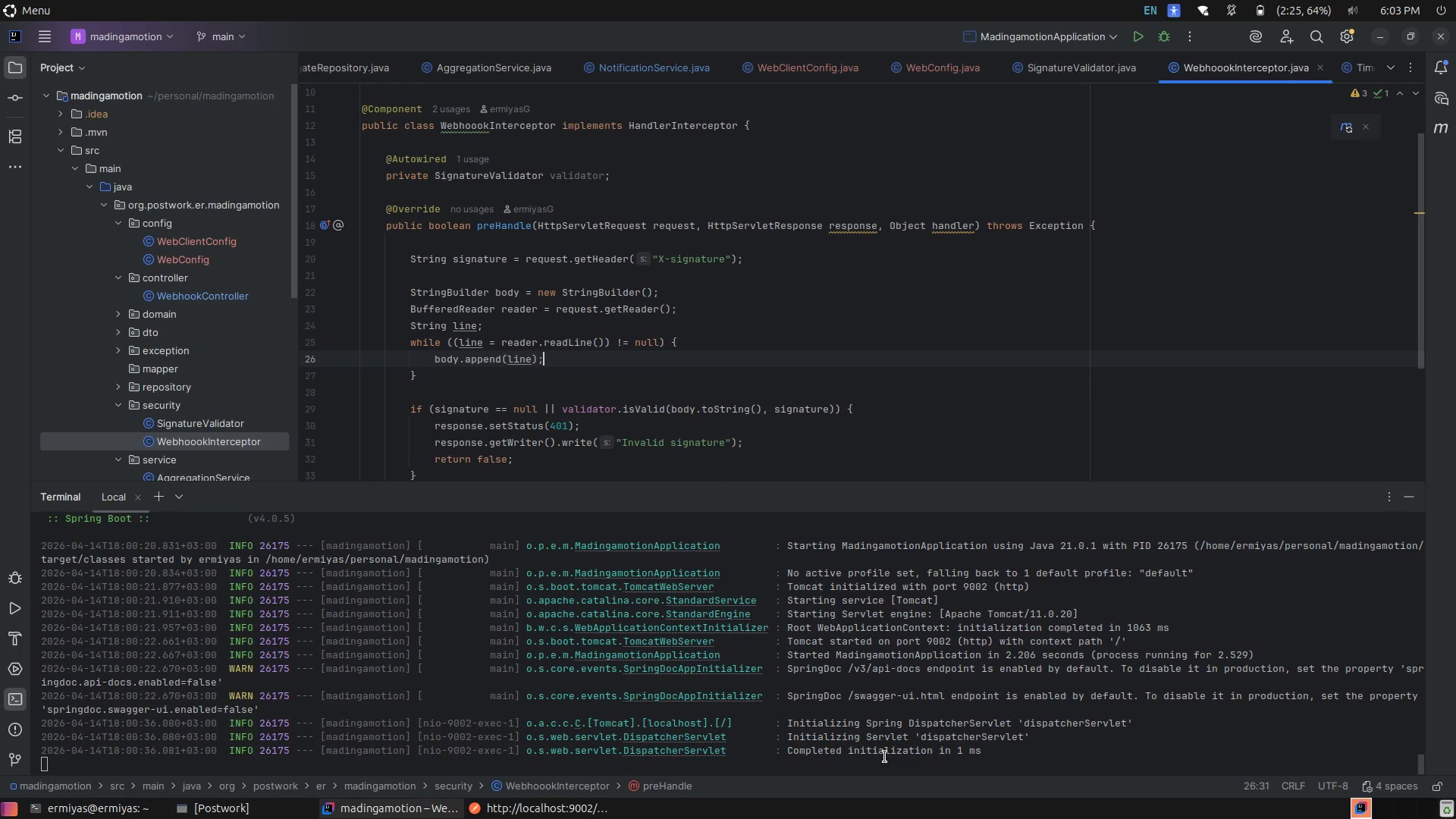 
left_click([885, 757])
 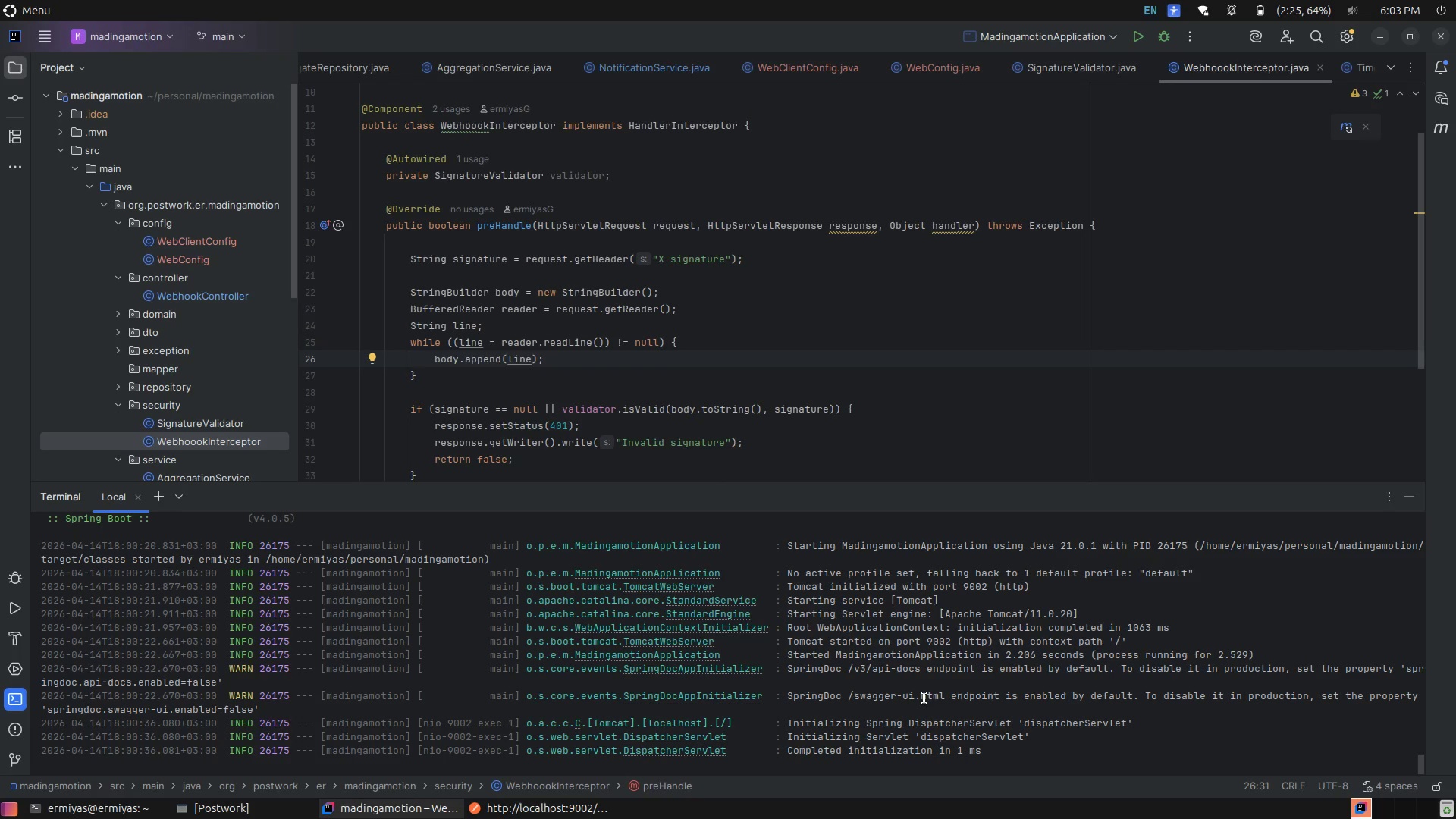 
left_click([924, 698])
 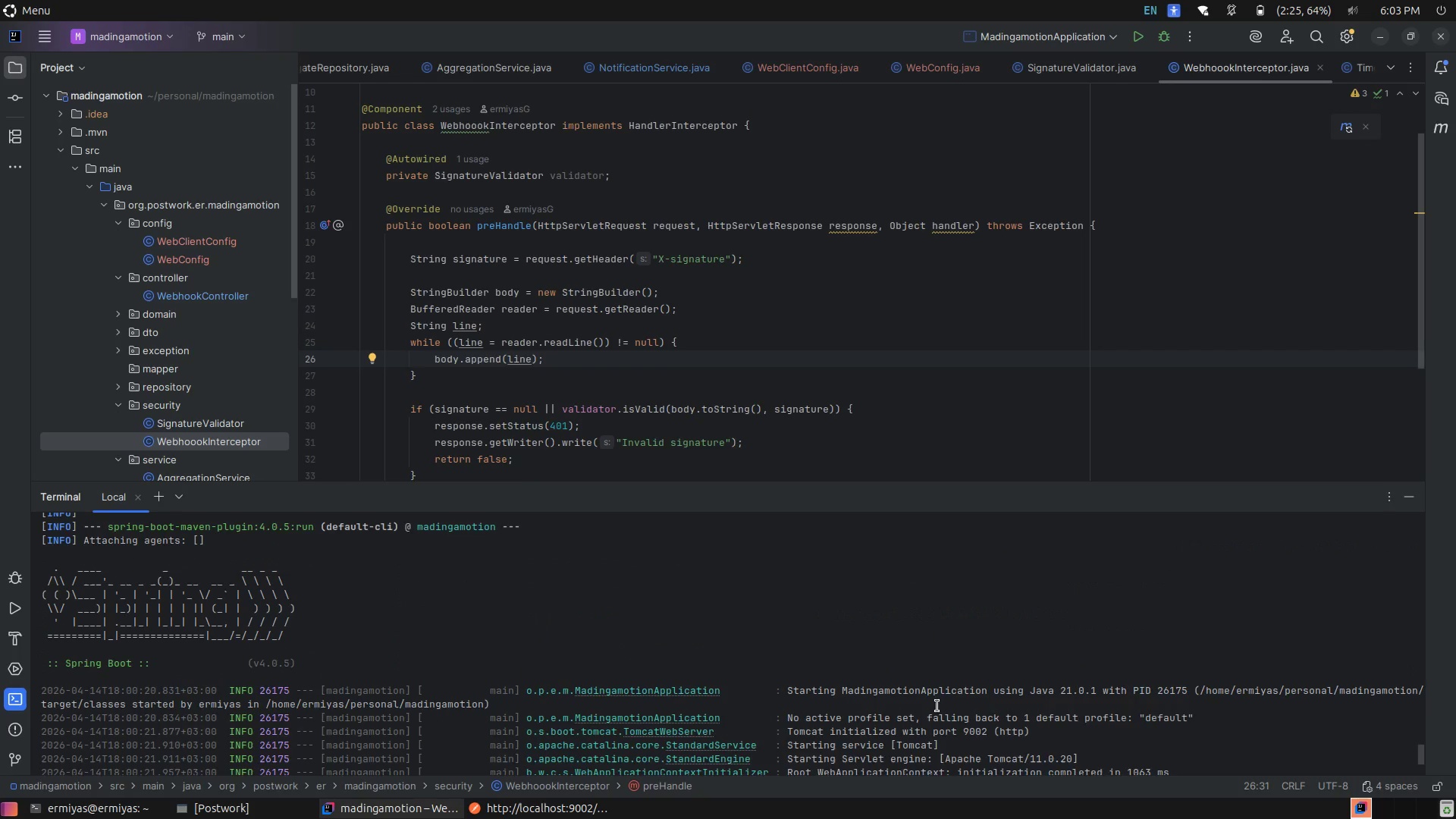 
scroll: coordinate [937, 706], scroll_direction: down, amount: 1.0
 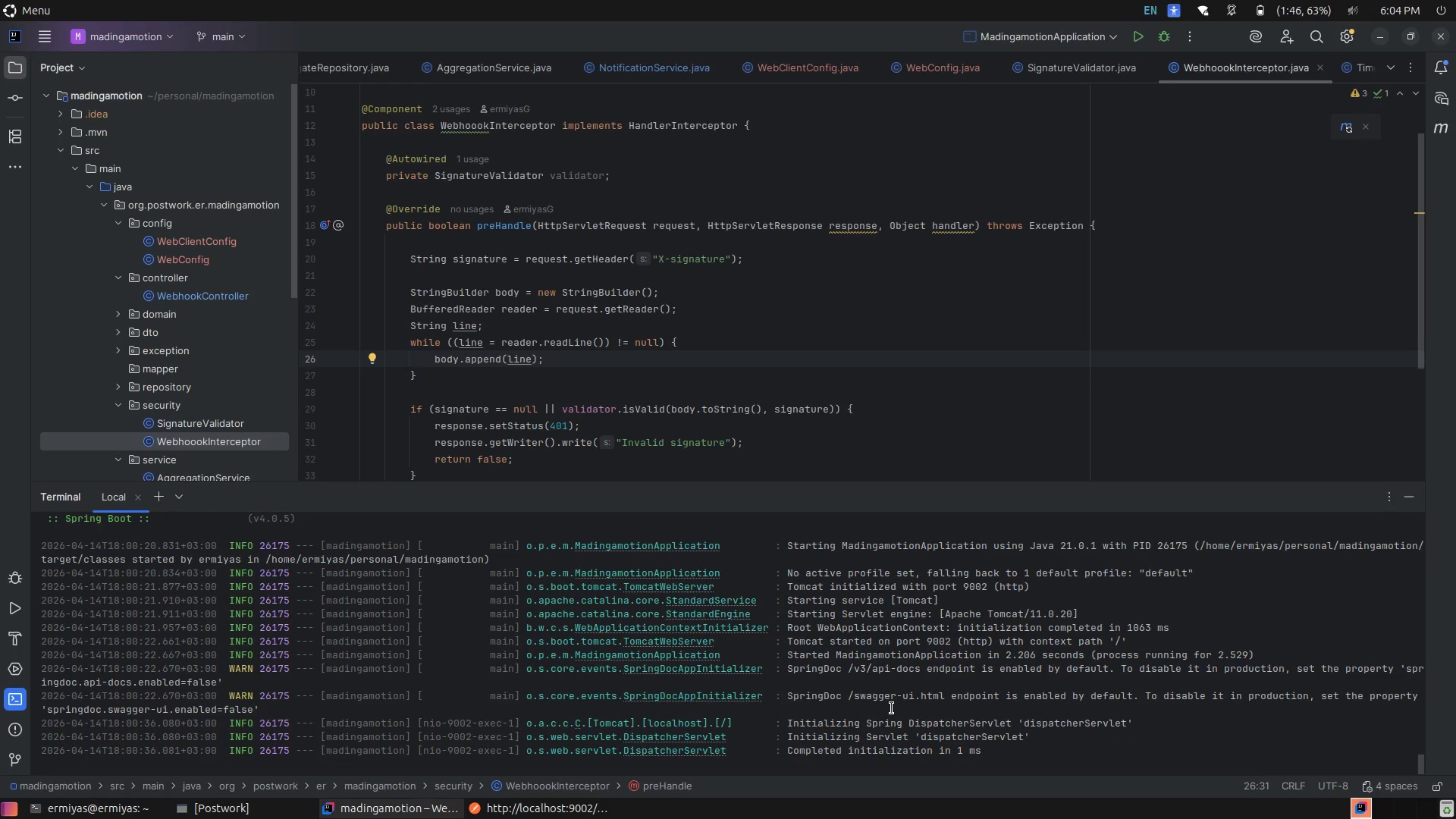 
left_click([892, 708])
 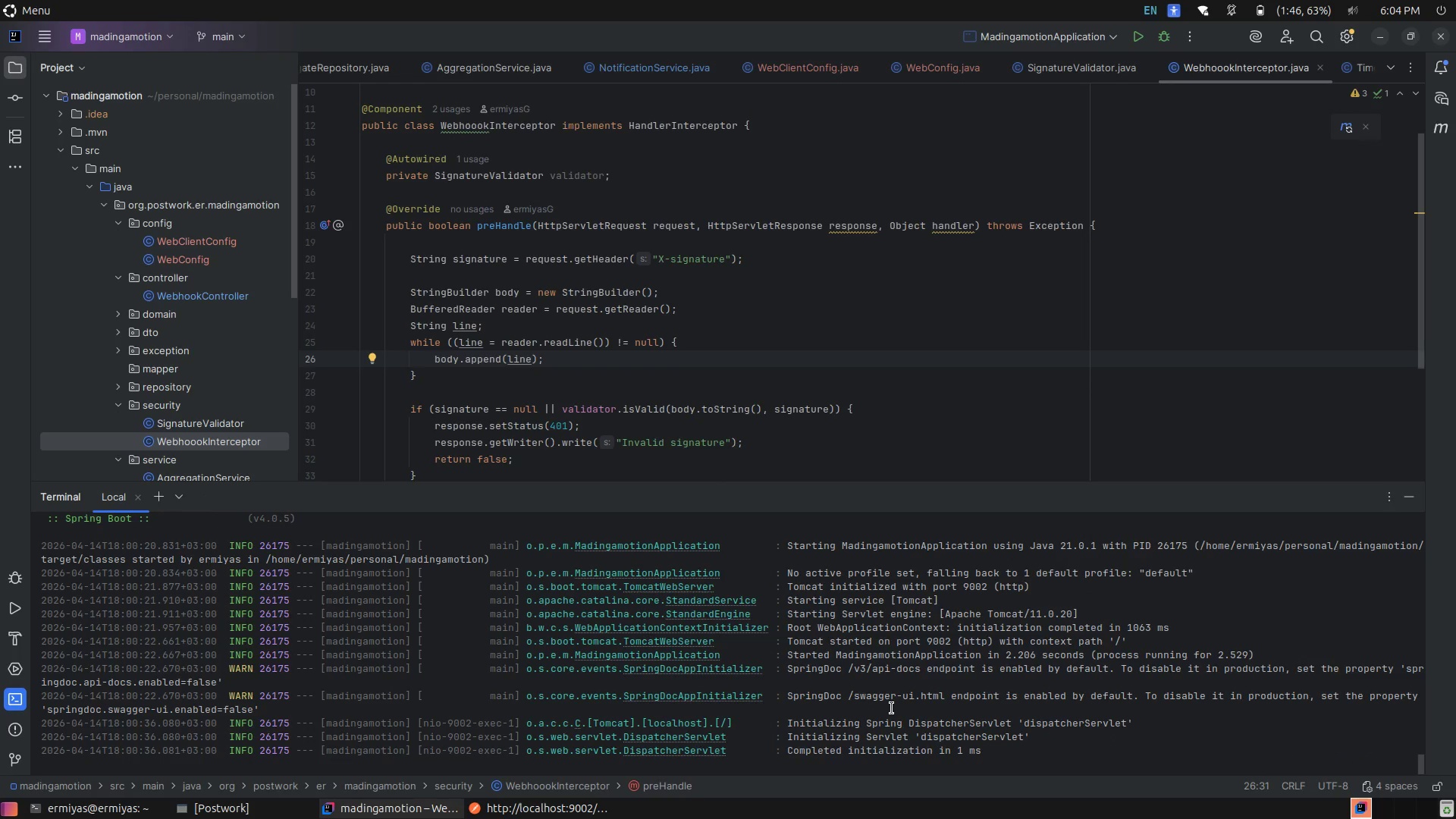 
key(Control+C)
 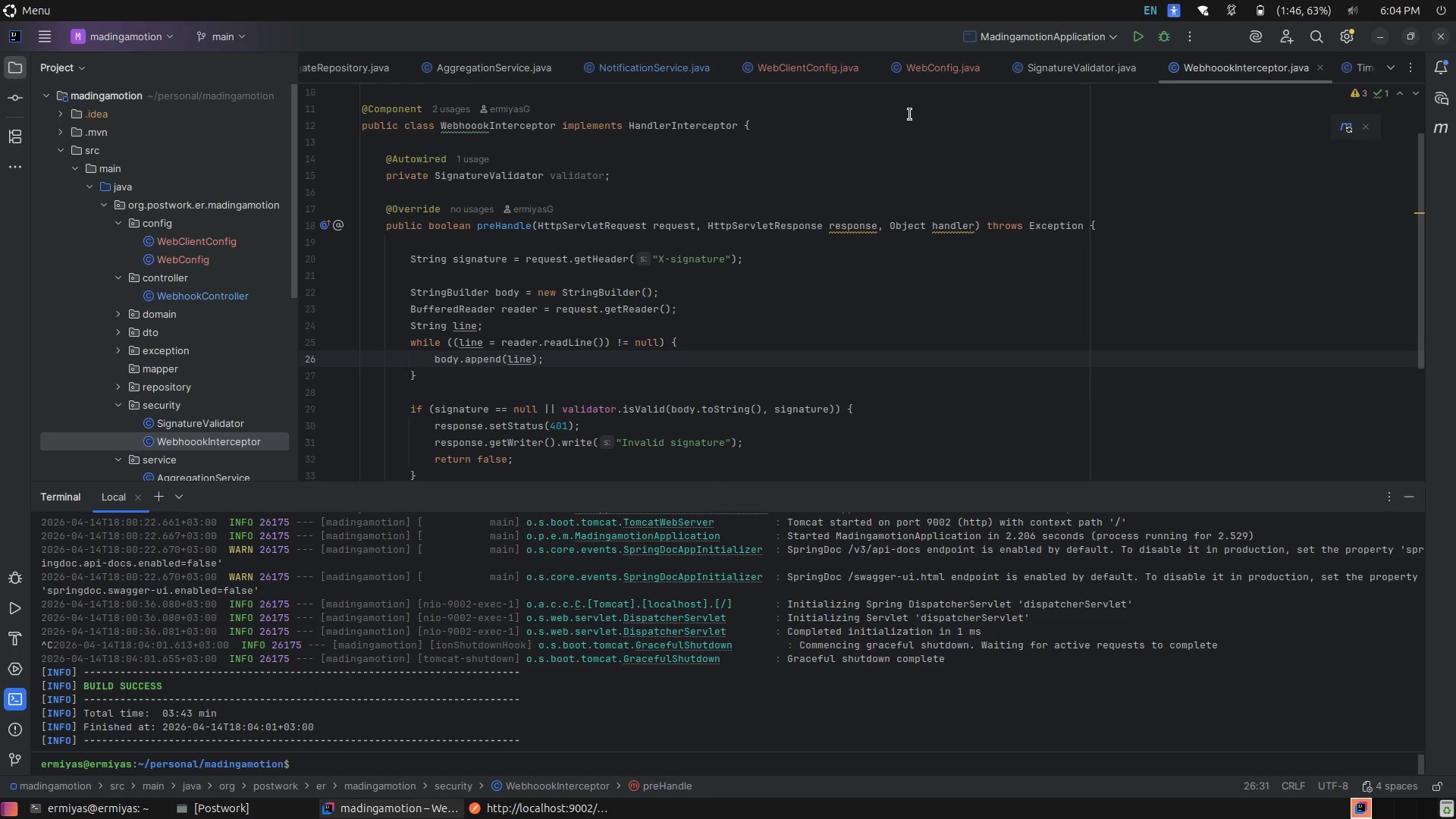 
left_click([806, 49])
 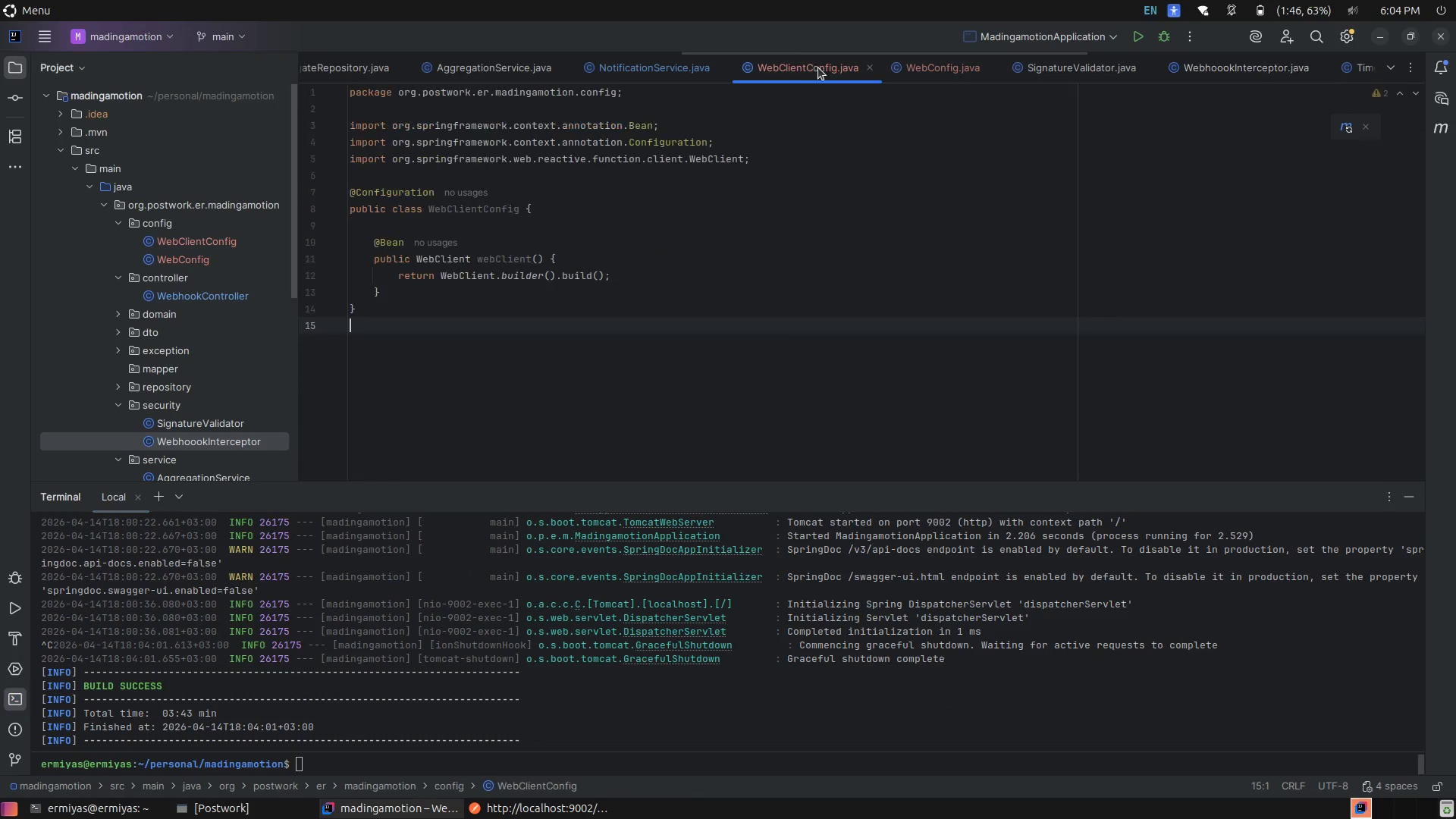 
left_click([813, 64])
 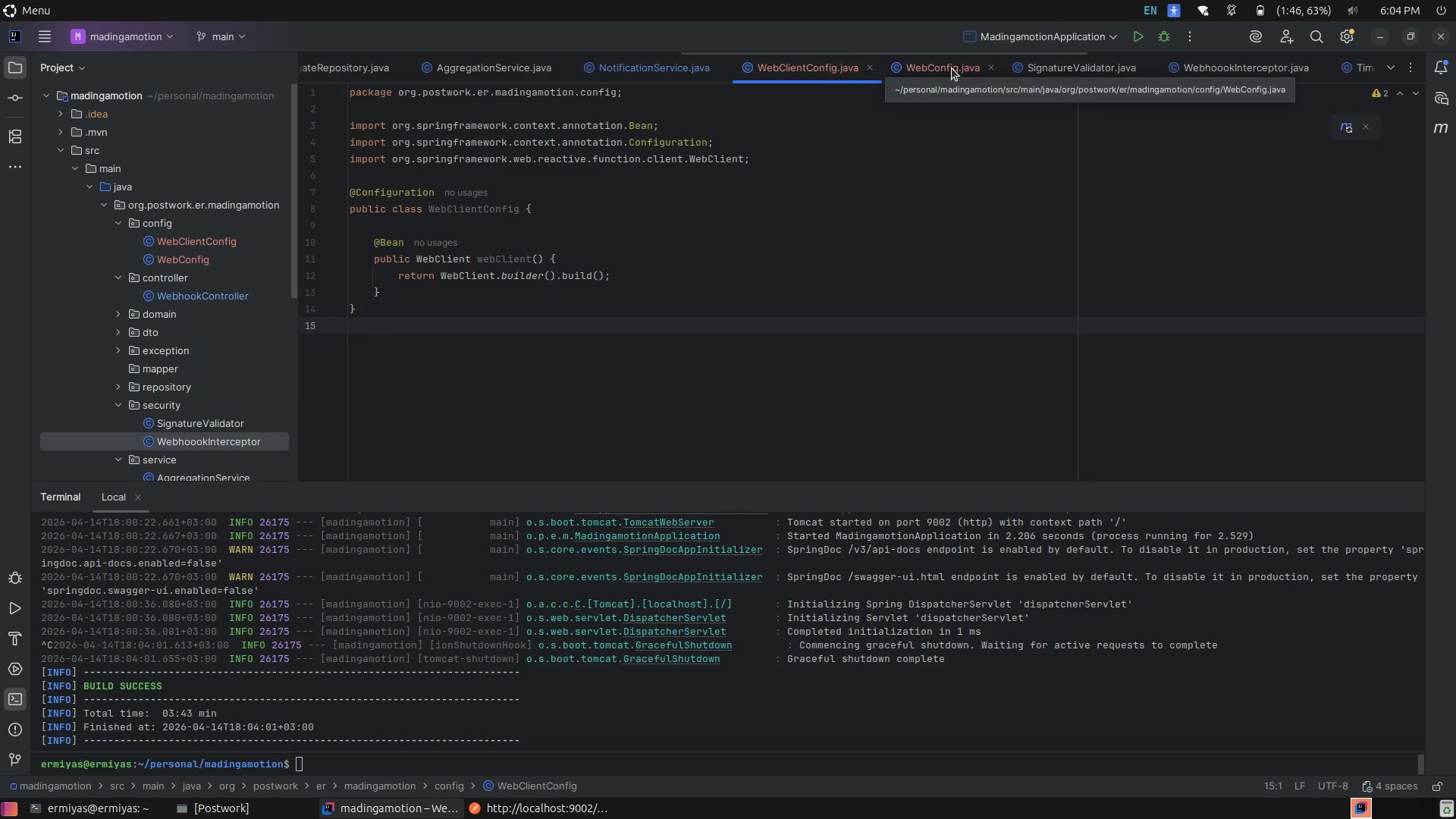 
left_click([952, 68])
 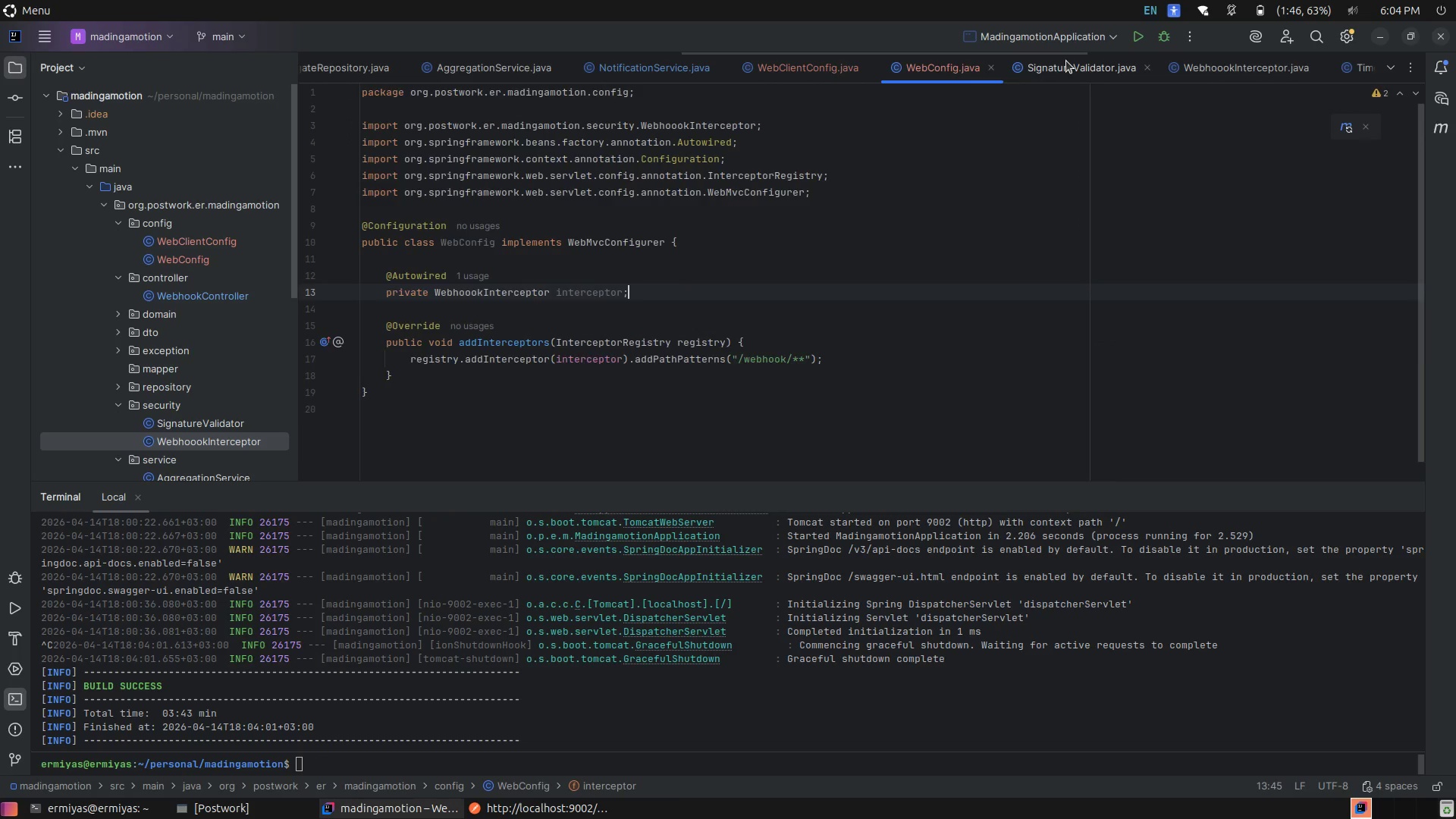 
left_click([1066, 61])
 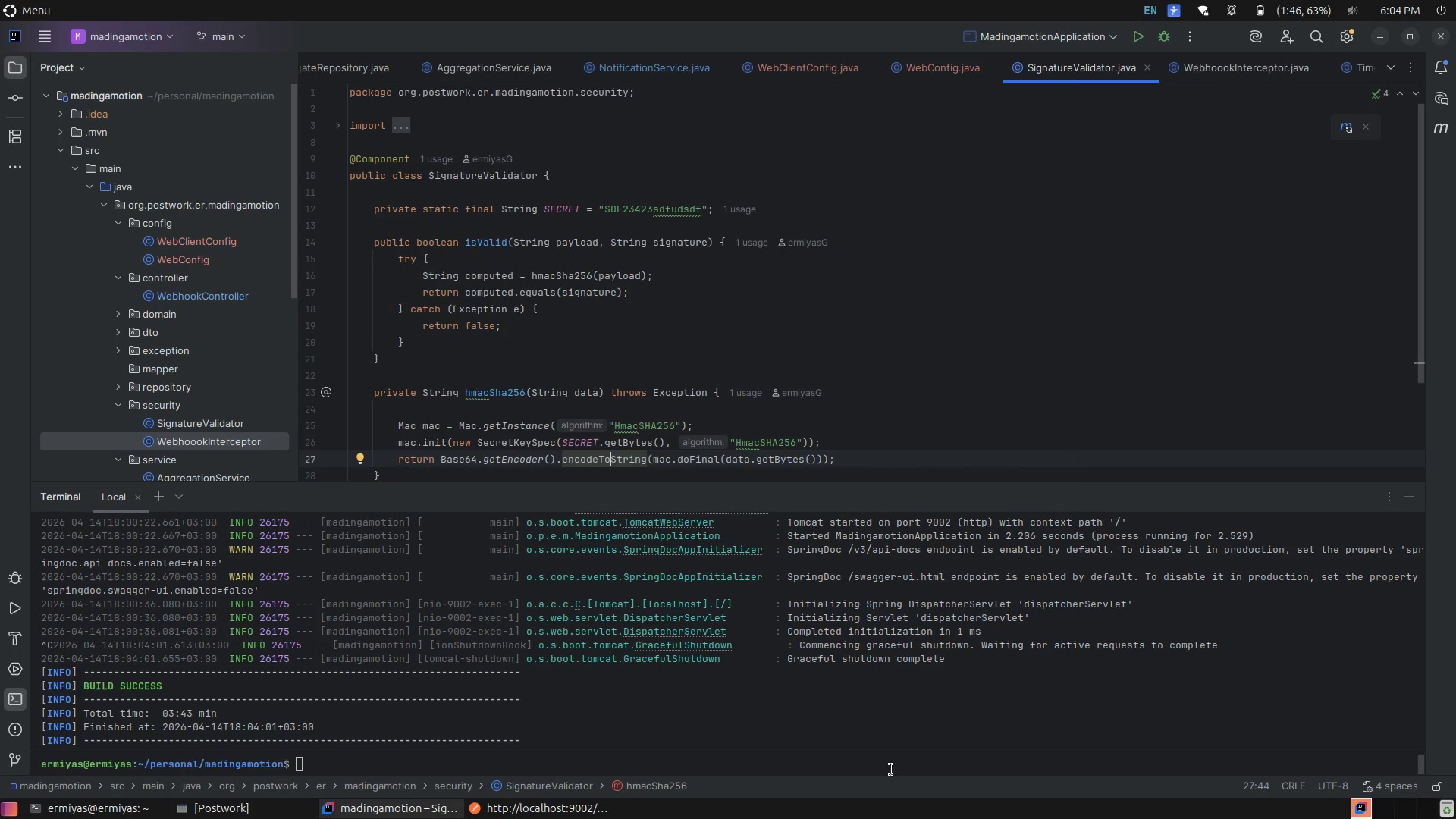 
left_click([919, 734])
 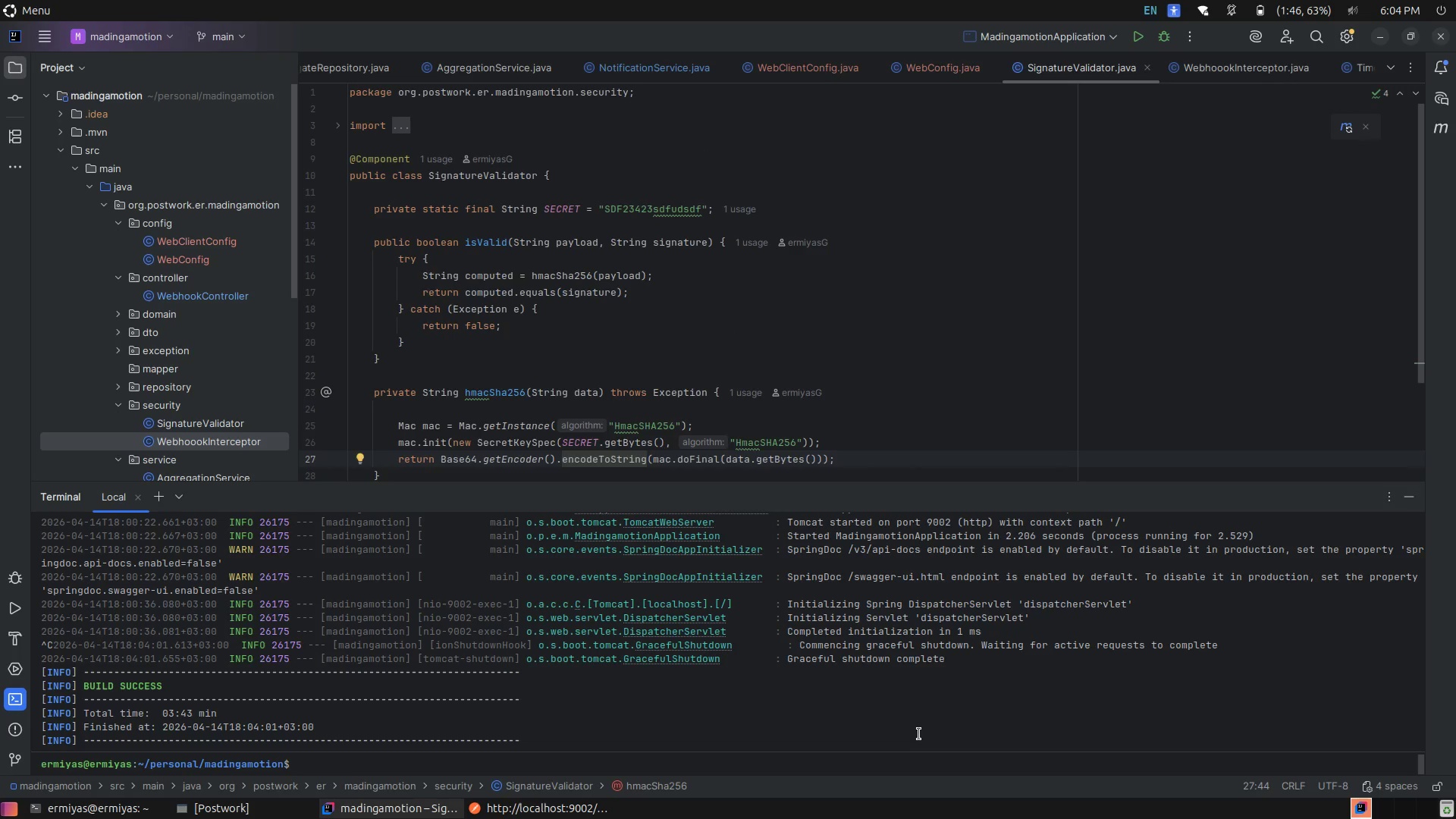 
key(ArrowUp)
 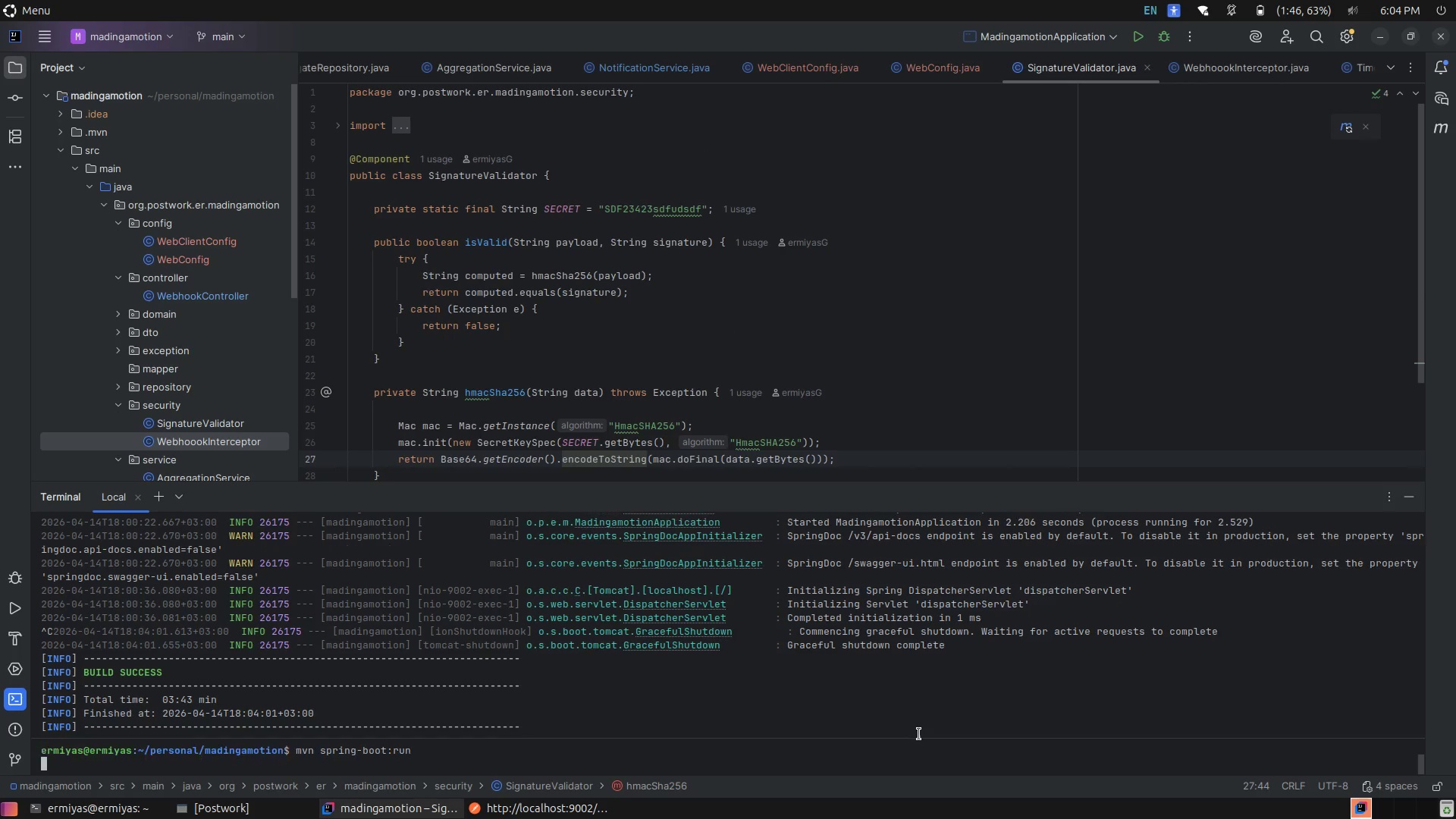 
key(Enter)
 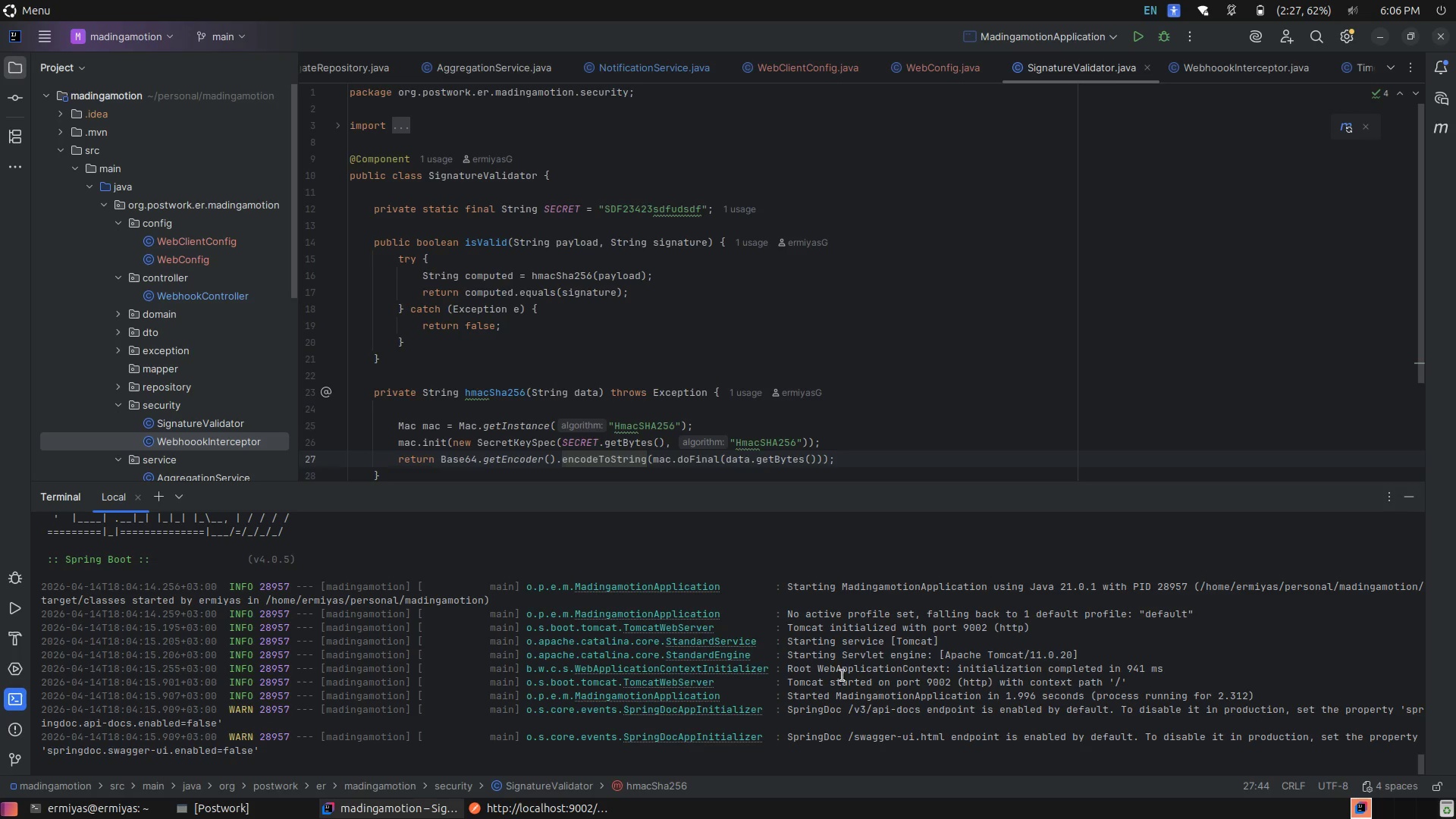 
wait(118.06)
 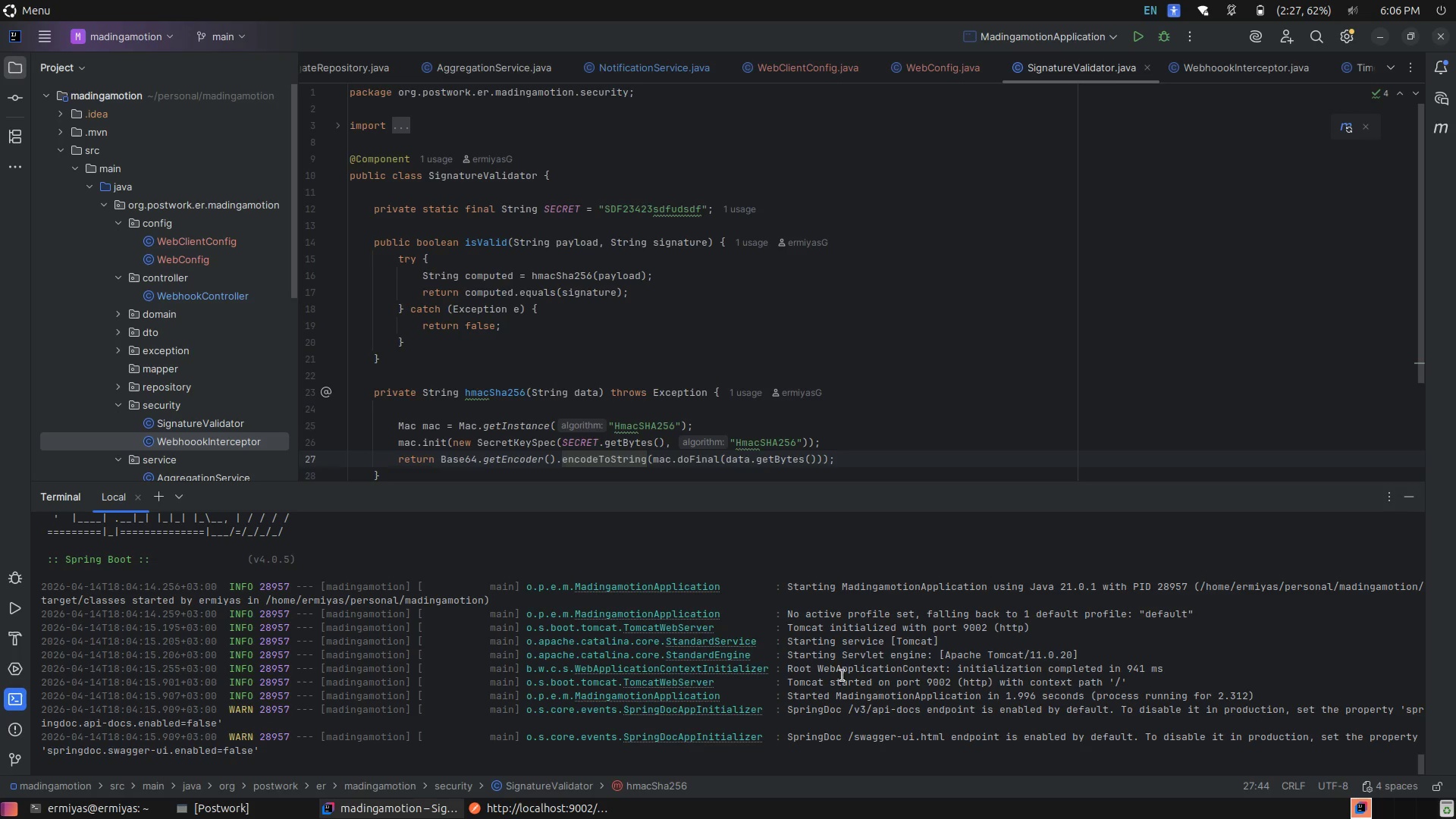 
left_click([919, 249])
 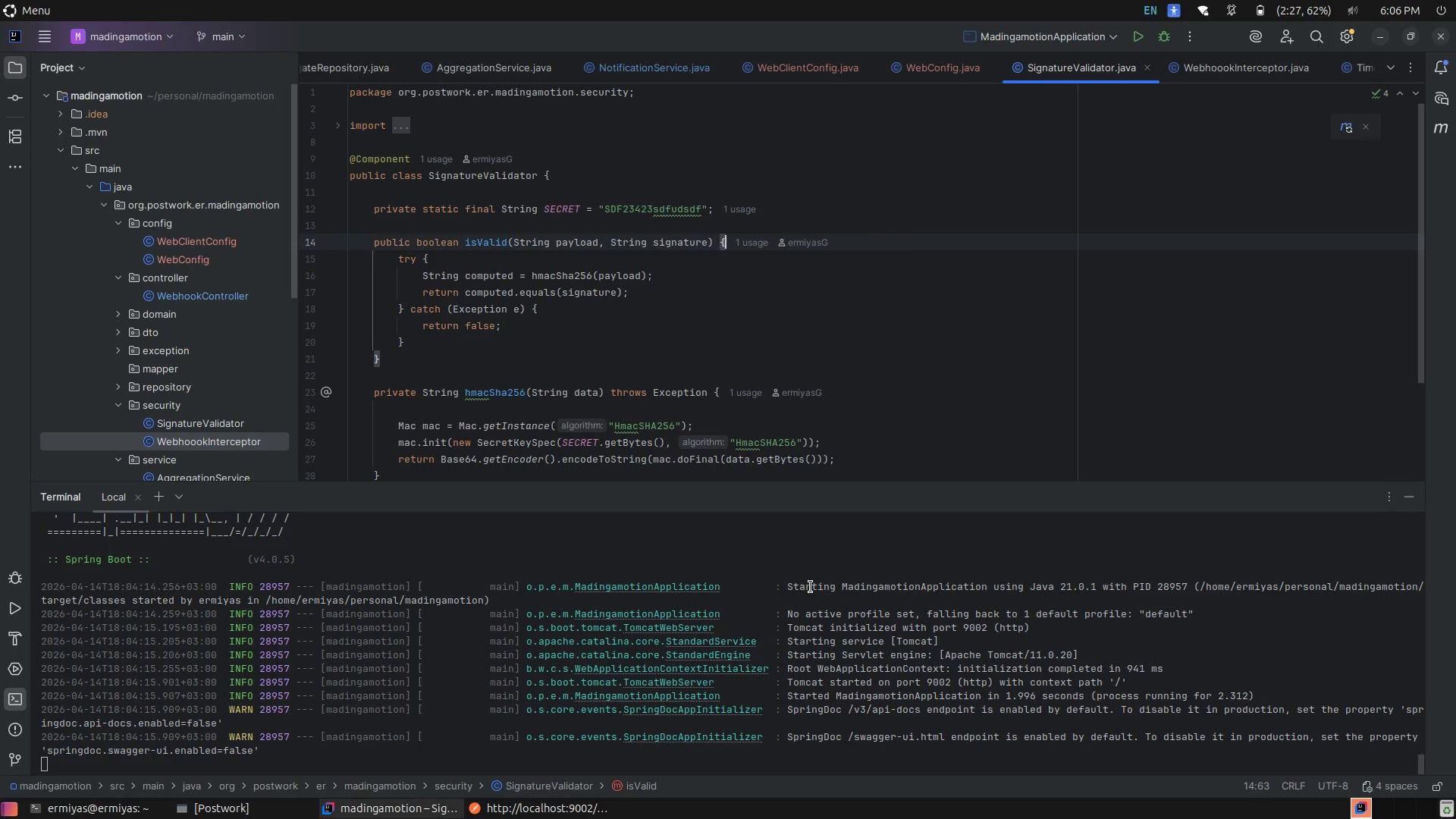 
left_click([812, 607])
 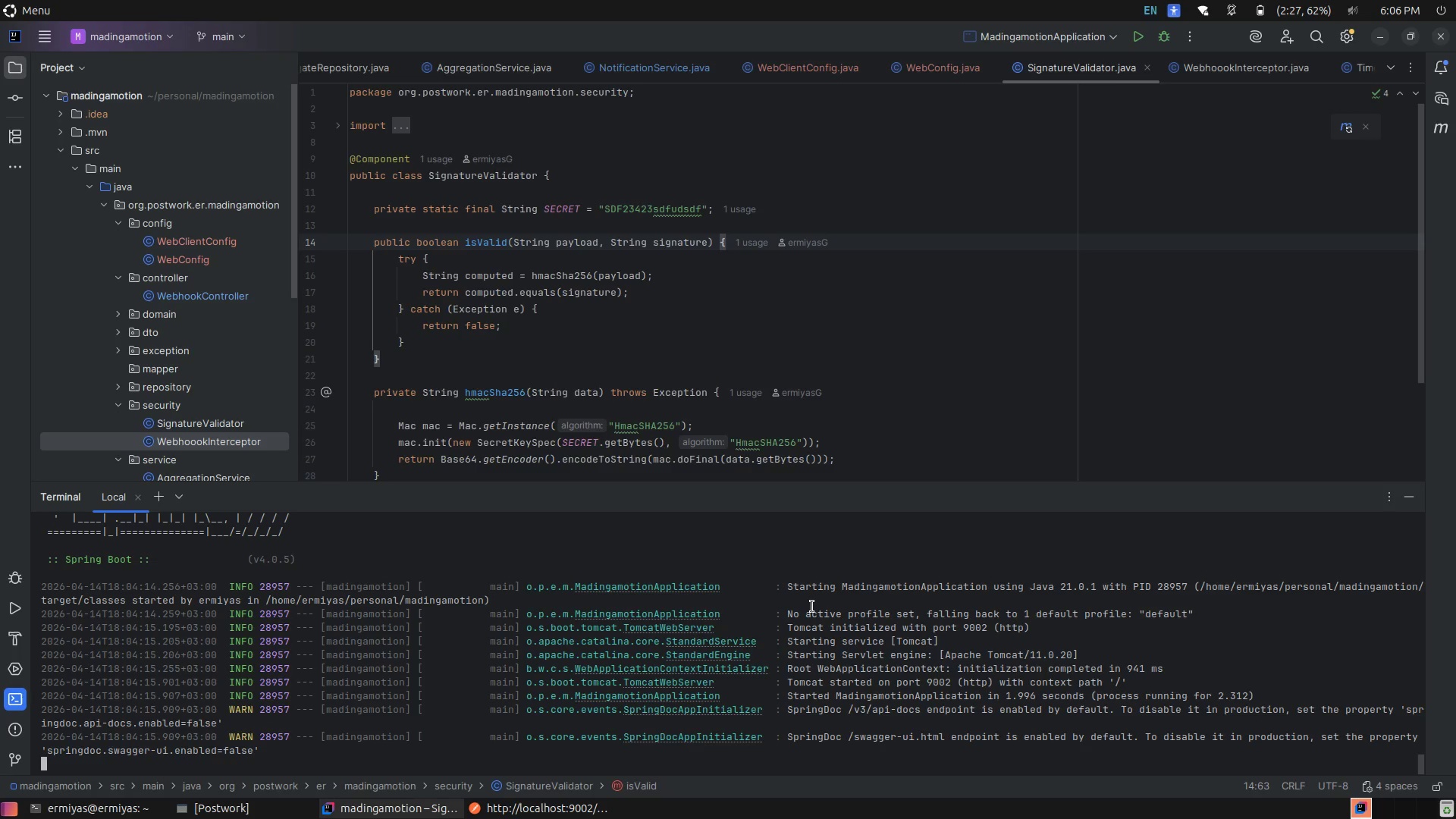 
left_click([836, 626])
 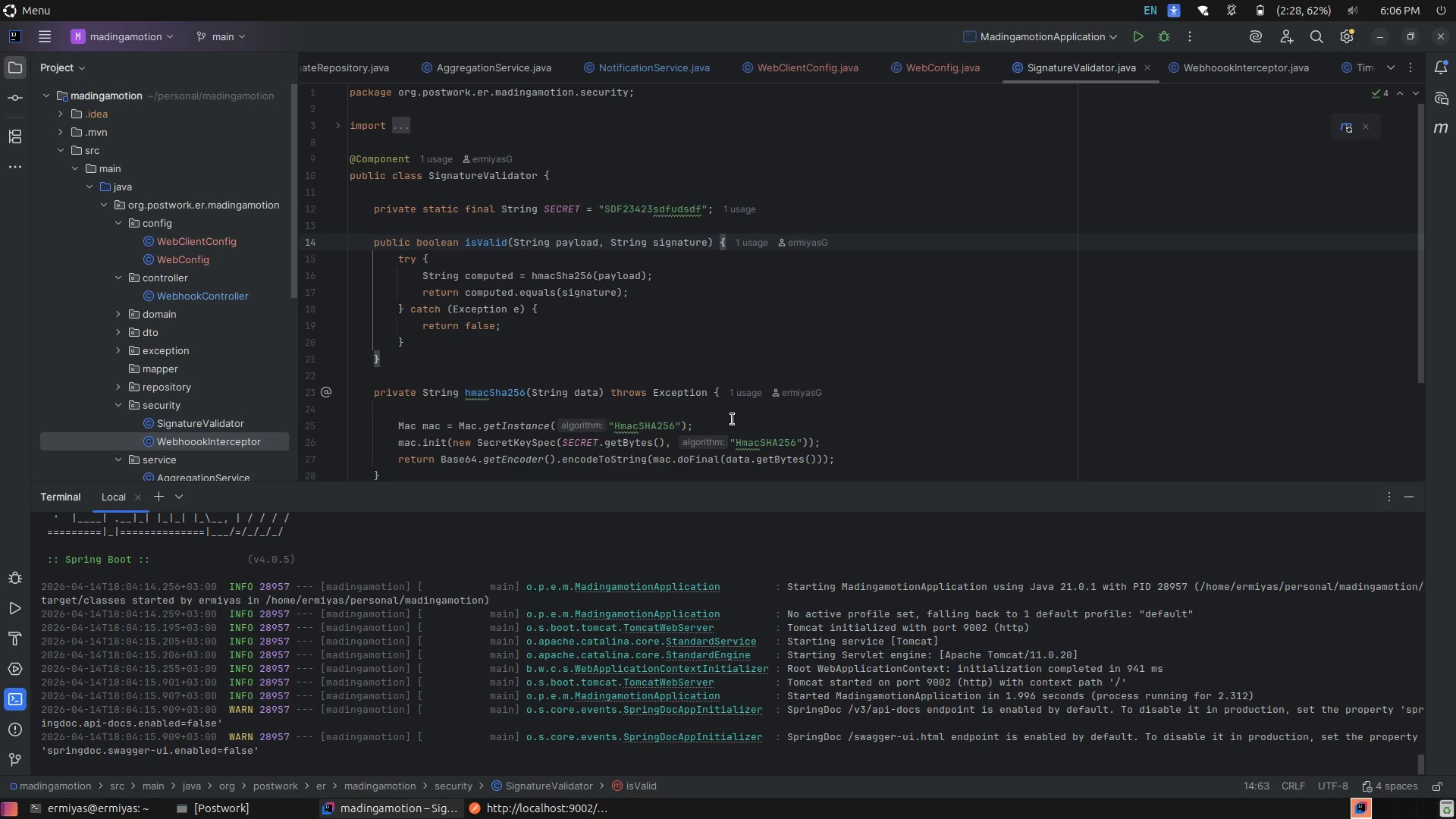 
left_click([747, 342])
 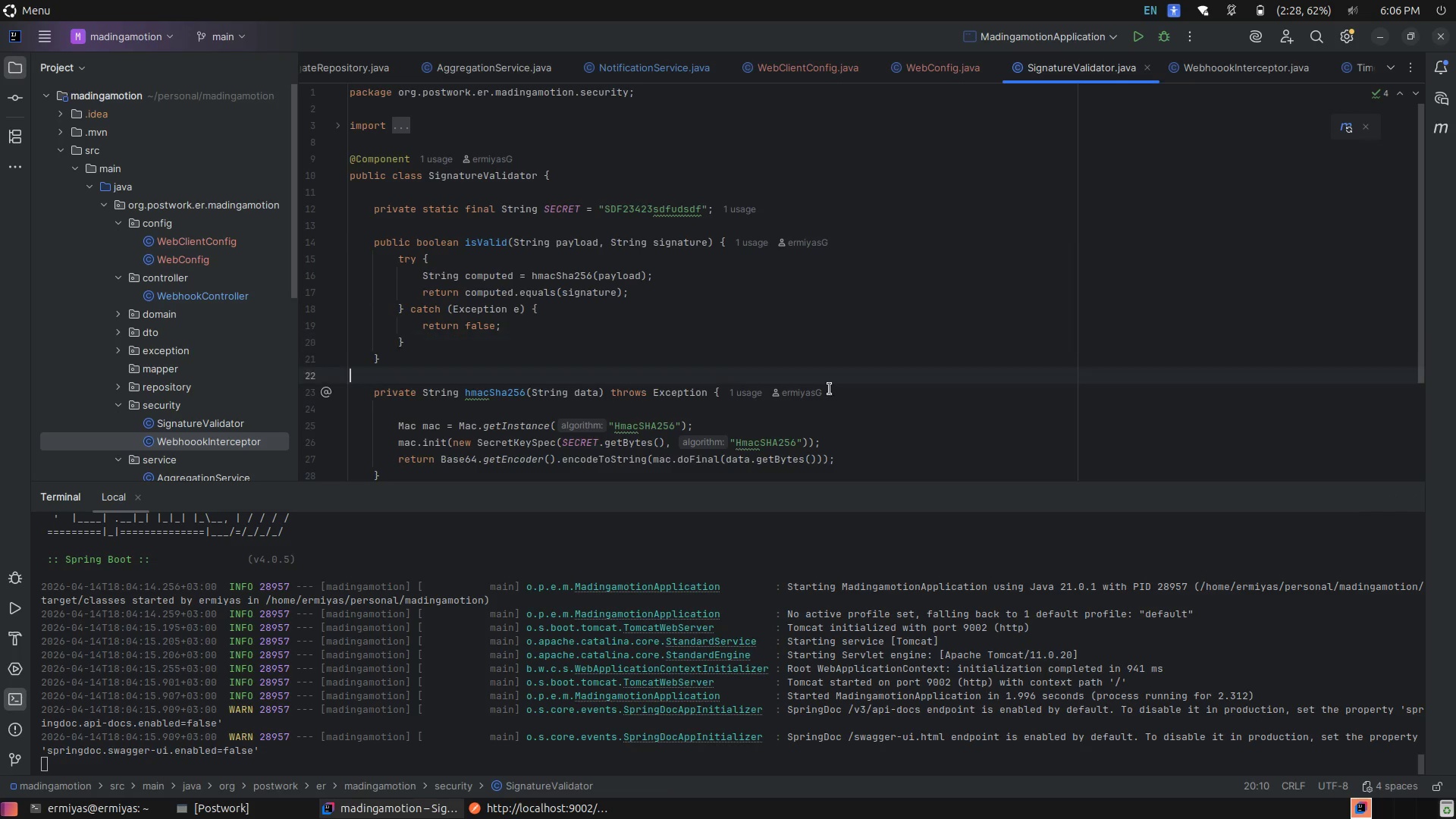 
left_click([827, 378])
 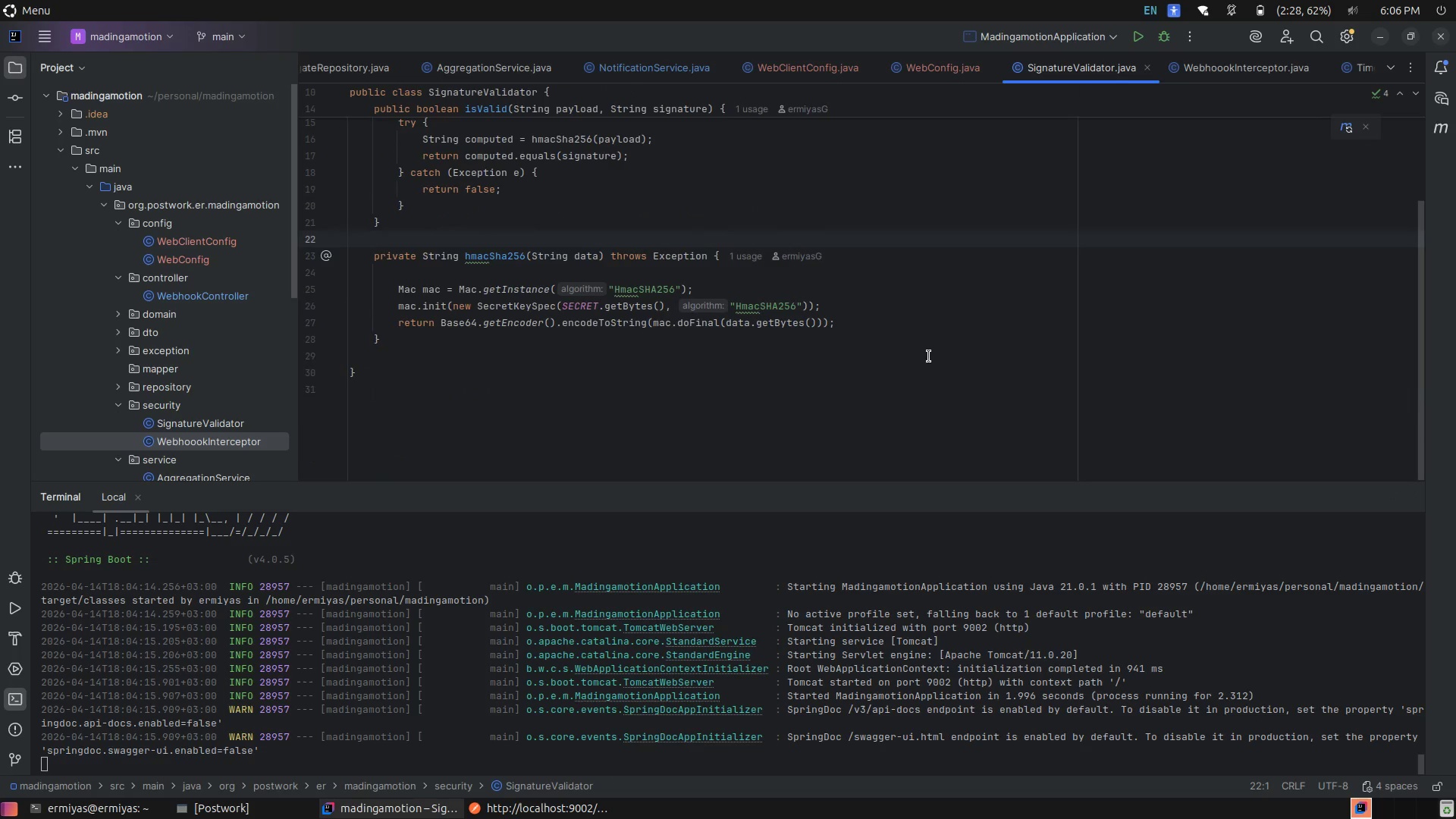 
scroll: coordinate [929, 356], scroll_direction: down, amount: 4.0
 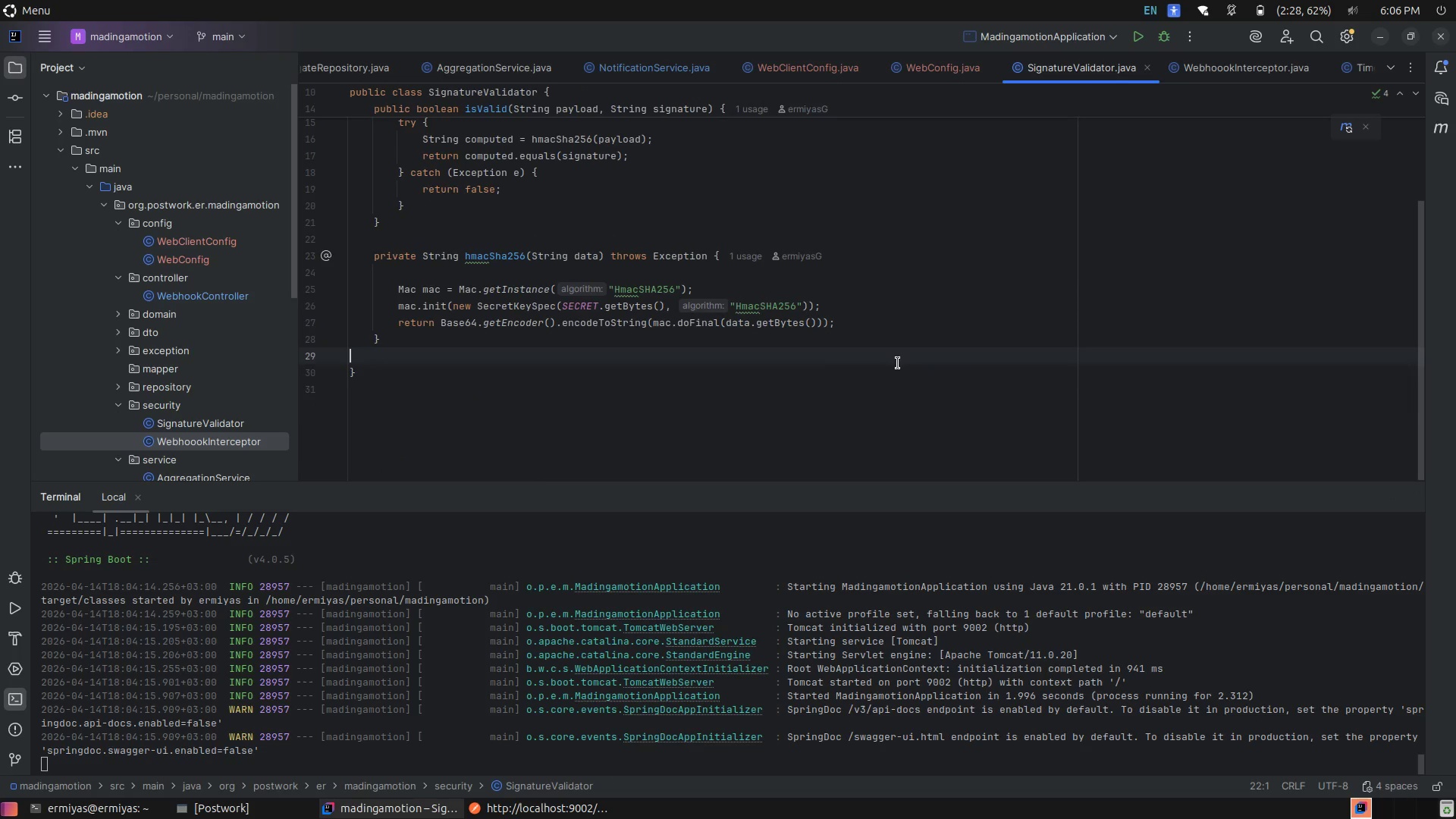 
left_click([898, 363])
 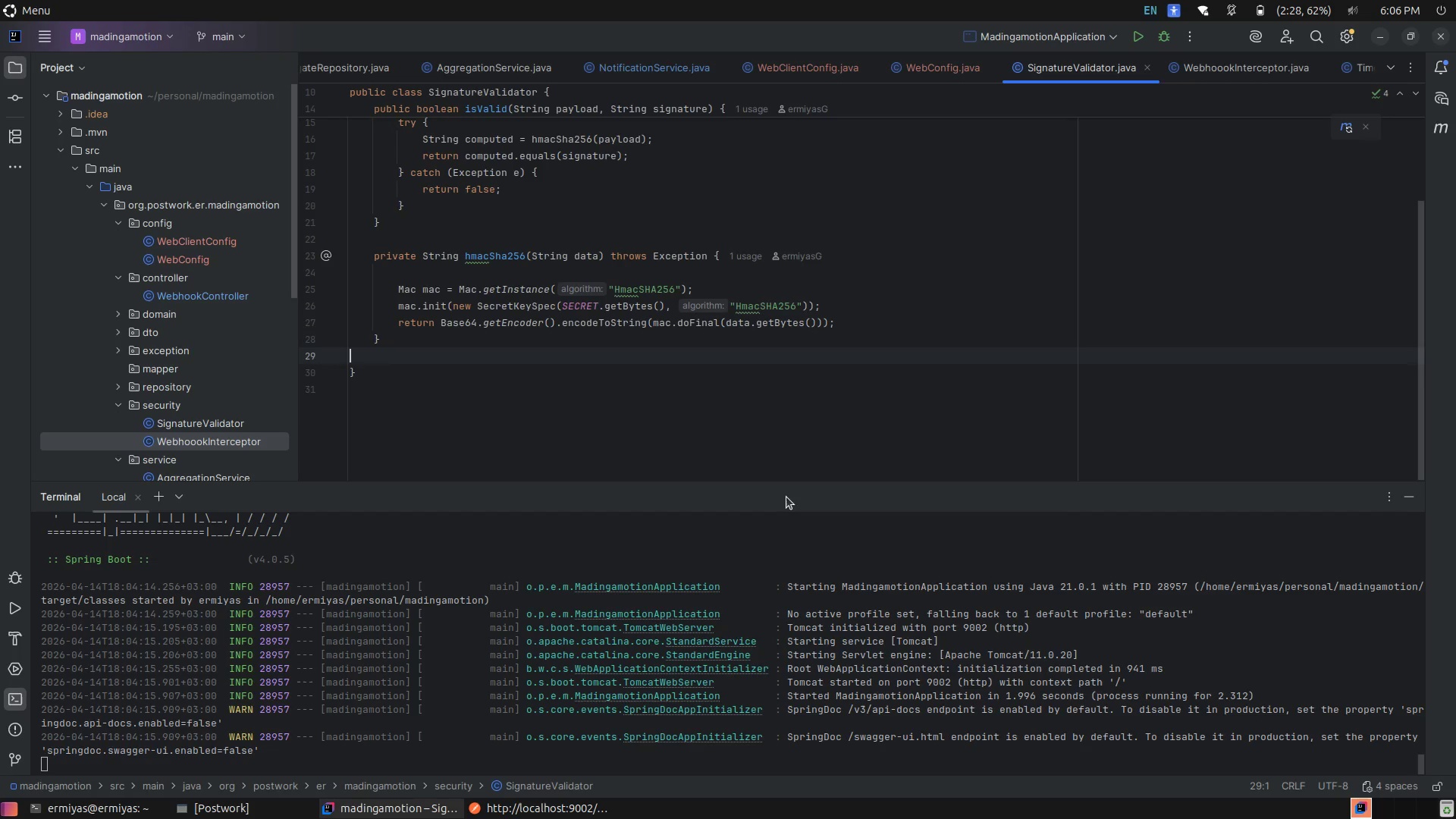 
wait(10.55)
 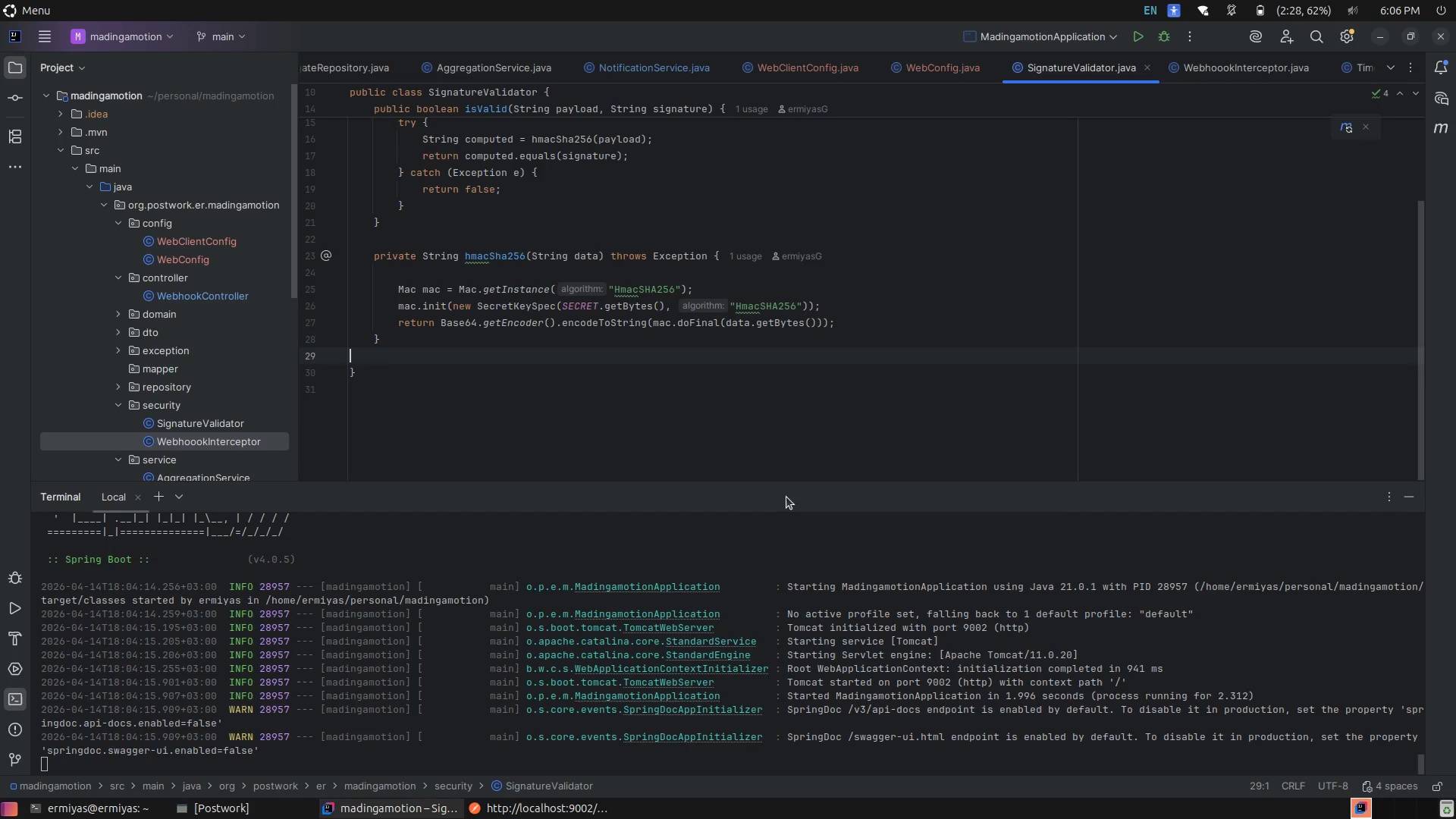 
left_click([1087, 224])
 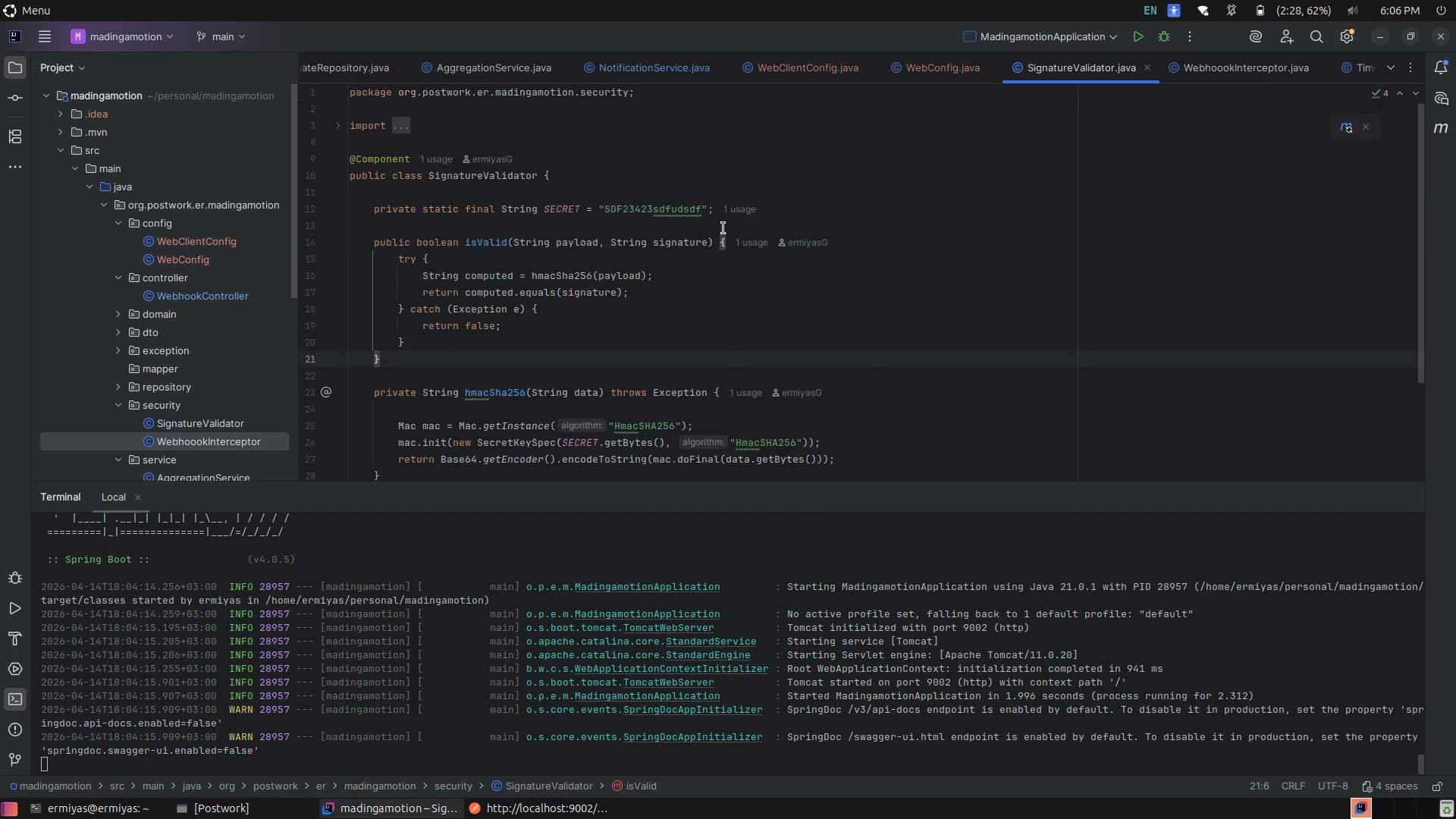 
scroll: coordinate [723, 228], scroll_direction: up, amount: 4.0
 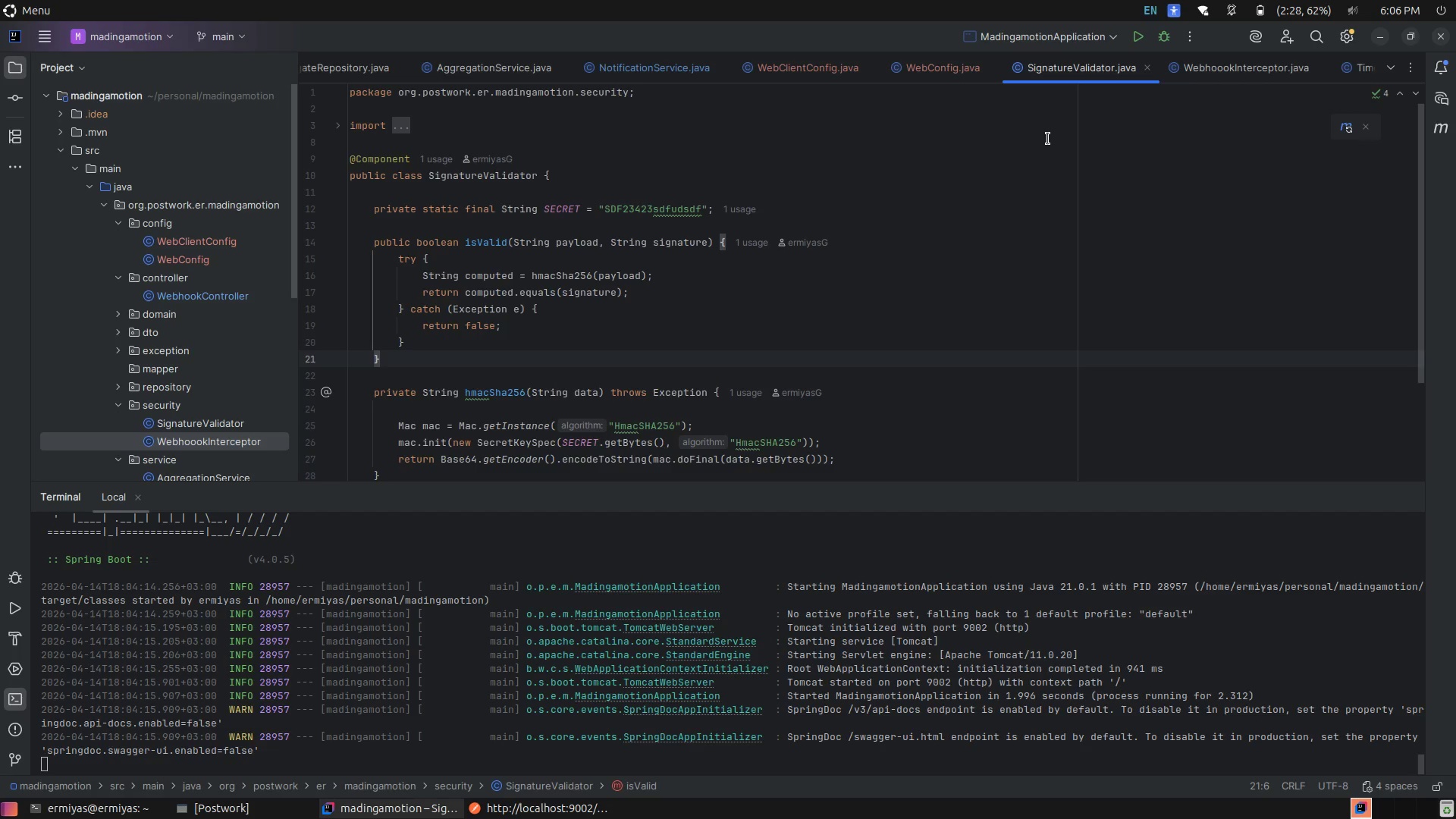 
left_click([1050, 139])
 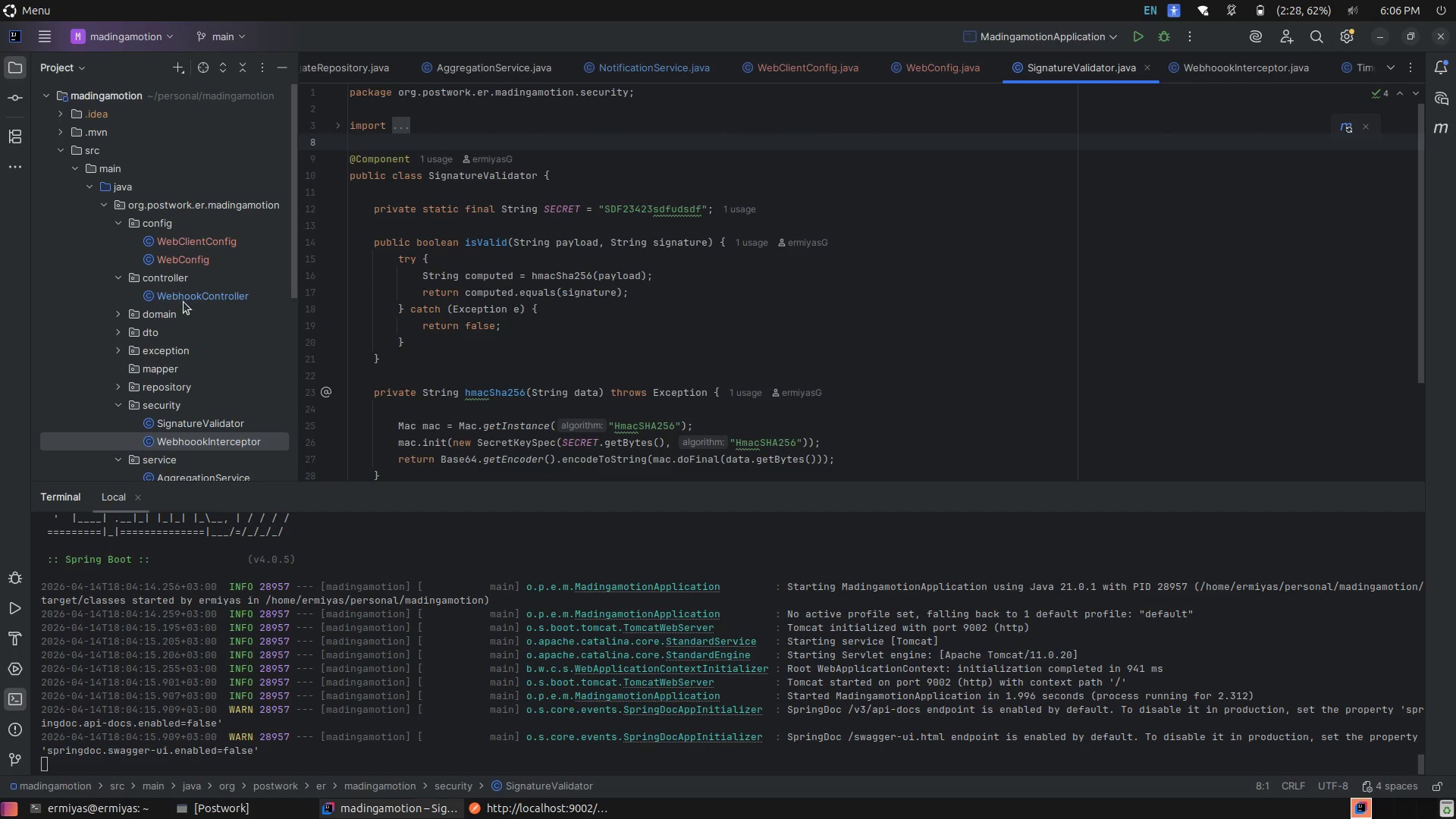 
double_click([191, 301])
 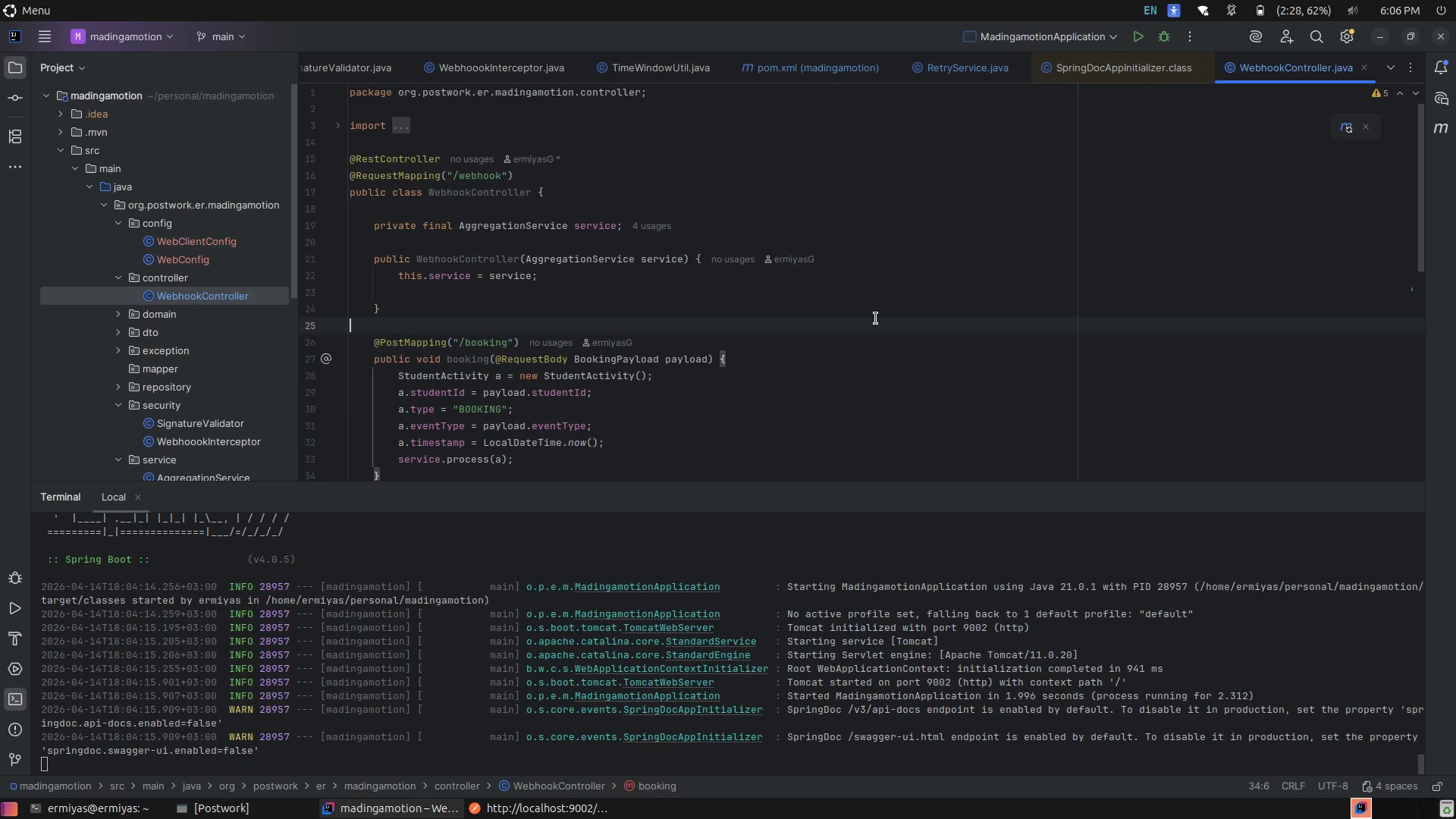 
left_click([876, 318])
 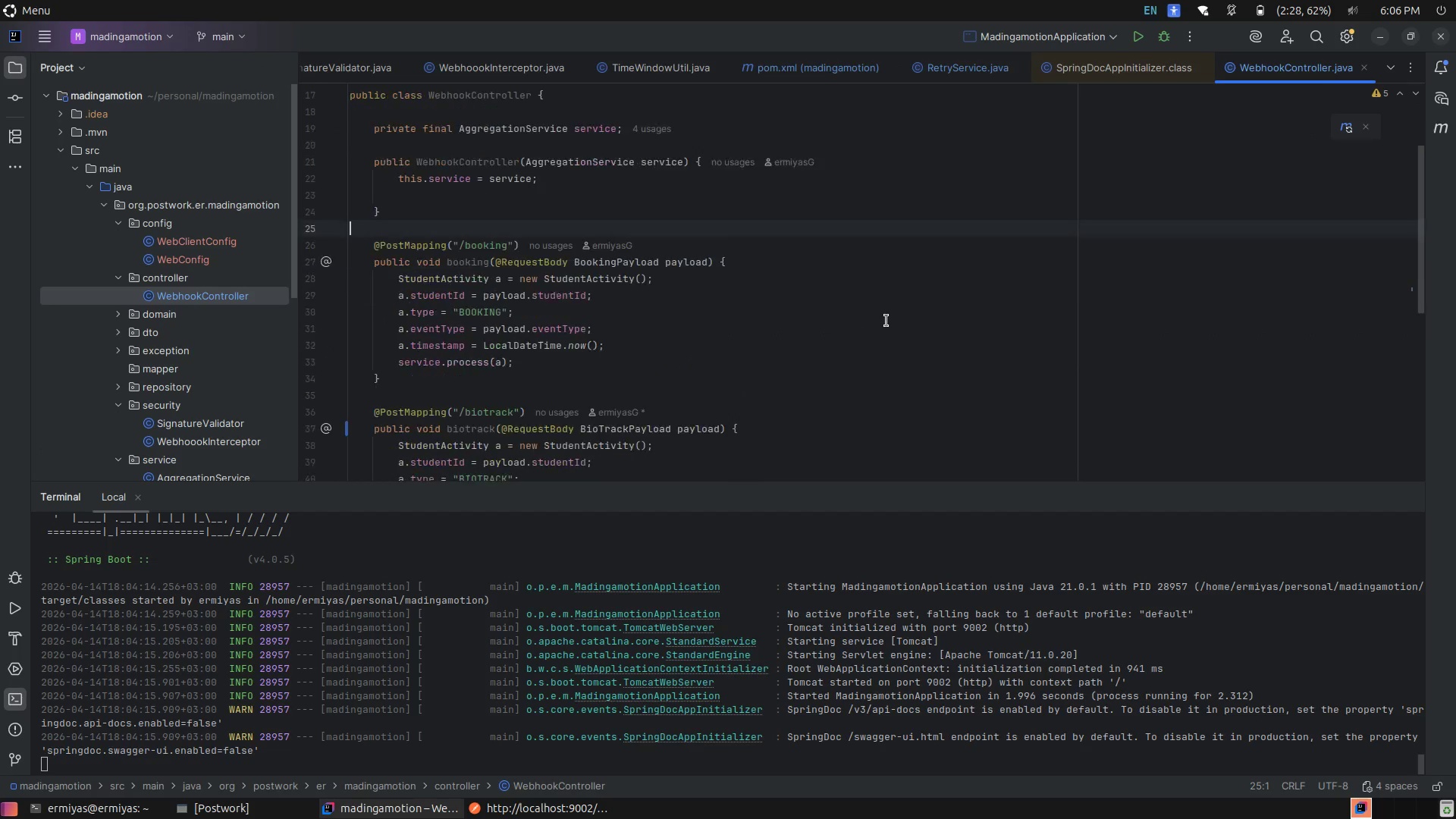 
scroll: coordinate [886, 321], scroll_direction: down, amount: 2.0
 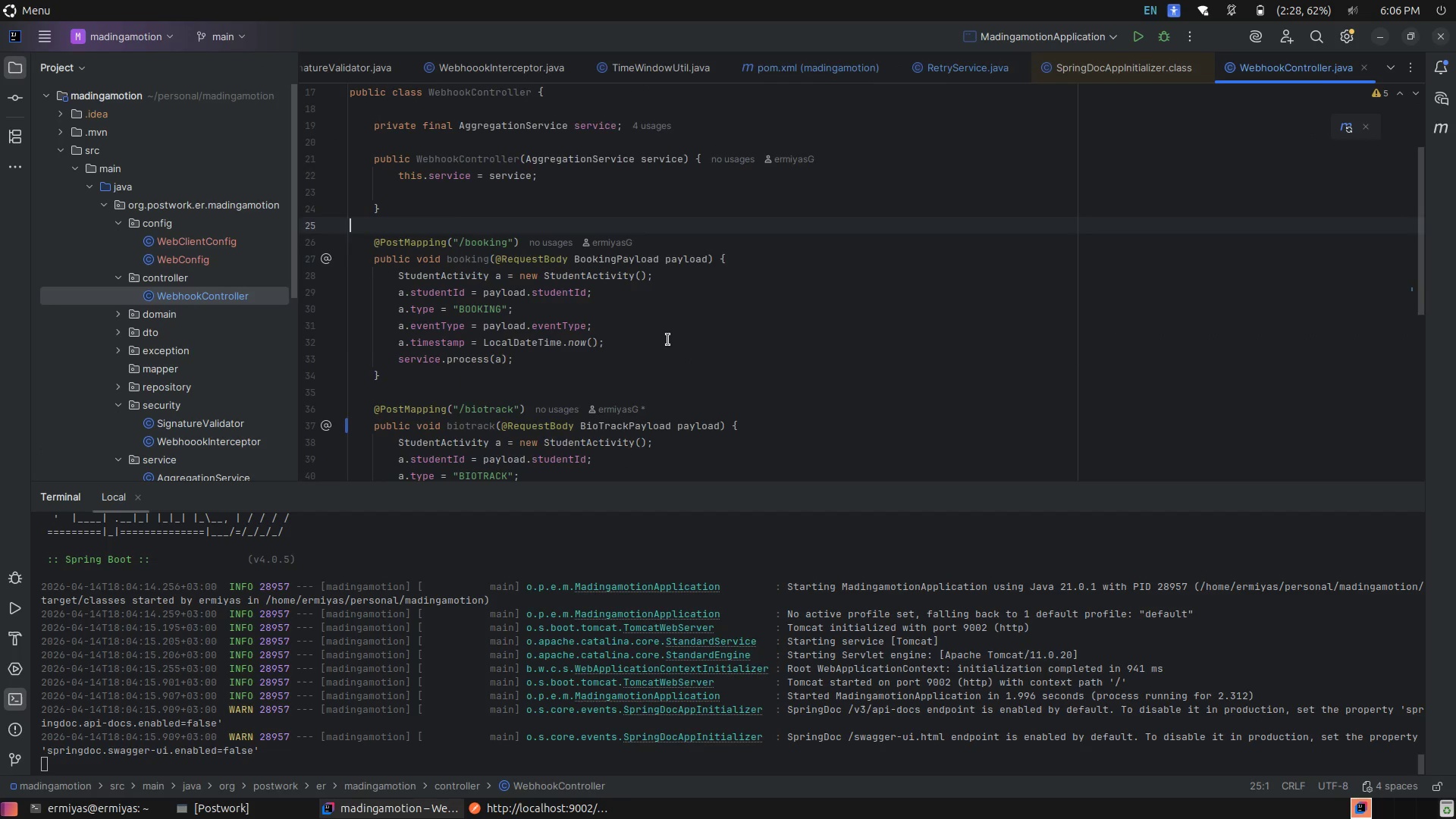 
left_click([668, 340])
 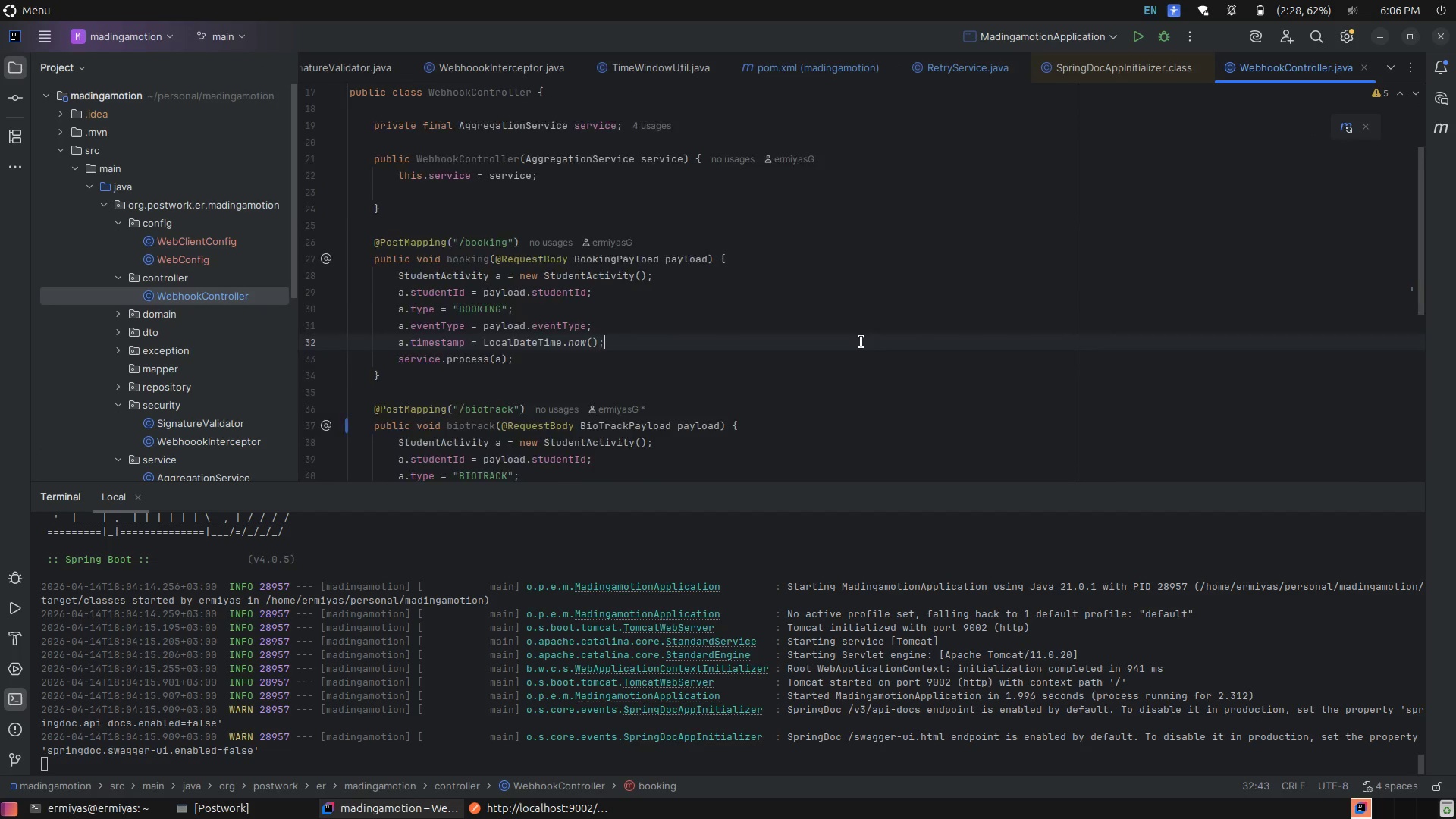 
scroll: coordinate [861, 342], scroll_direction: down, amount: 3.0
 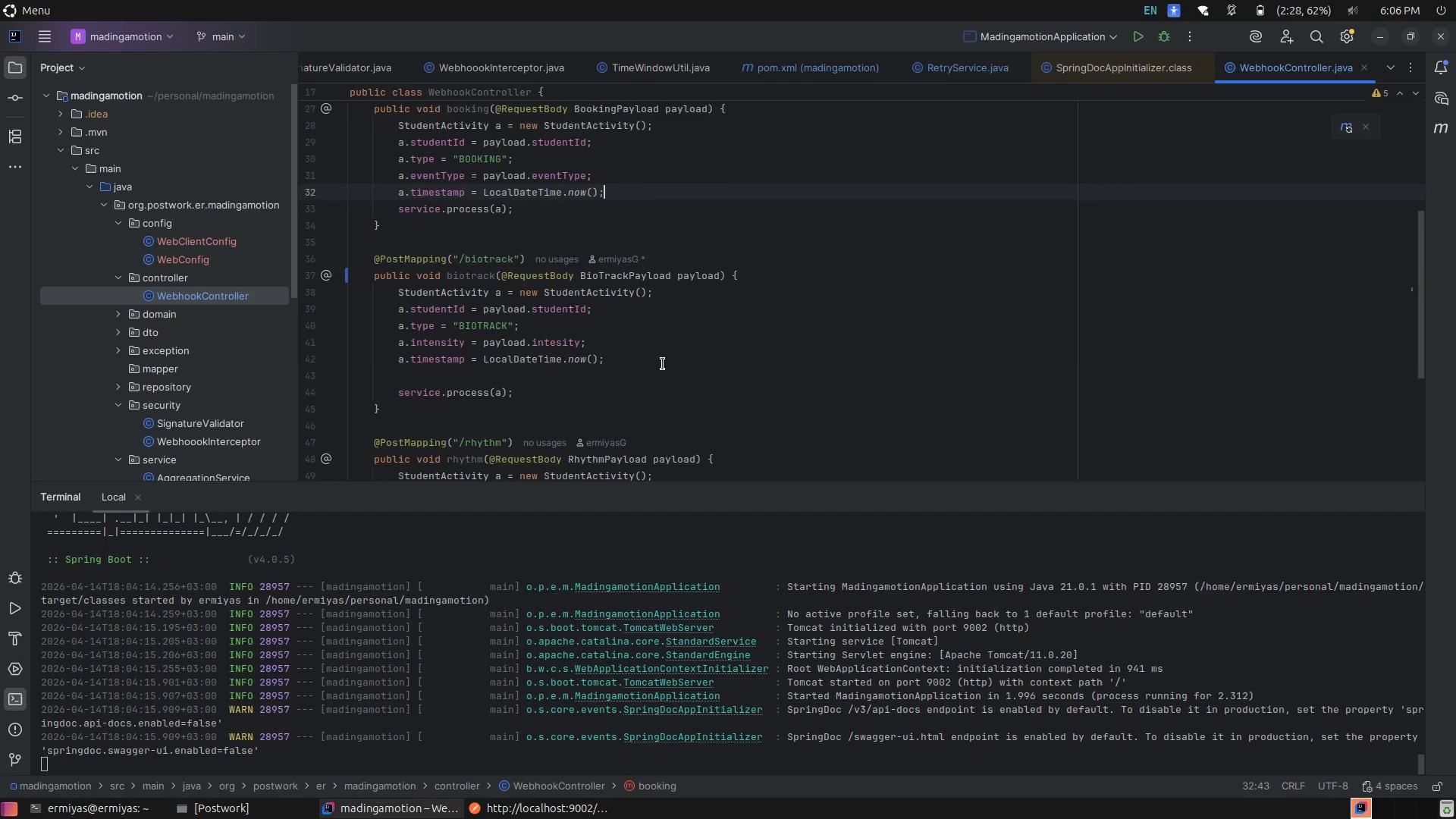 
left_click([663, 364])
 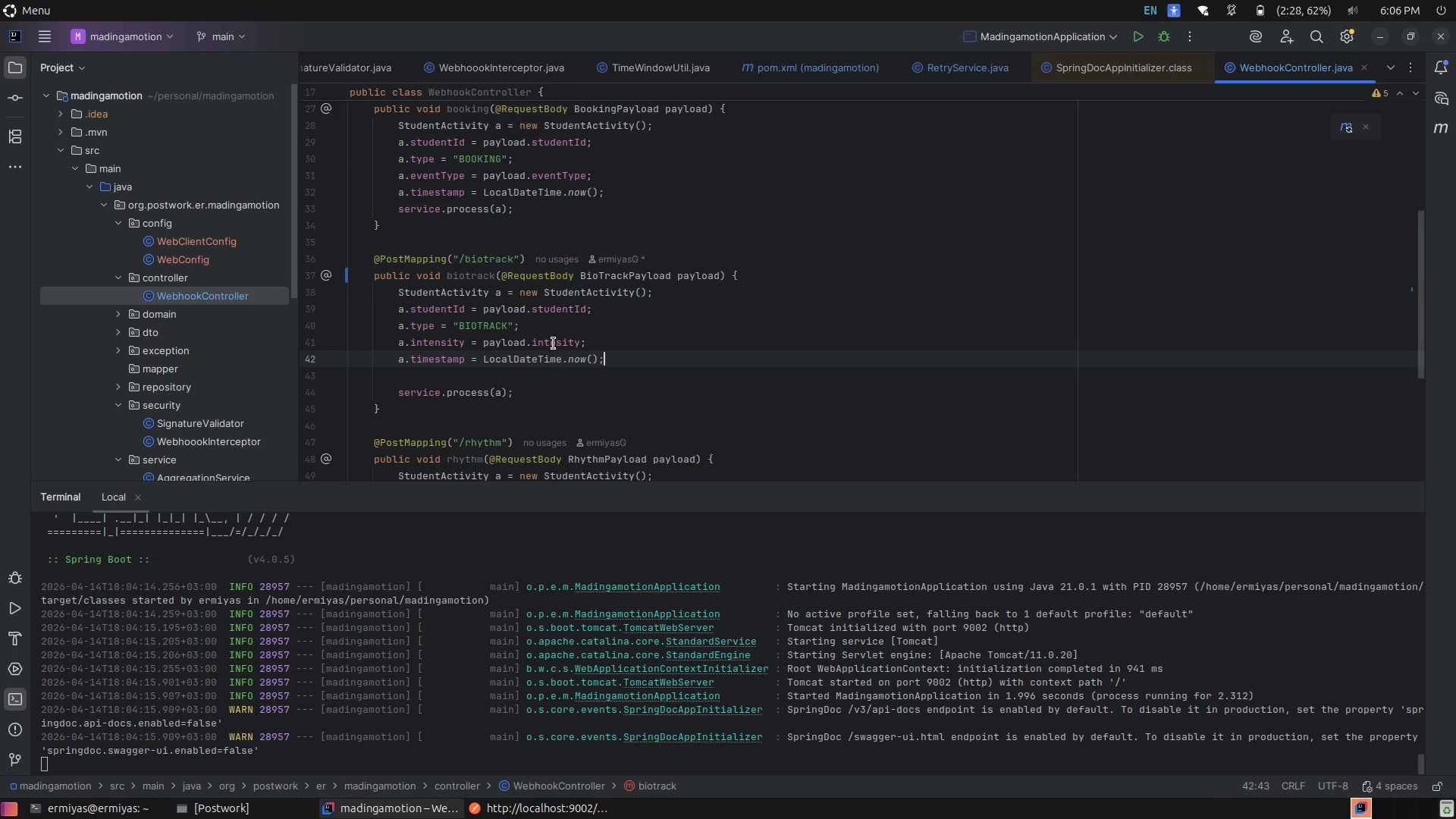 
left_click([554, 344])
 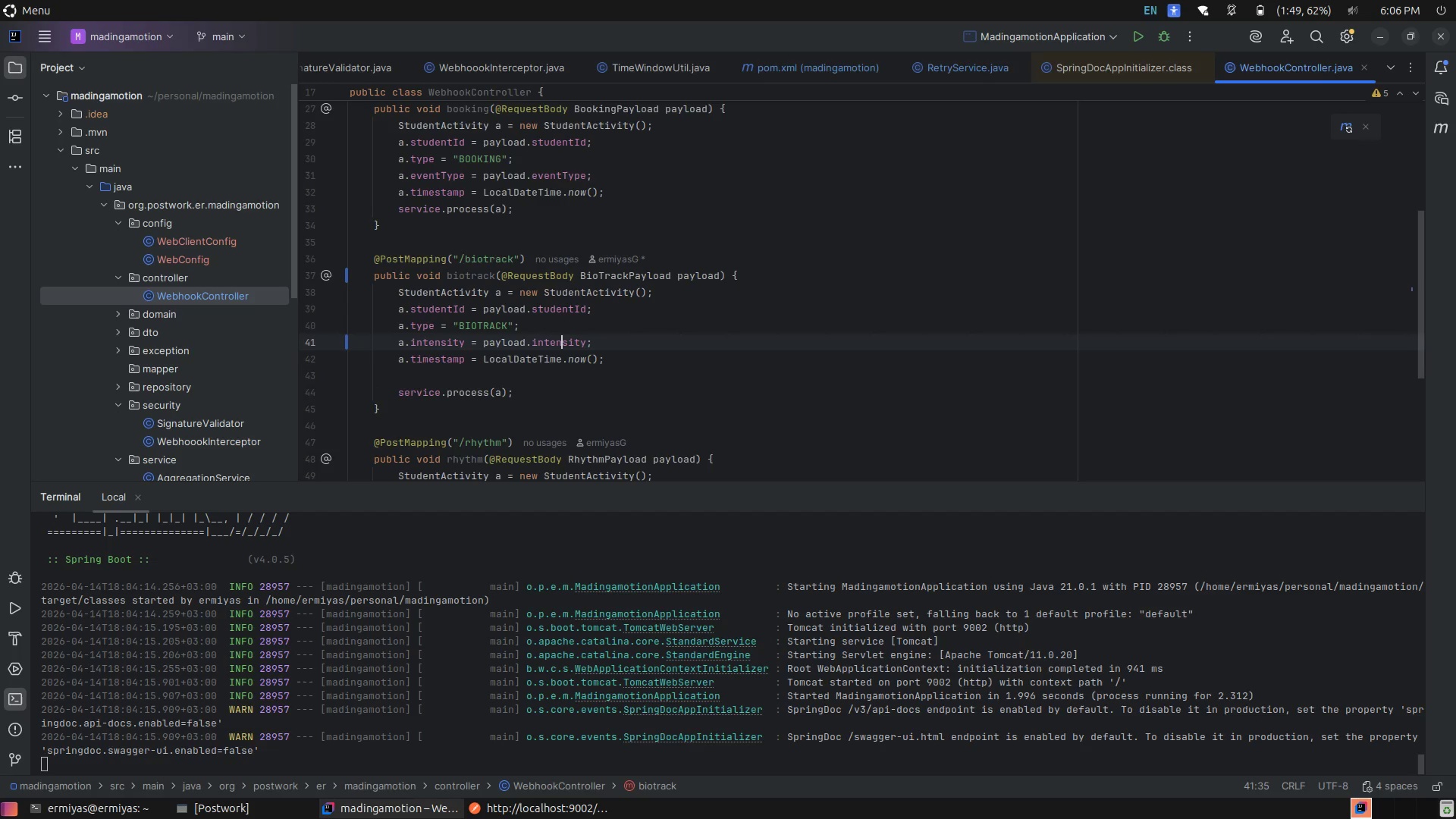 
key(N)
 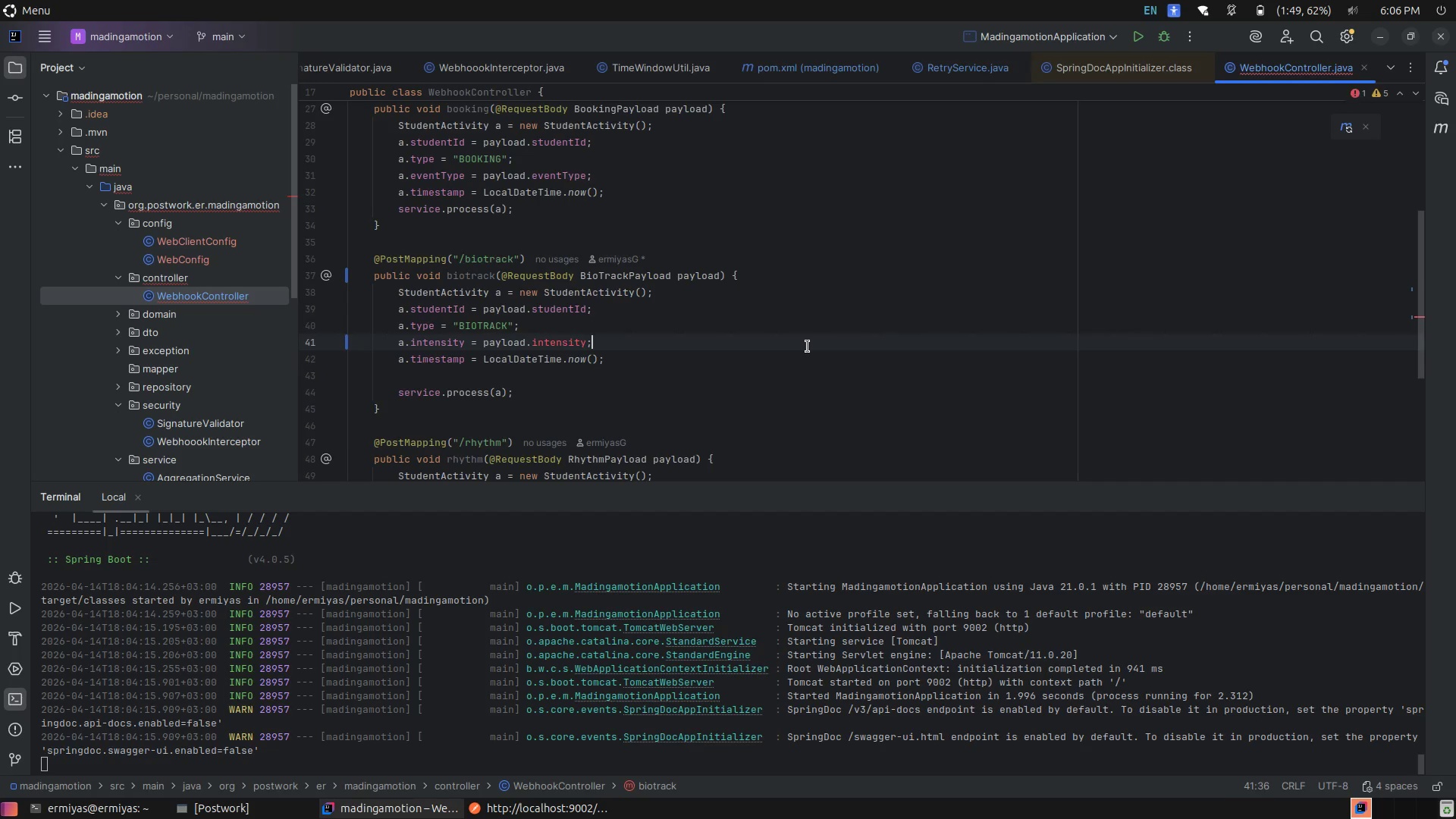 
left_click([808, 347])
 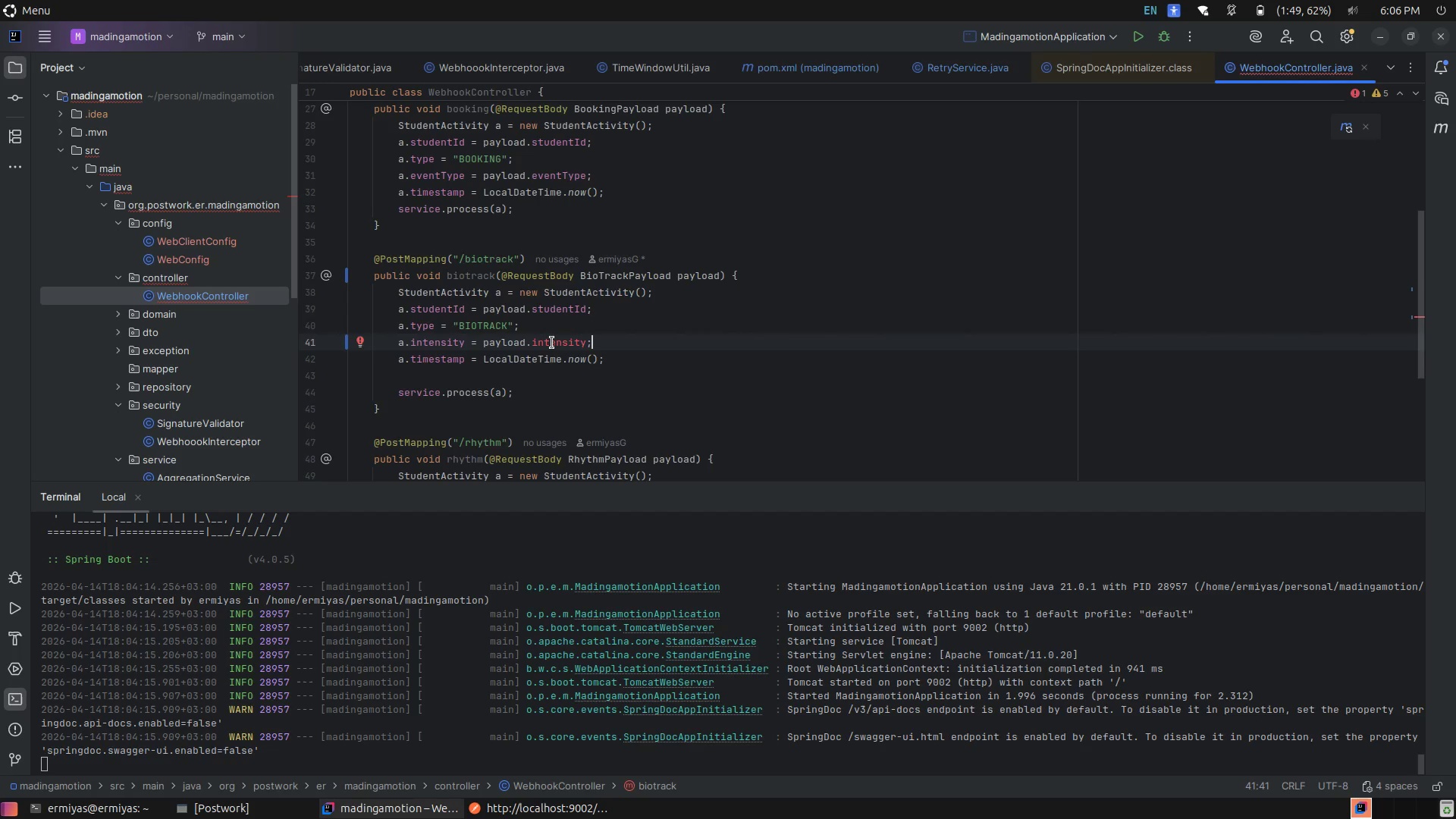 
hold_key(key=ControlLeft, duration=1.64)
left_click([558, 309])
 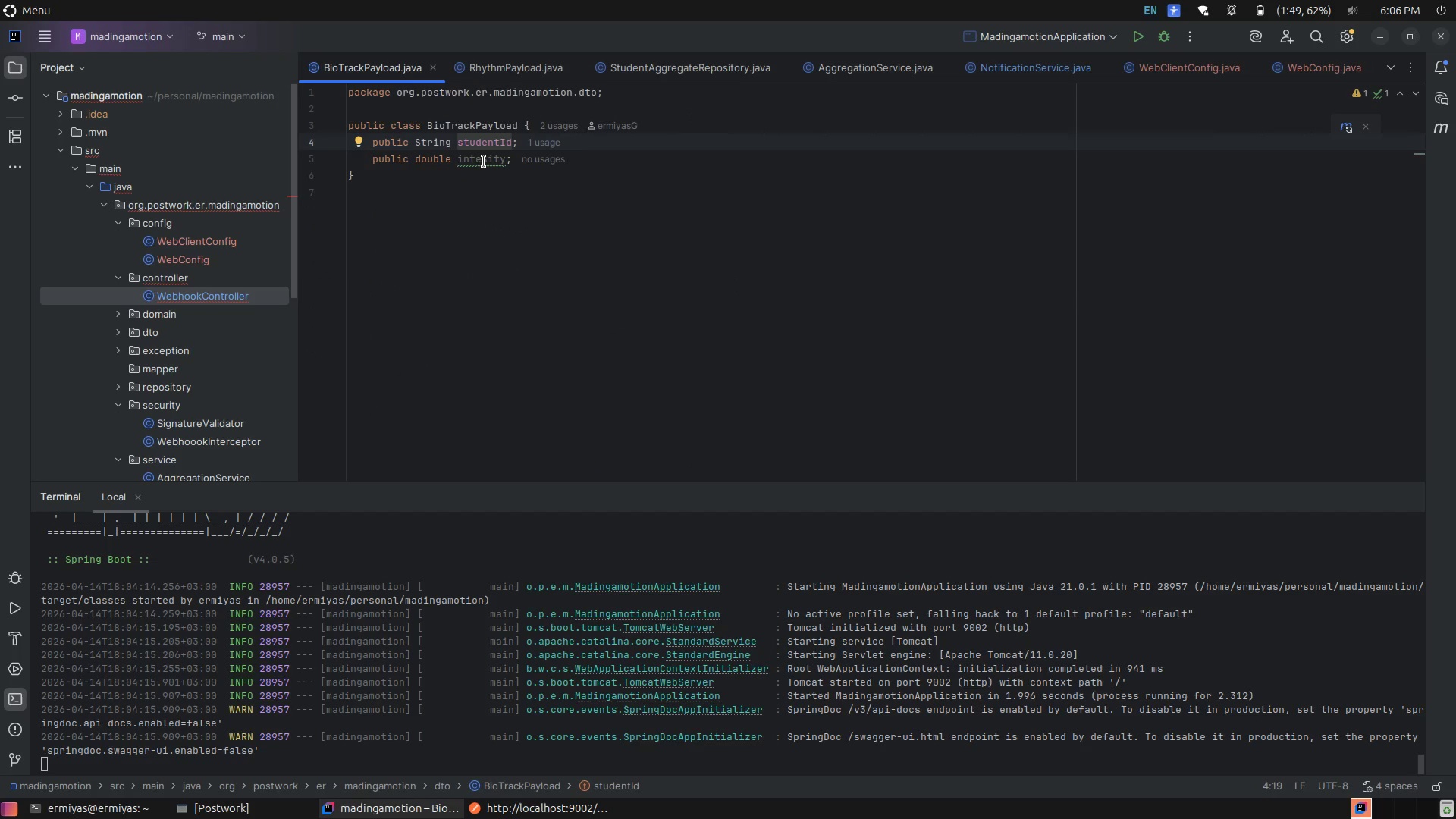 
left_click([484, 162])
 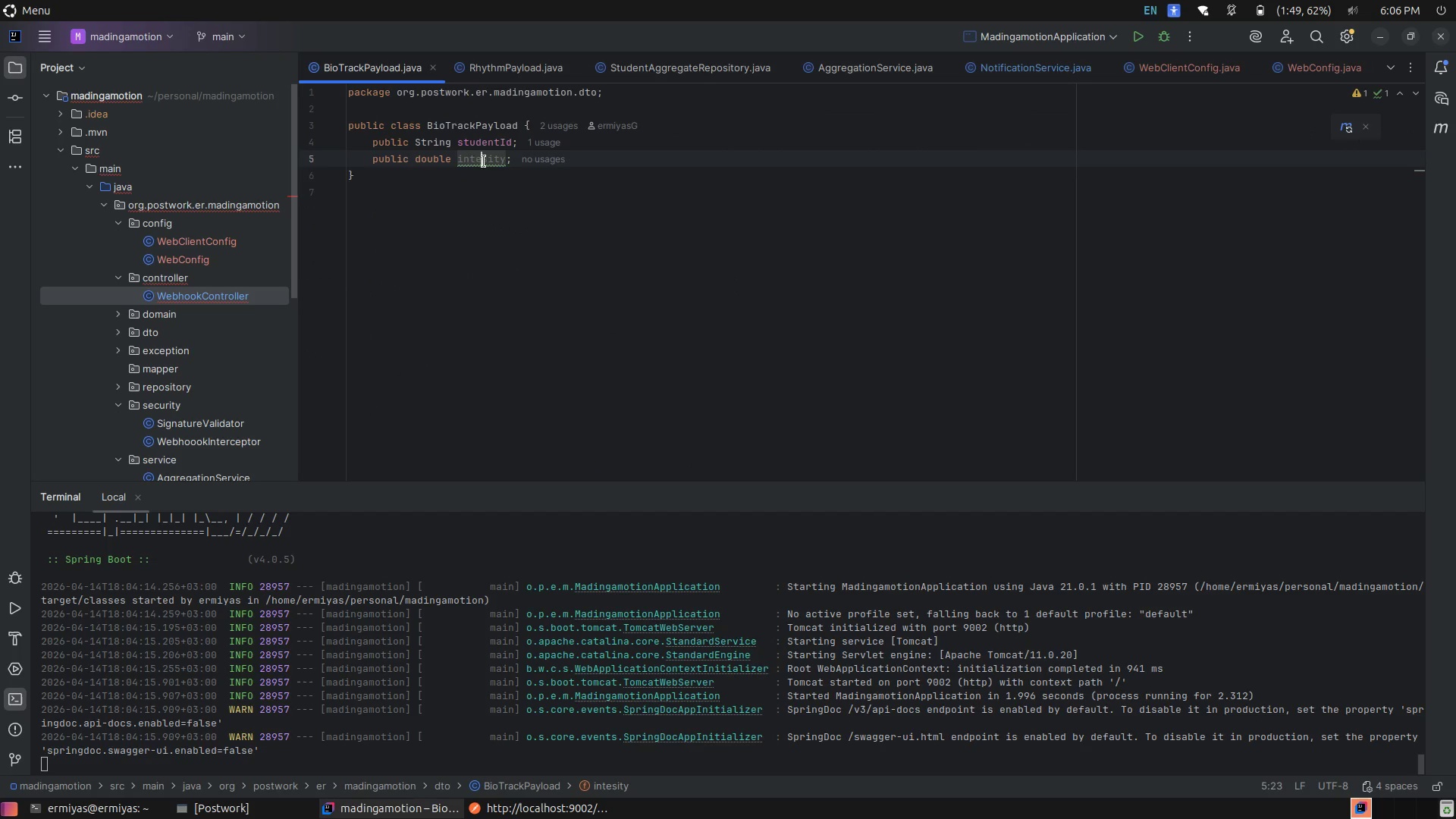 
key(N)
 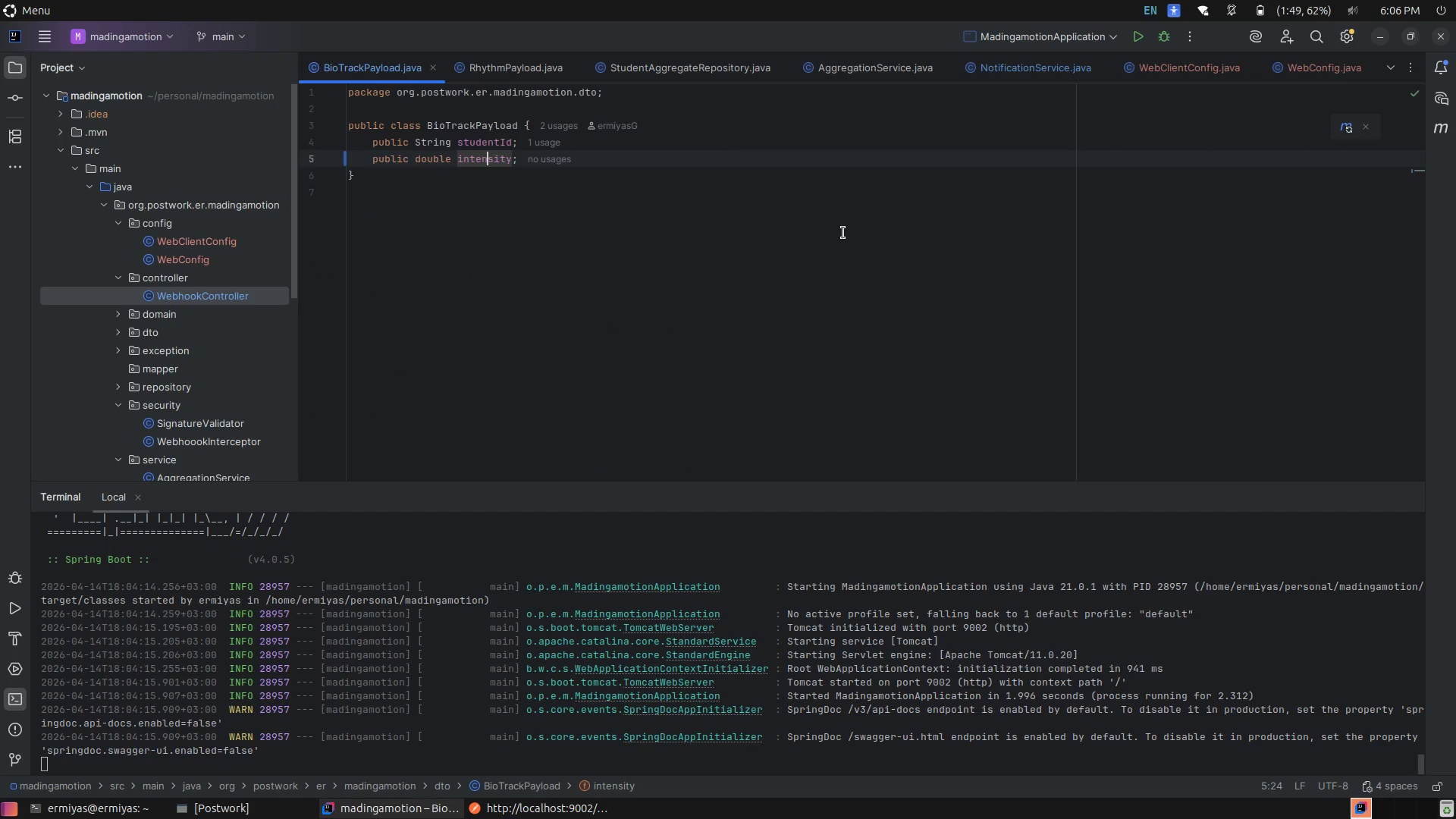 
left_click([843, 233])
 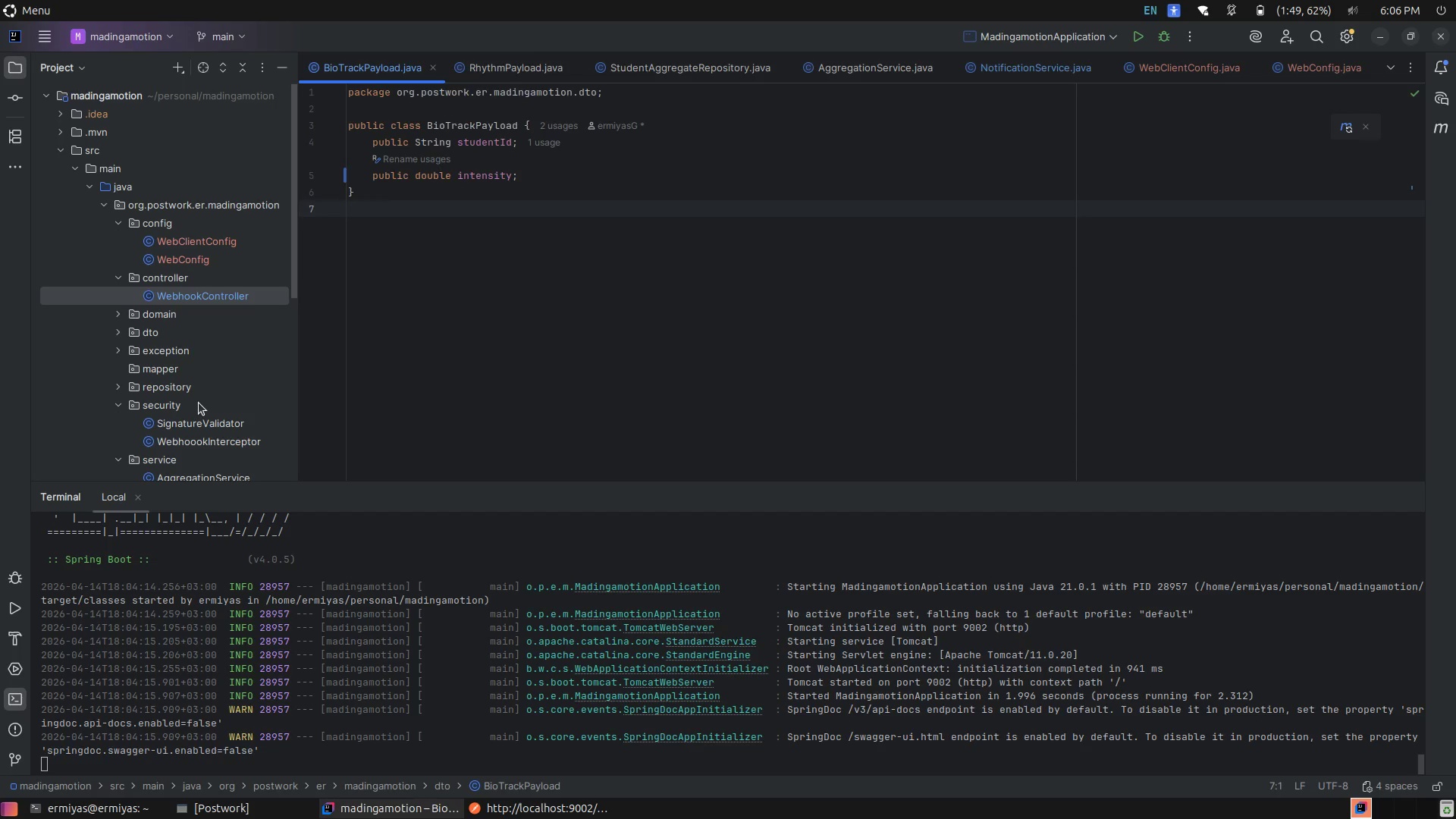 
wait(7.96)
 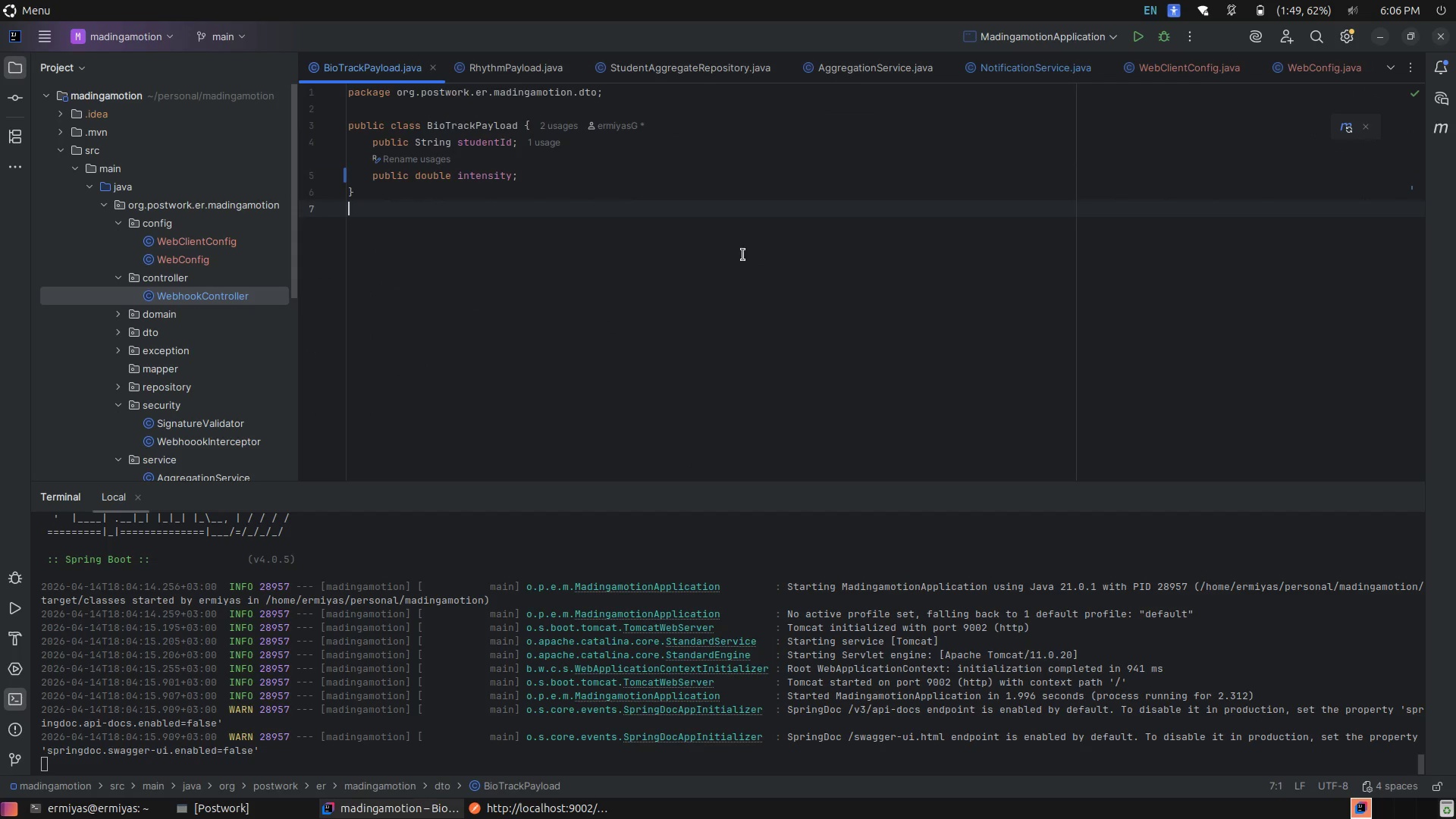 
key(Control+E)
 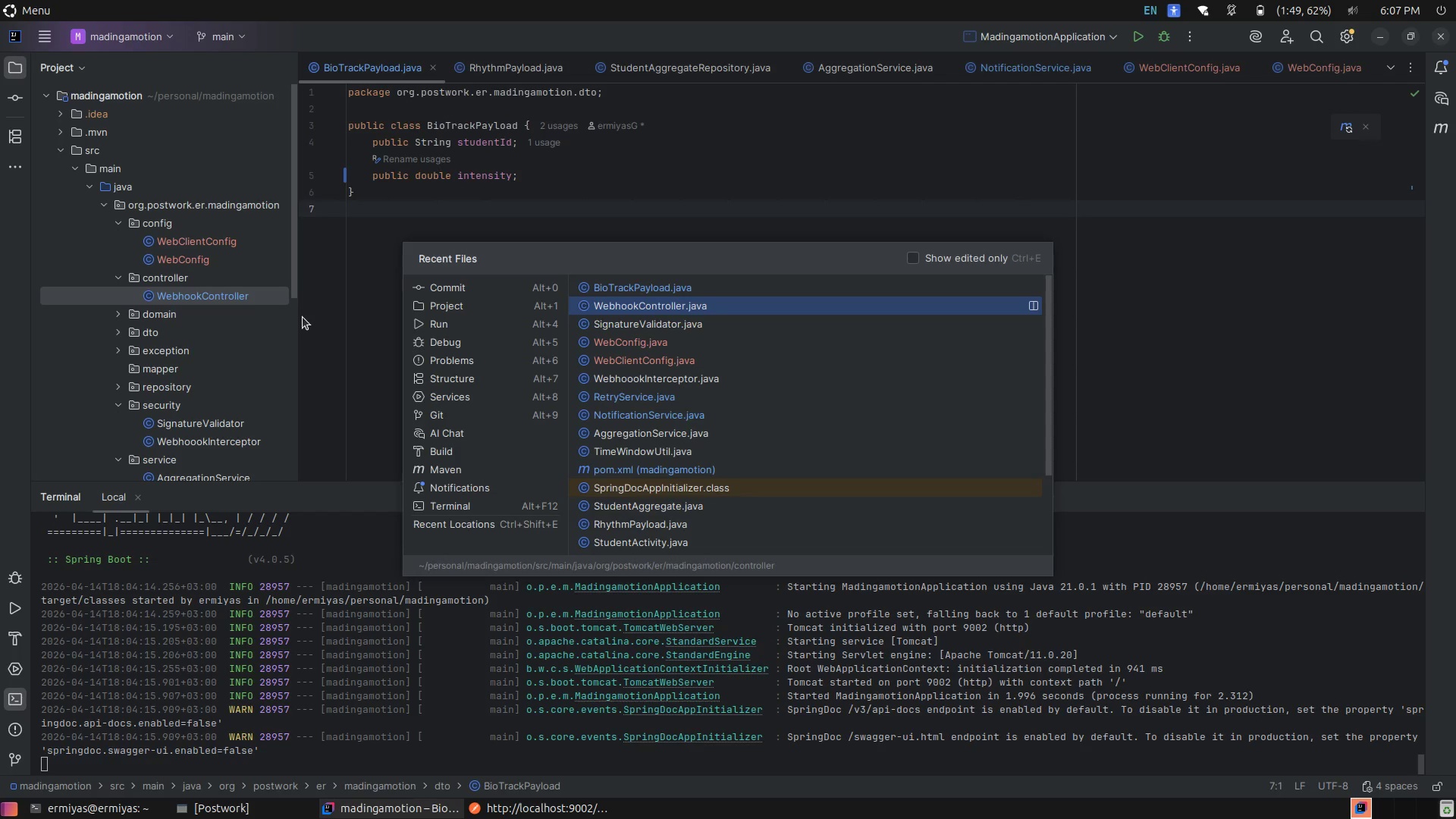 
key(Enter)
 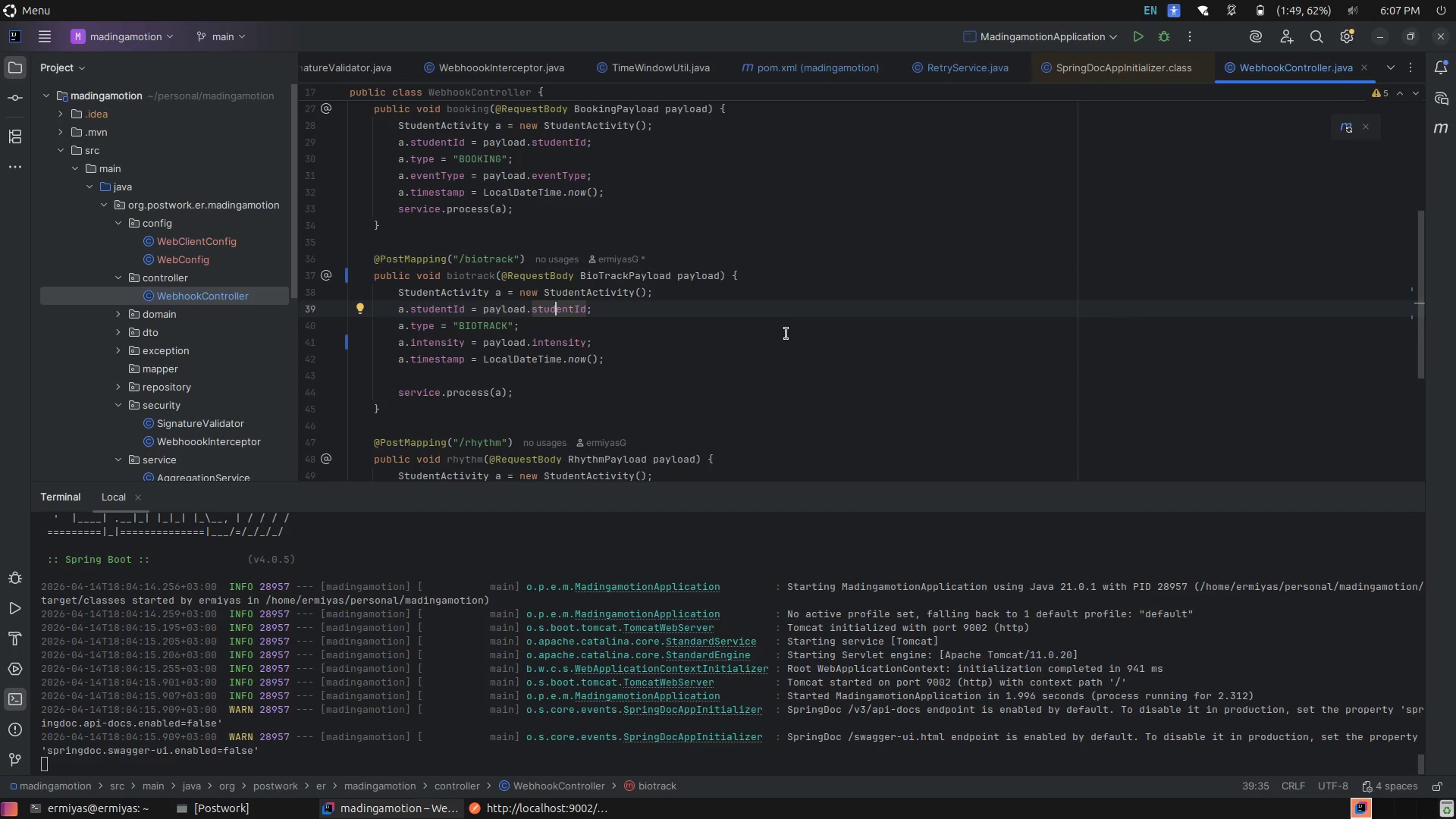 
left_click([796, 329])
 